 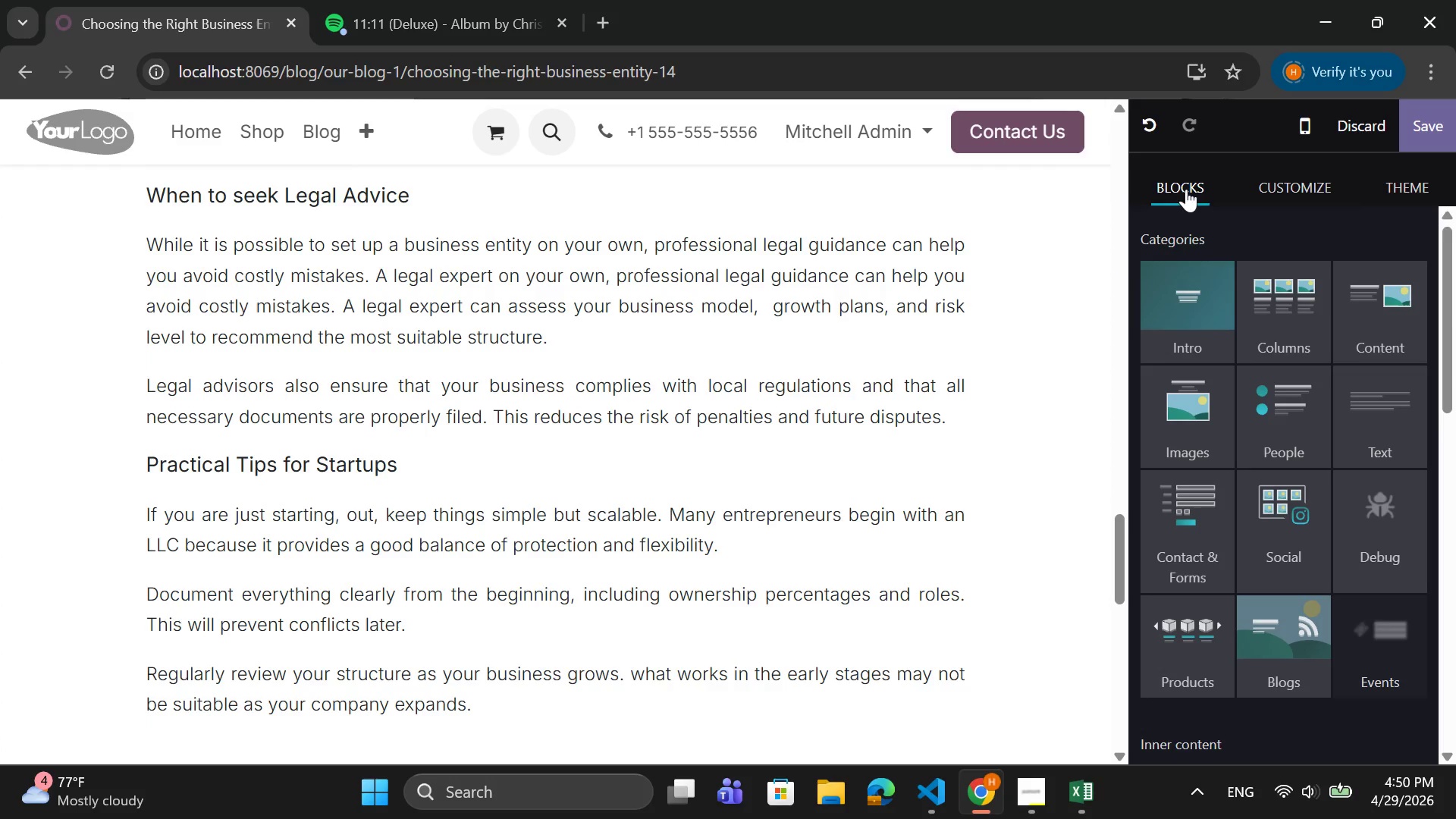 
left_click([1185, 312])
 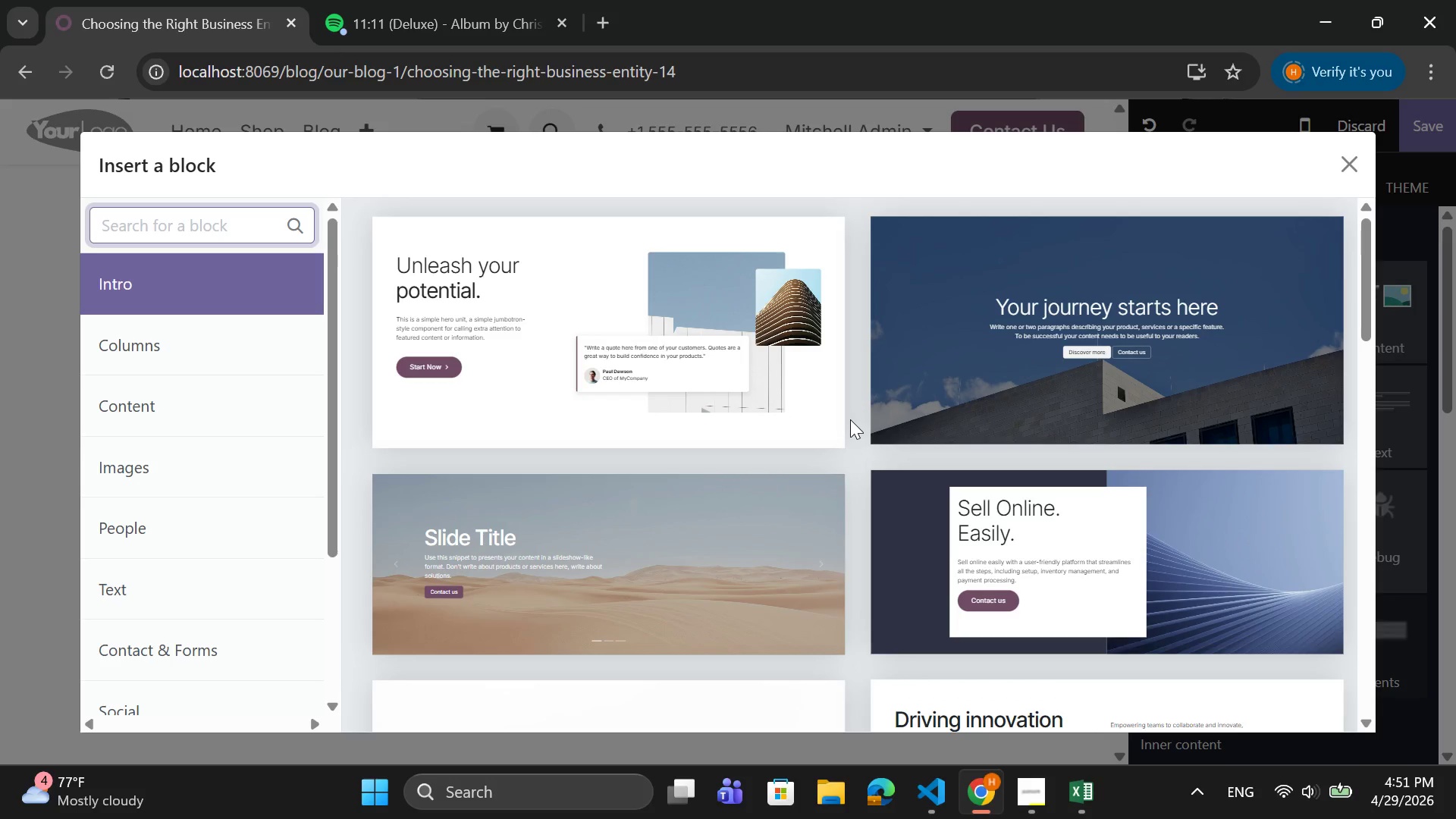 
wait(56.41)
 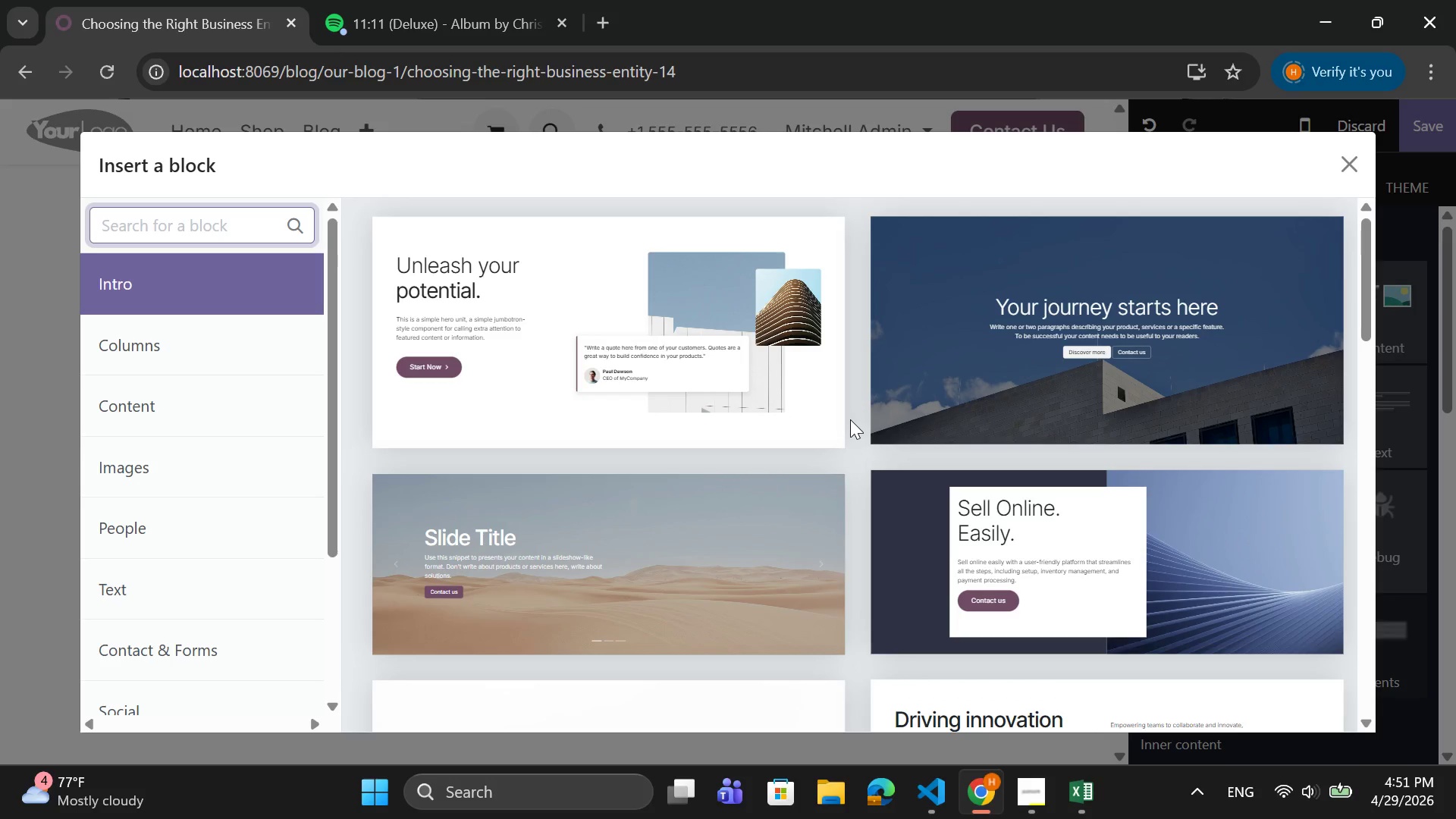 
left_click([1270, 293])
 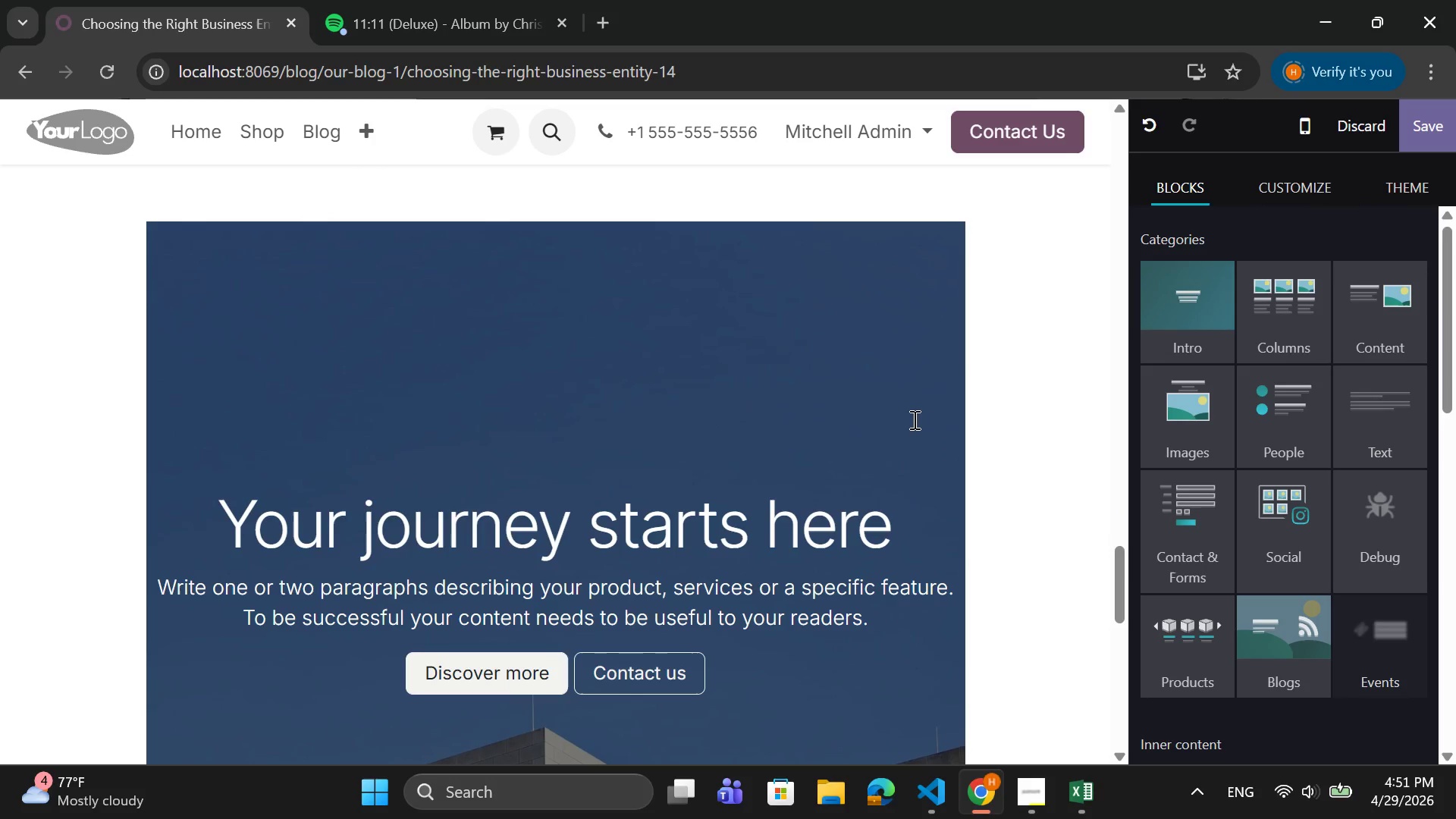 
scroll: coordinate [910, 422], scroll_direction: down, amount: 2.0
 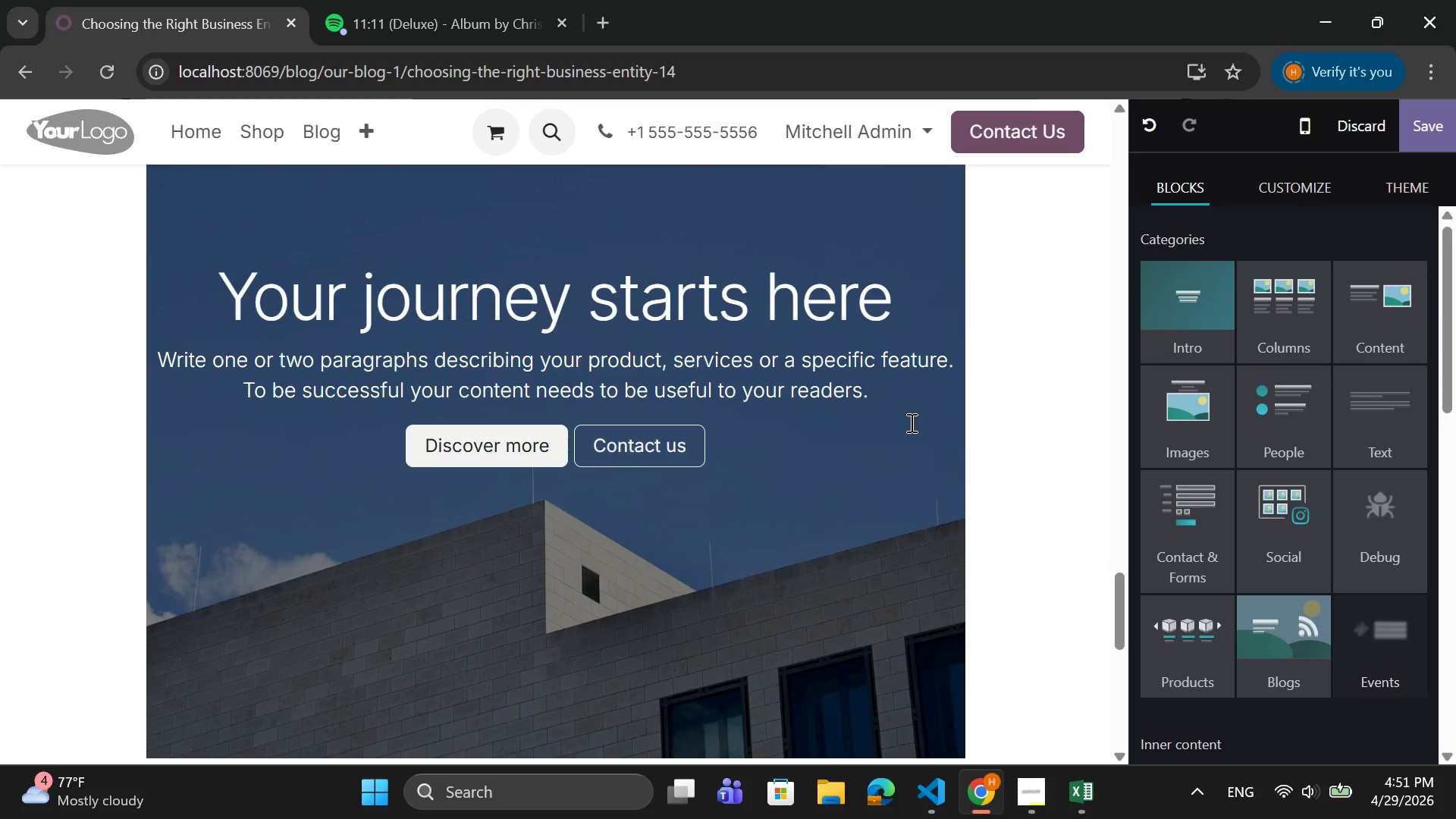 
scroll: coordinate [910, 422], scroll_direction: up, amount: 1.0
 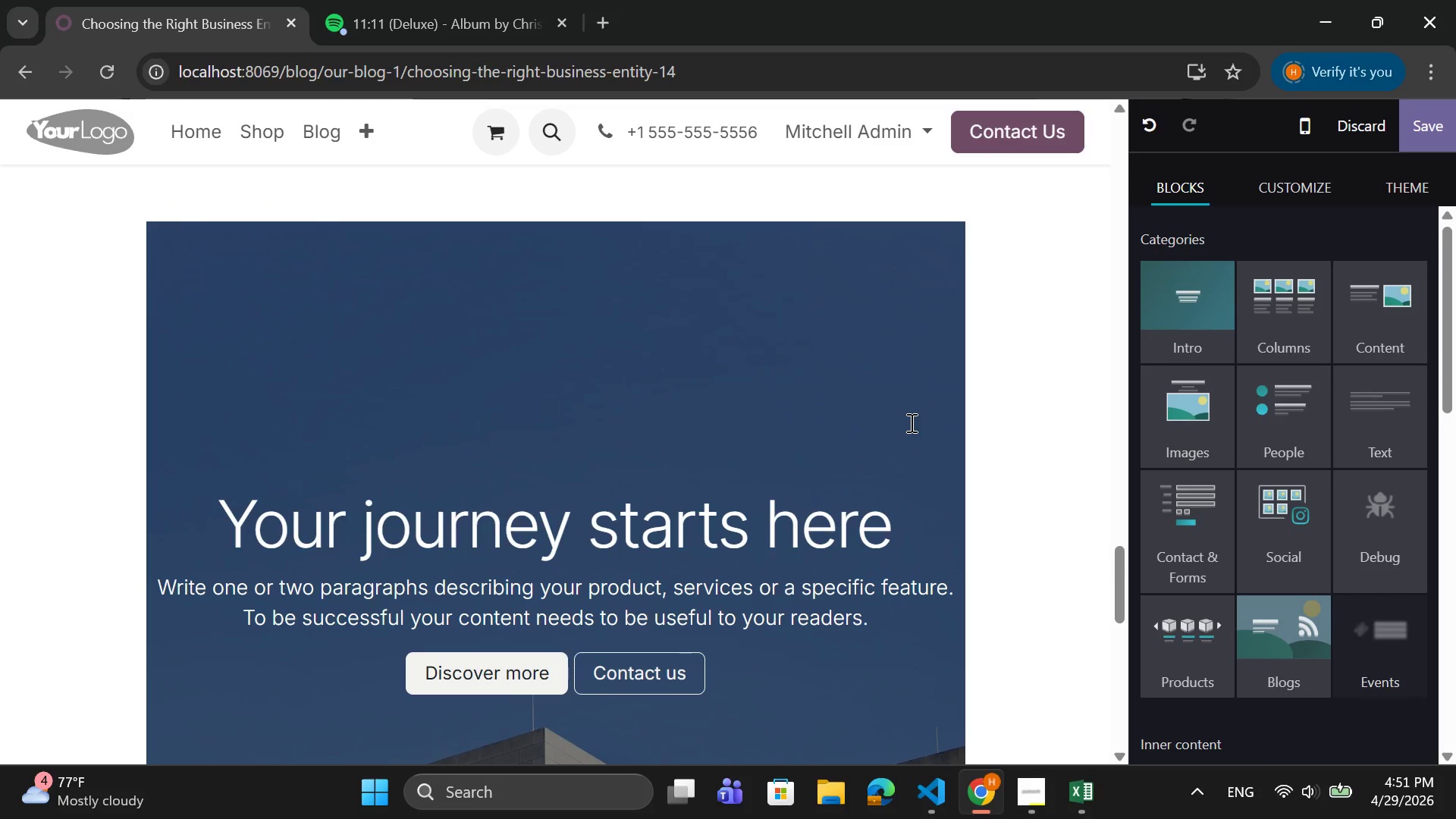 
scroll: coordinate [909, 424], scroll_direction: down, amount: 1.0
 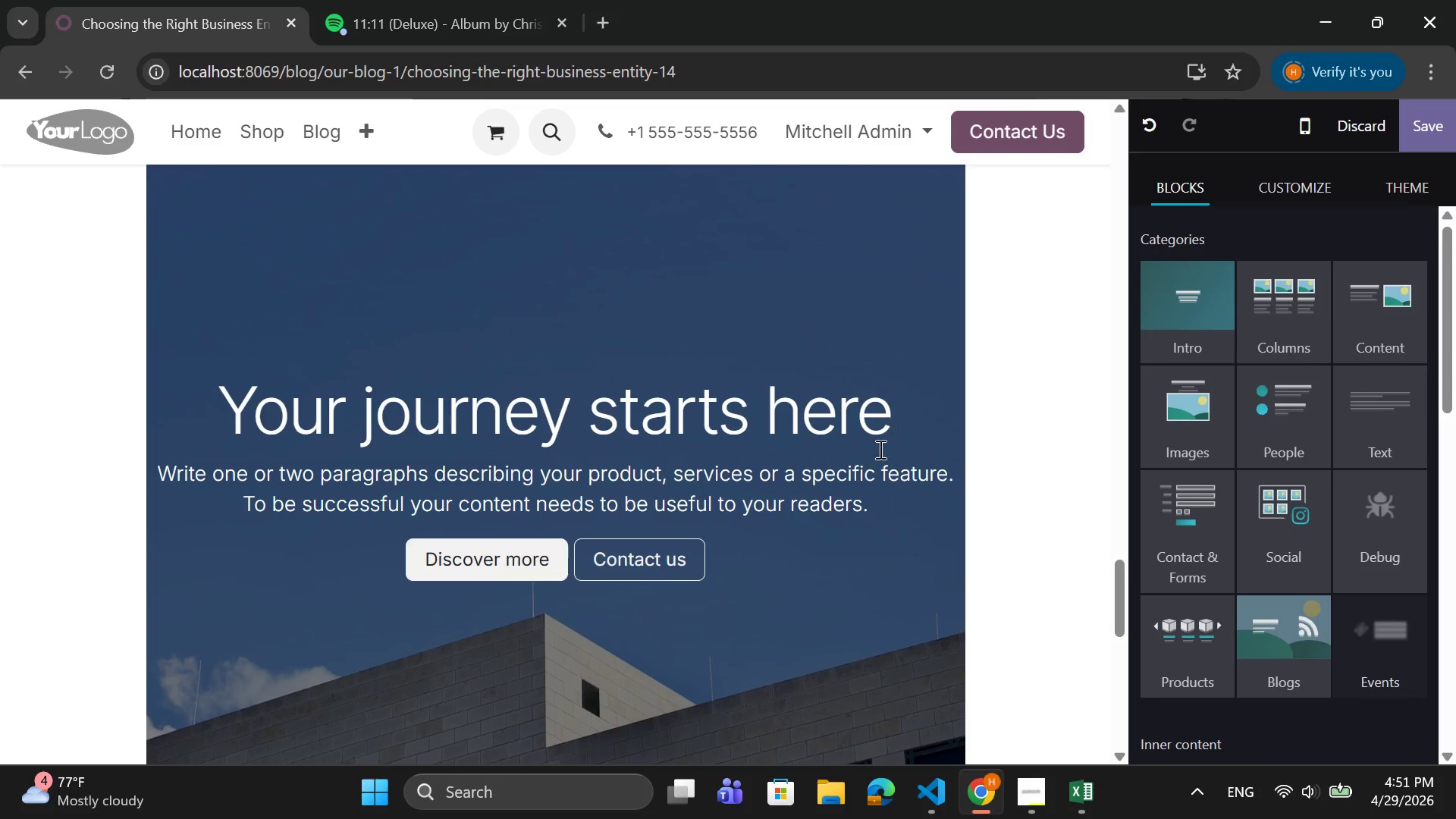 
left_click([900, 541])
 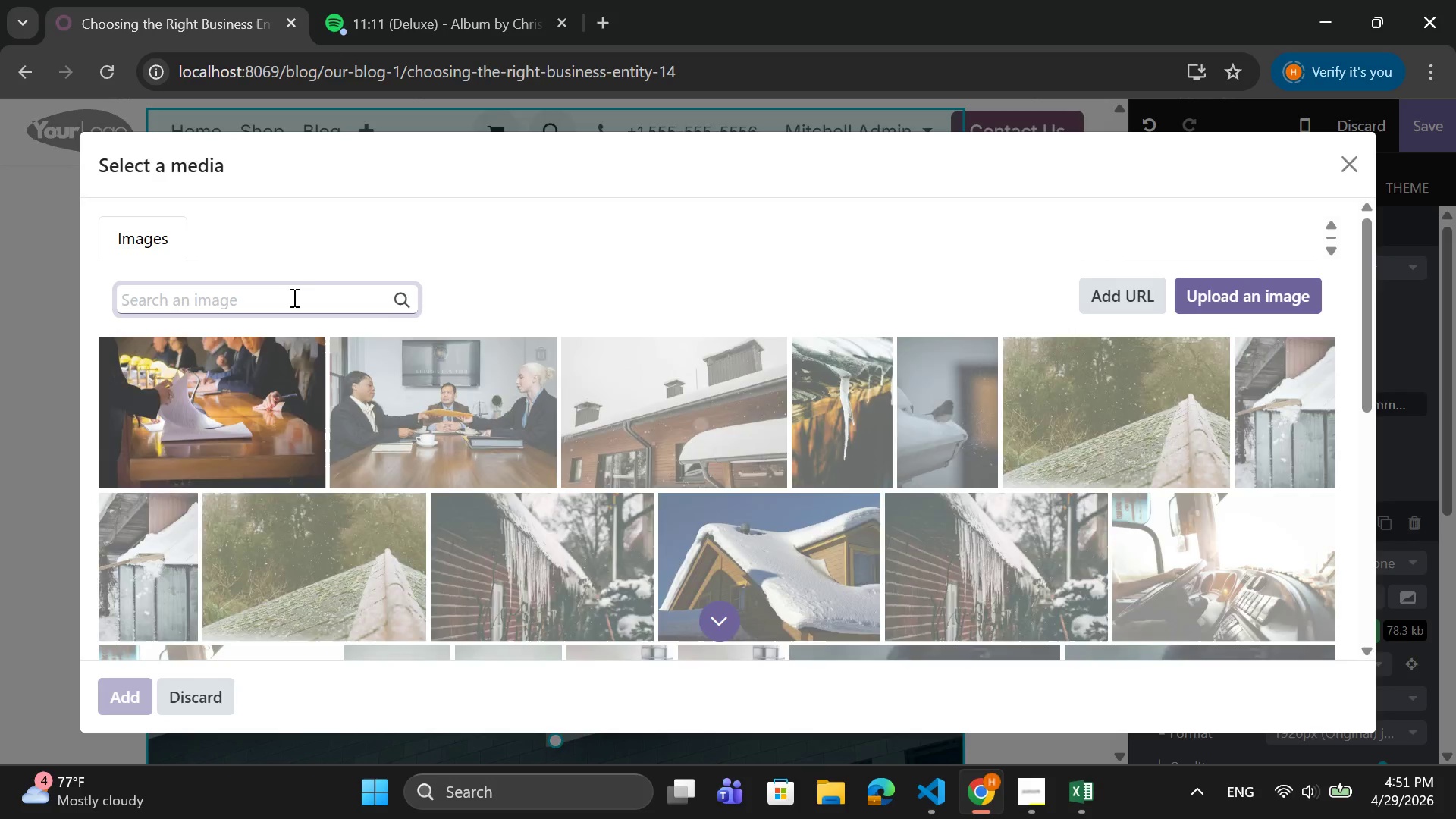 
wait(6.23)
 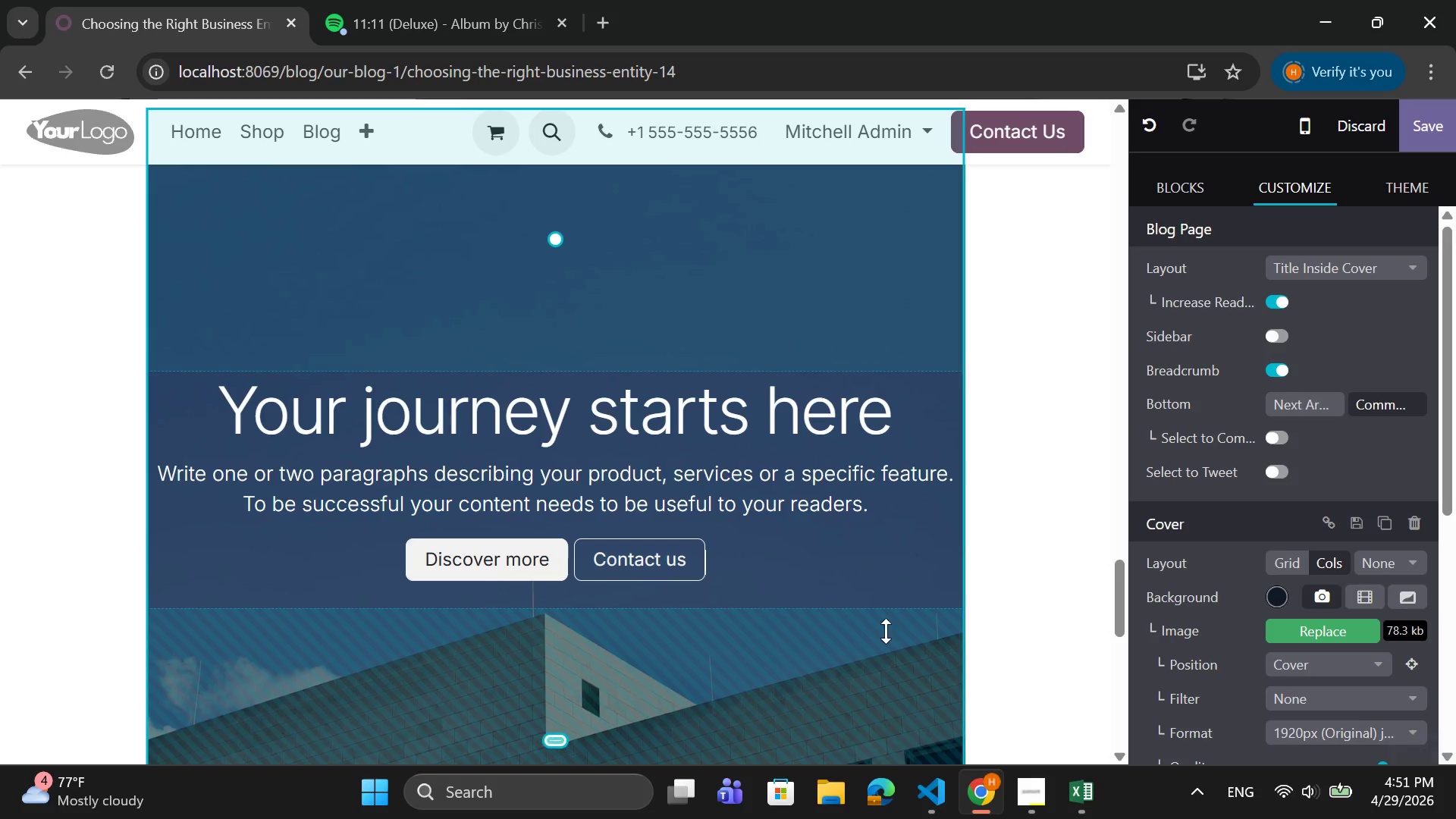 
left_click([1271, 296])
 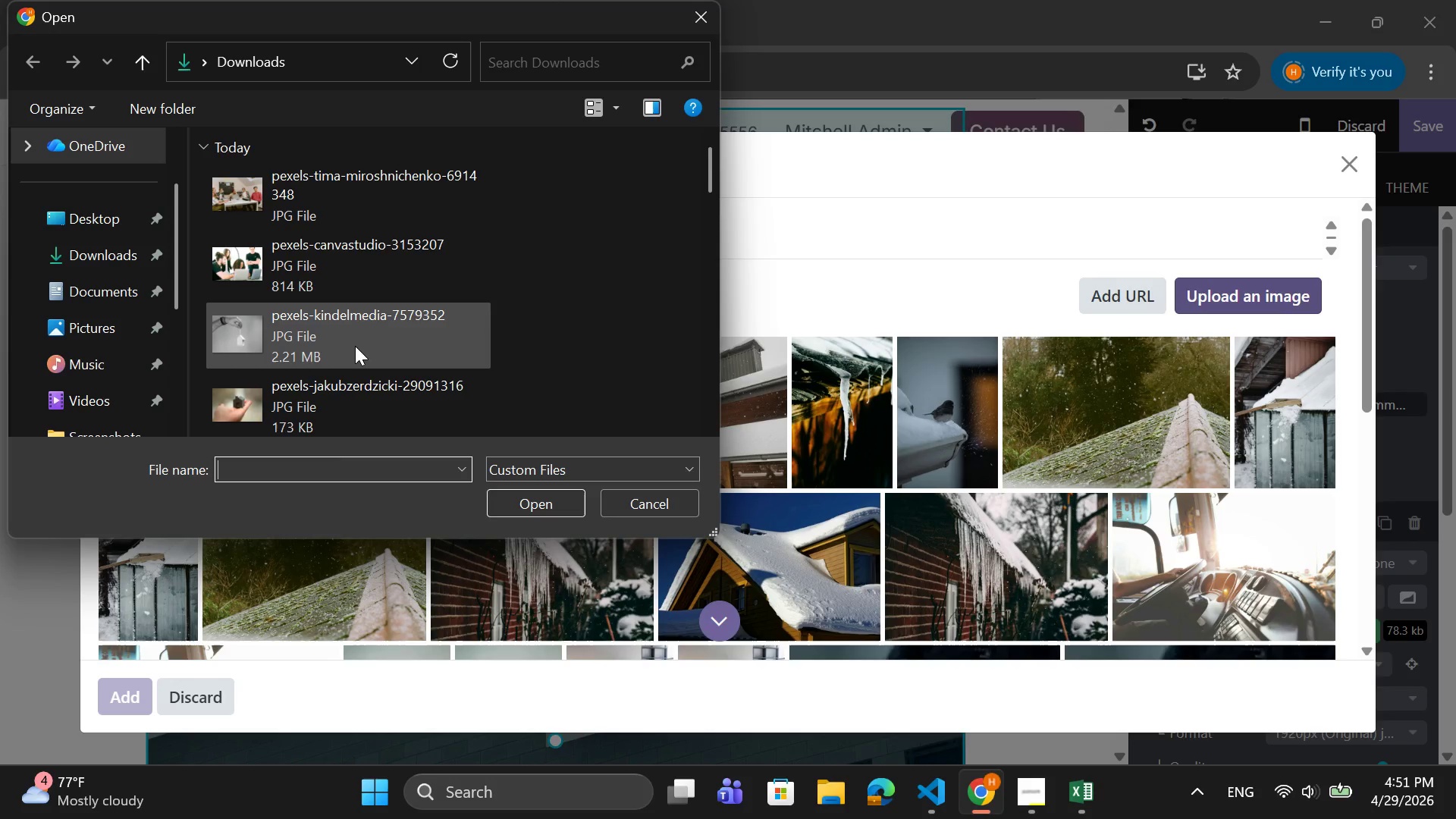 
scroll: coordinate [329, 279], scroll_direction: up, amount: 4.0
 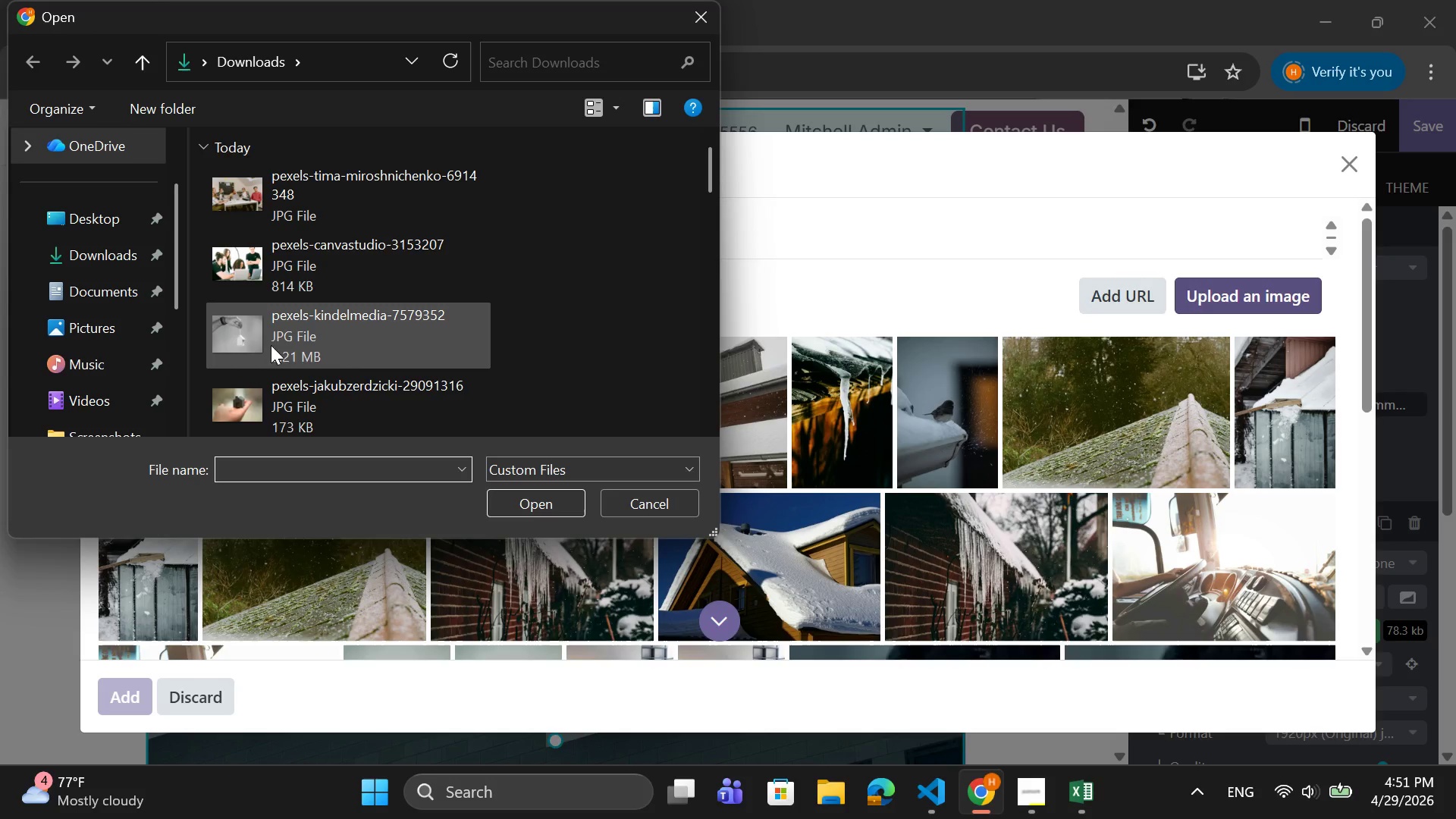 
scroll: coordinate [273, 327], scroll_direction: down, amount: 2.0
 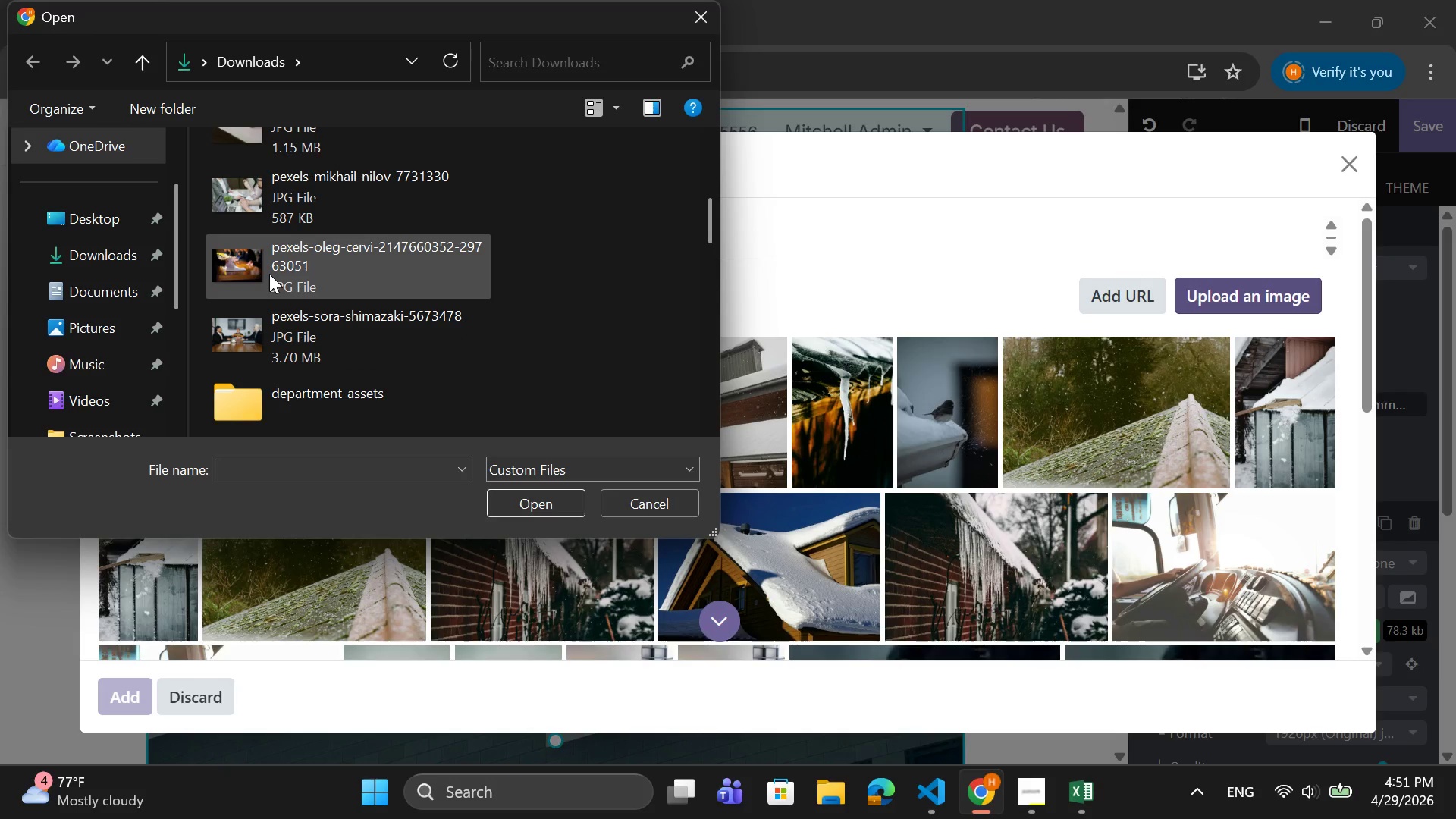 
scroll: coordinate [297, 266], scroll_direction: up, amount: 4.0
 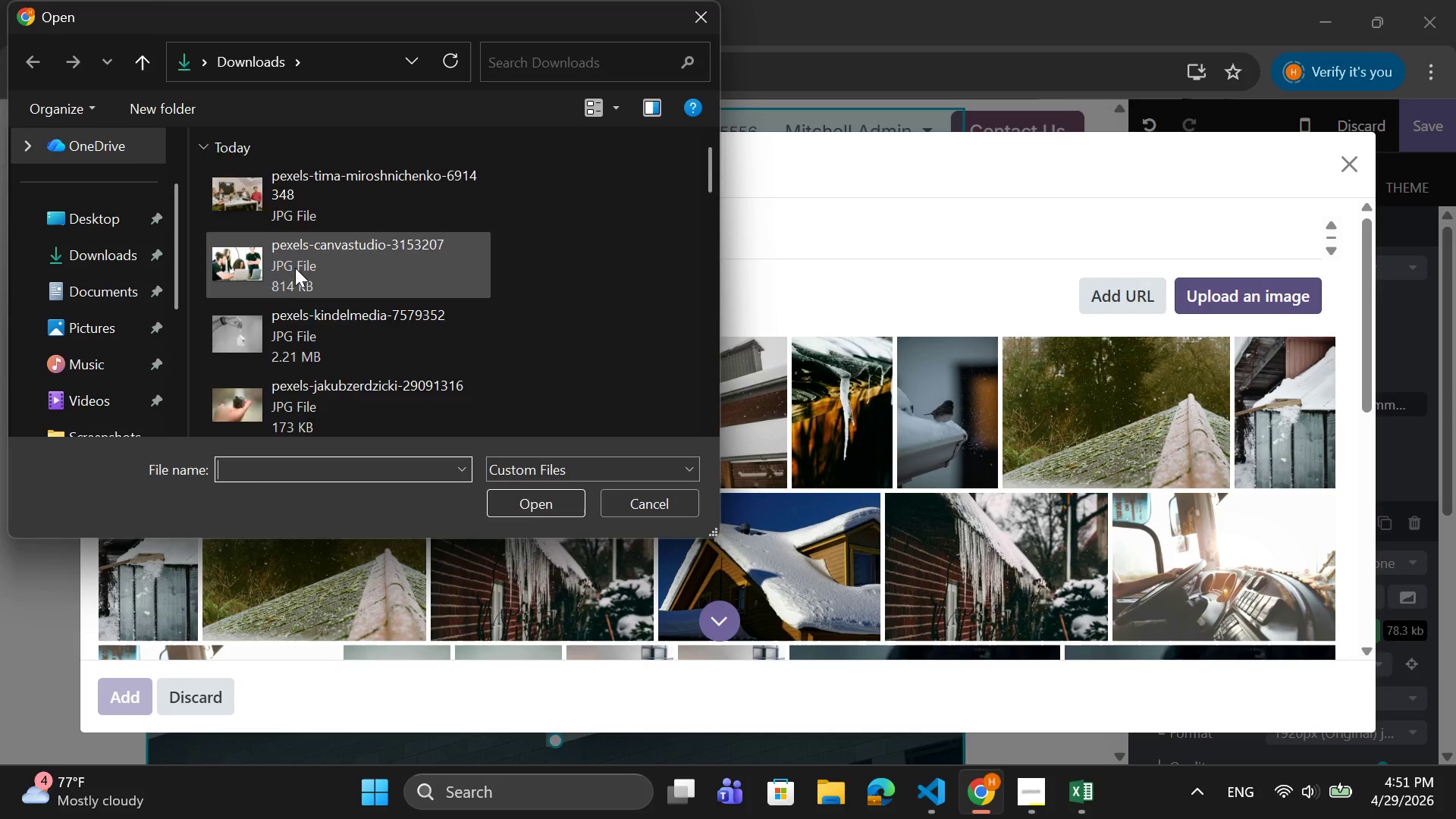 
scroll: coordinate [294, 269], scroll_direction: down, amount: 2.0
 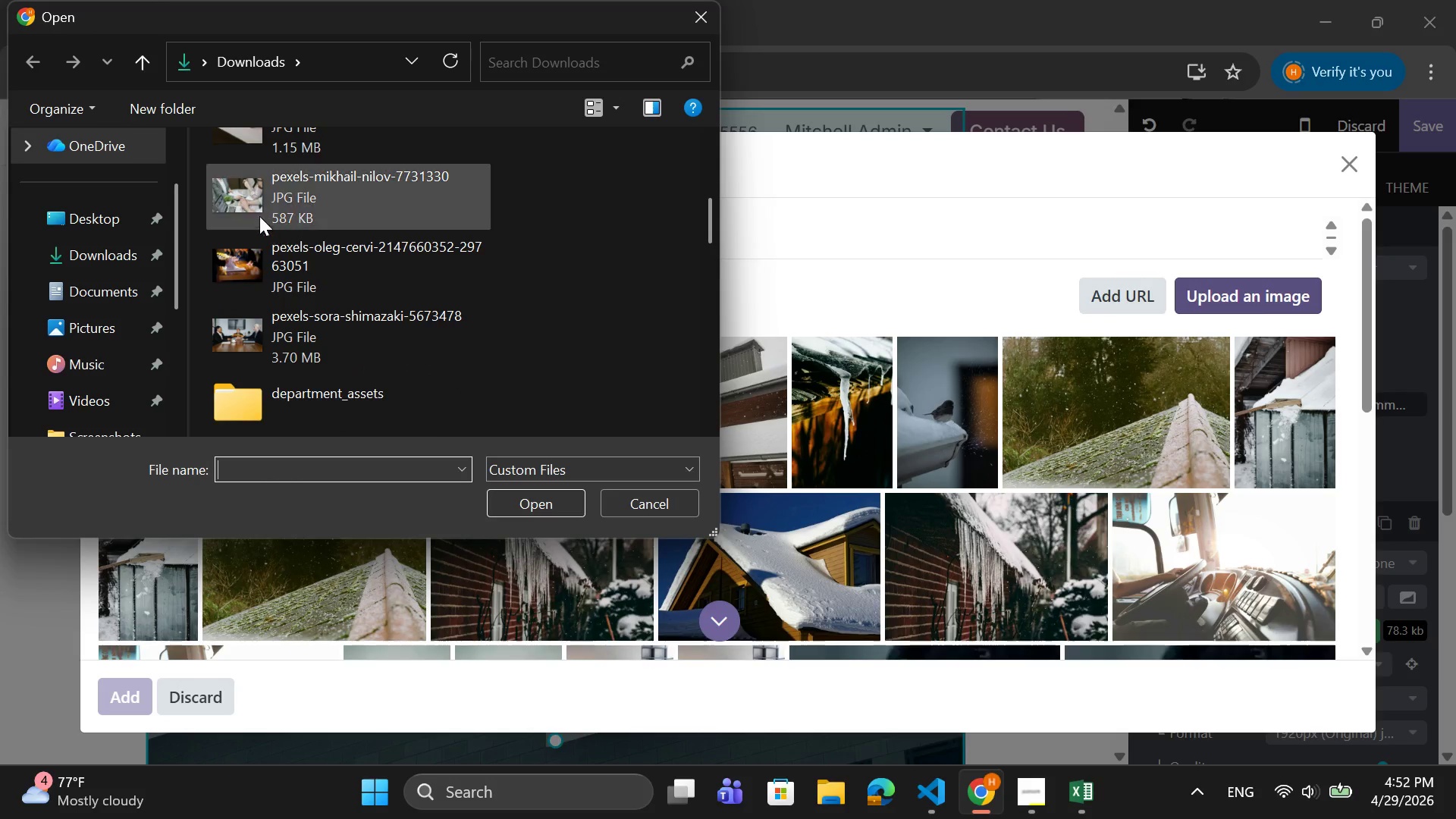 
left_click([250, 199])
 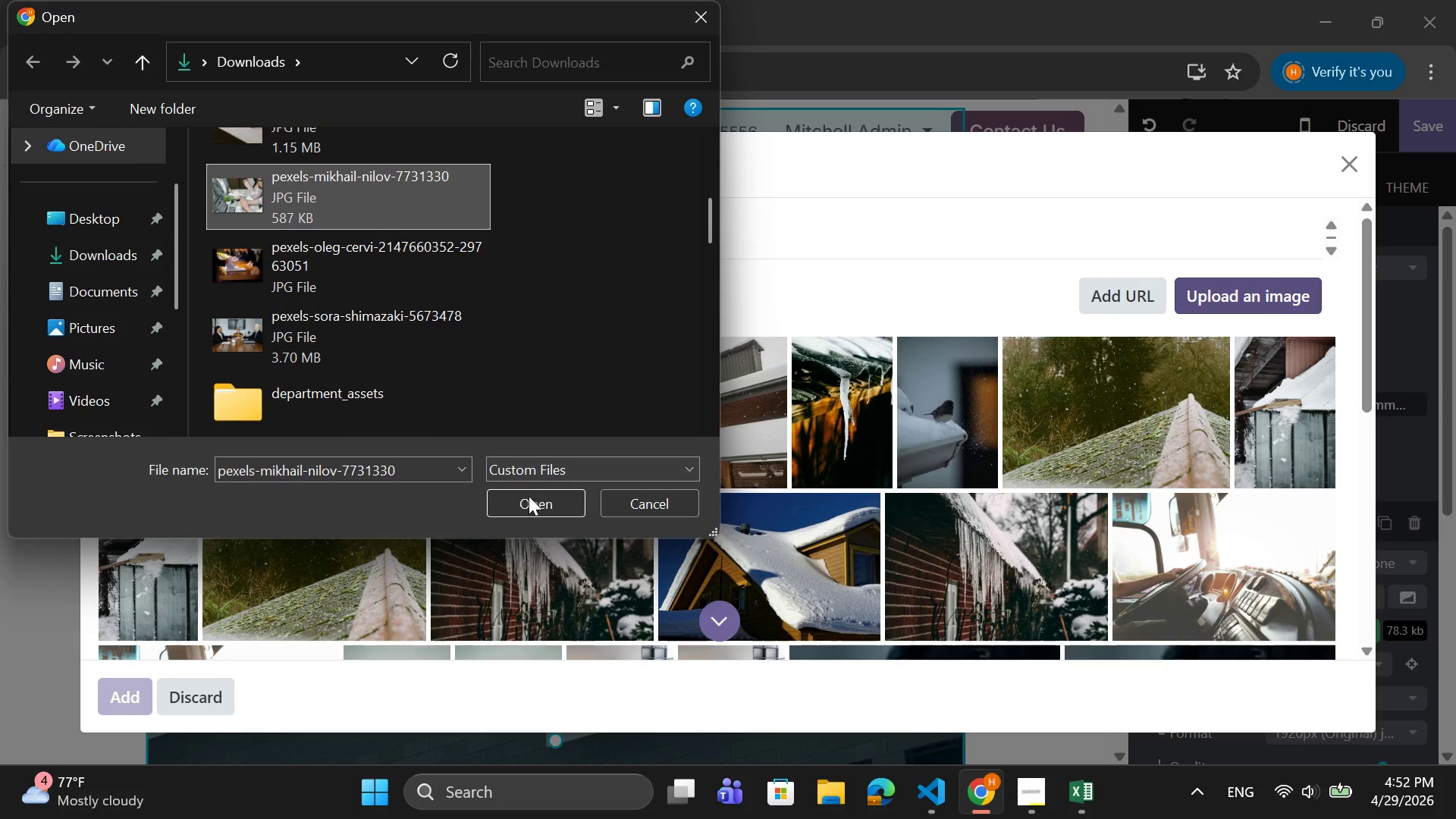 
left_click([529, 496])
 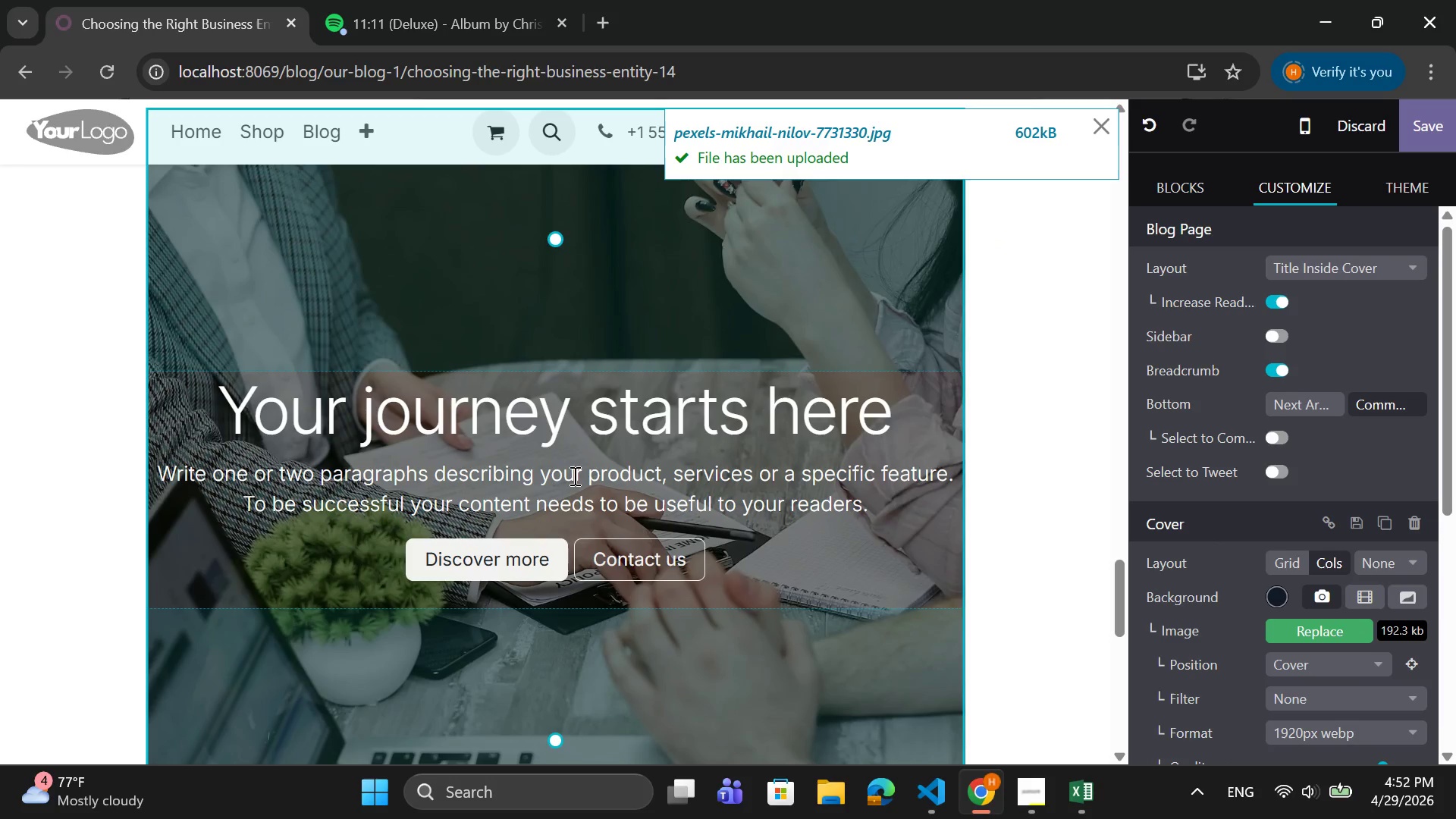 
wait(5.69)
 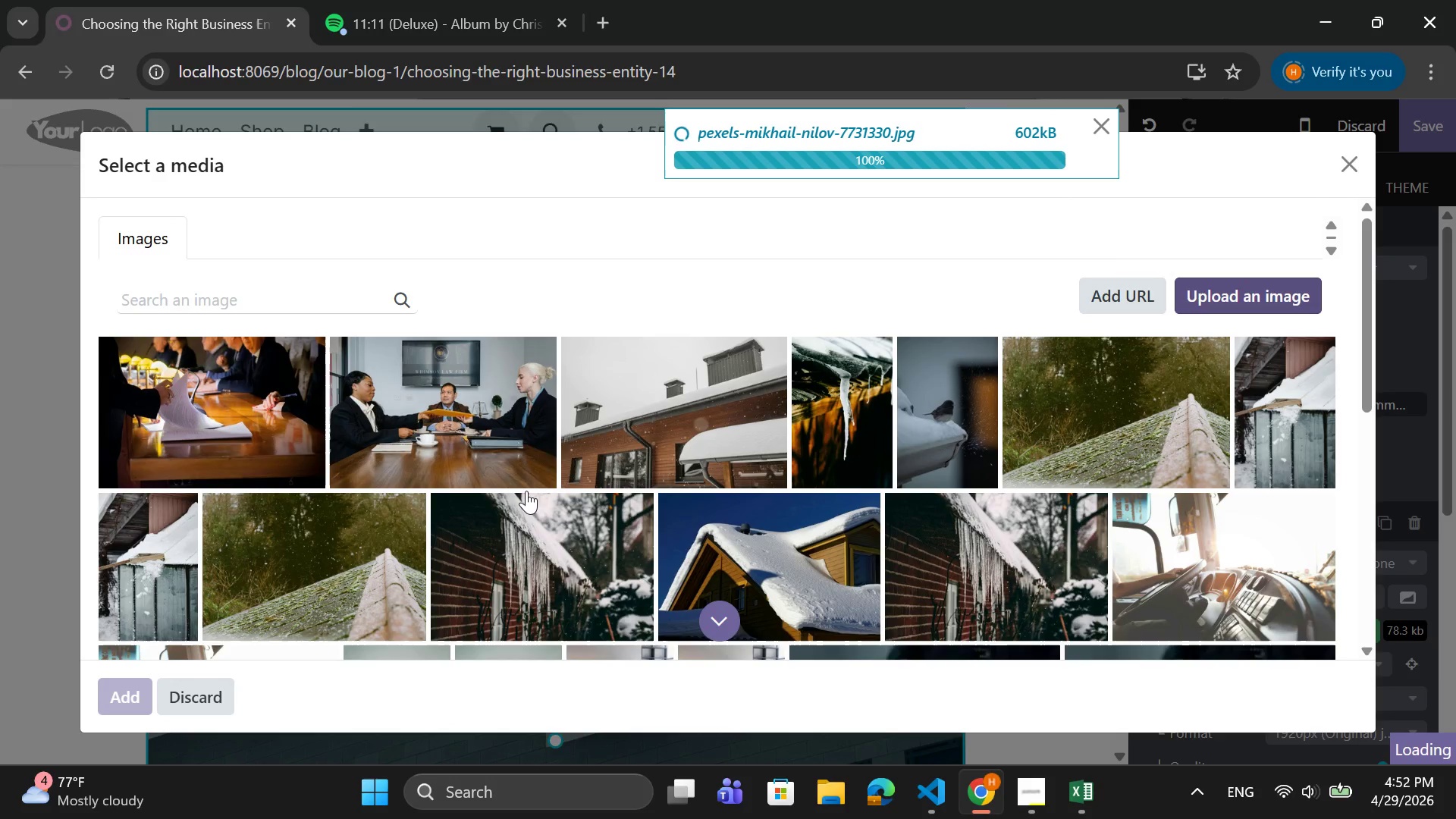 
scroll: coordinate [741, 469], scroll_direction: none, amount: 0.0
 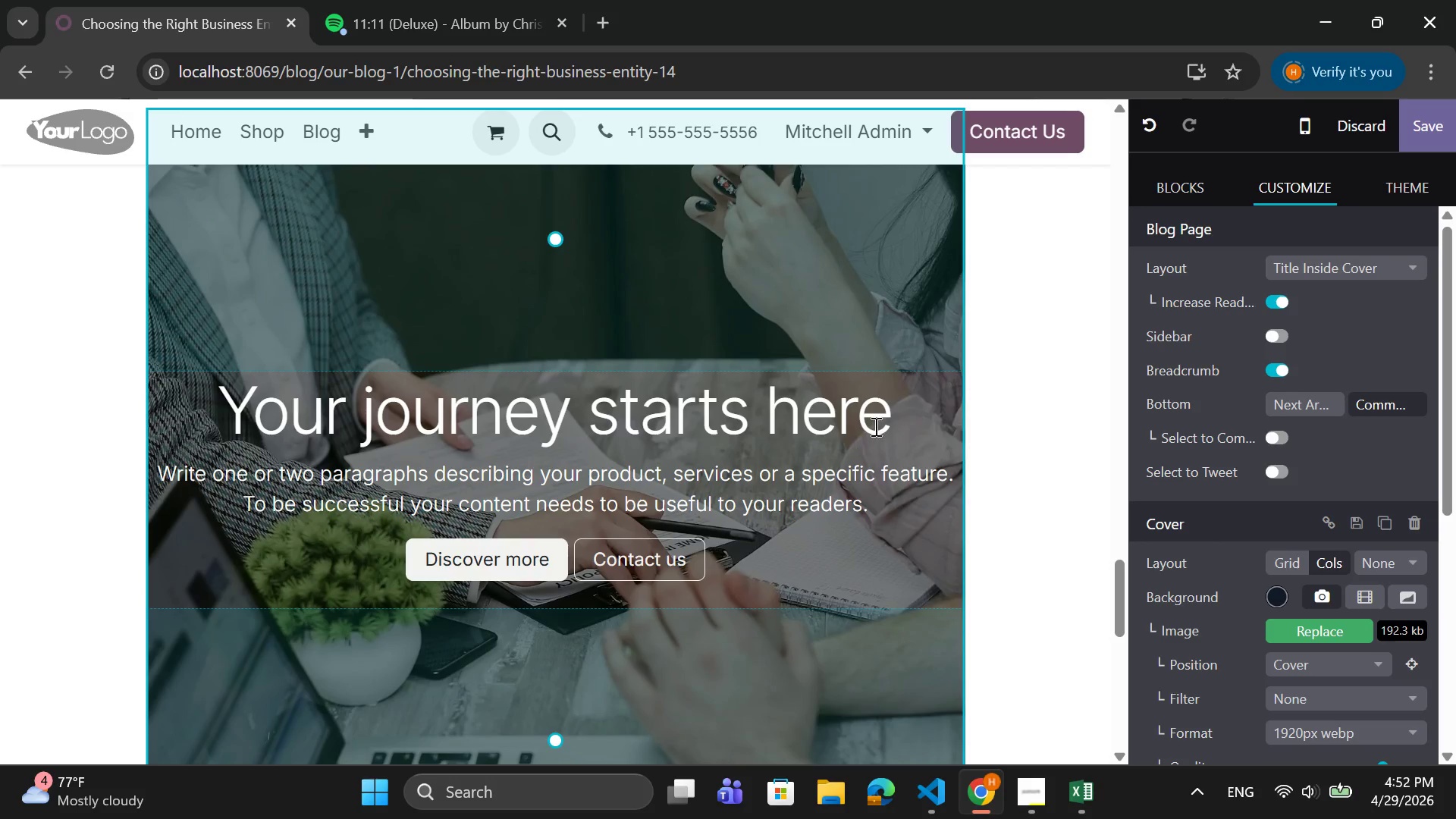 
left_click_drag(start_coordinate=[899, 410], to_coordinate=[224, 431])
 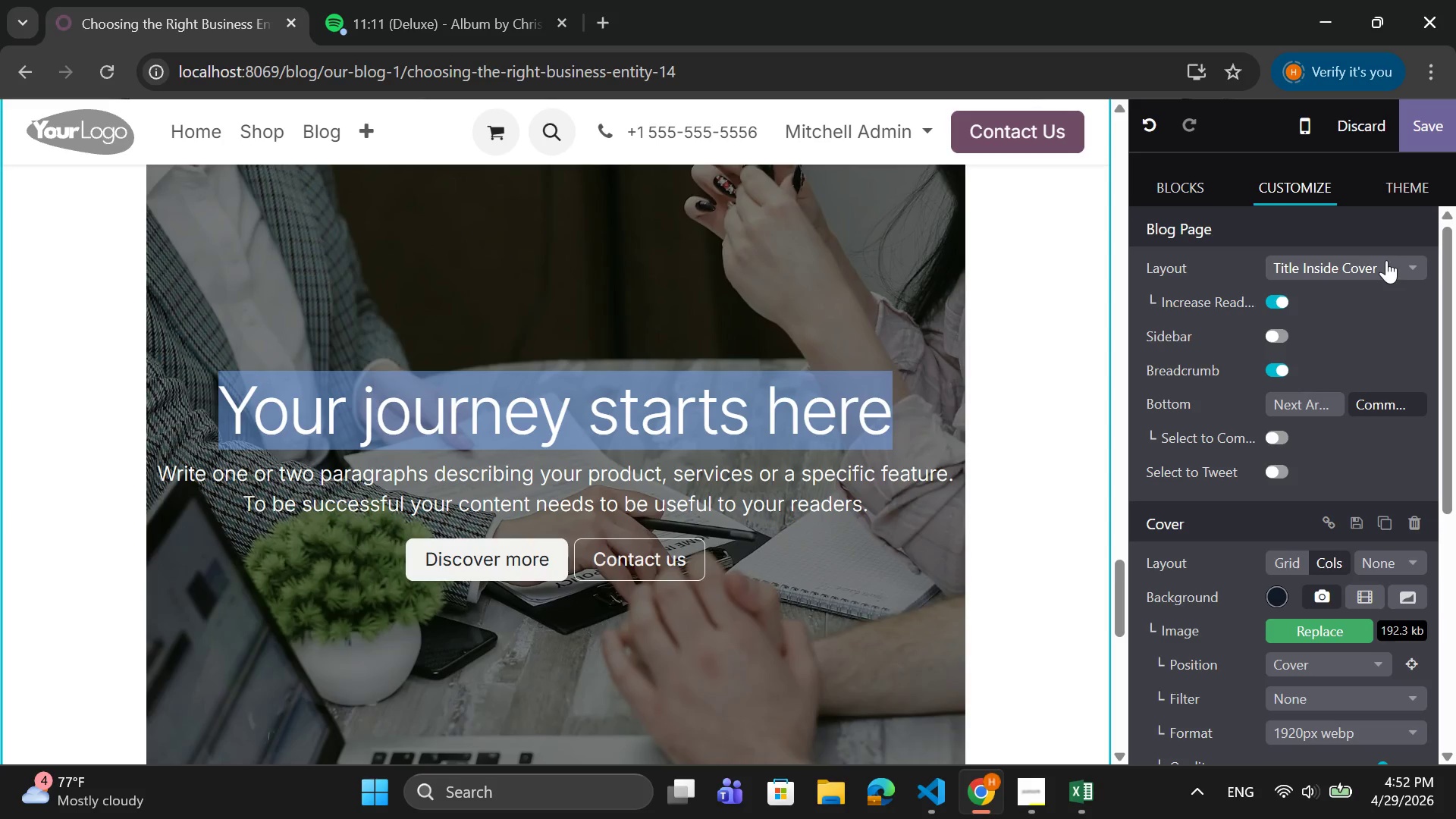 
wait(15.8)
 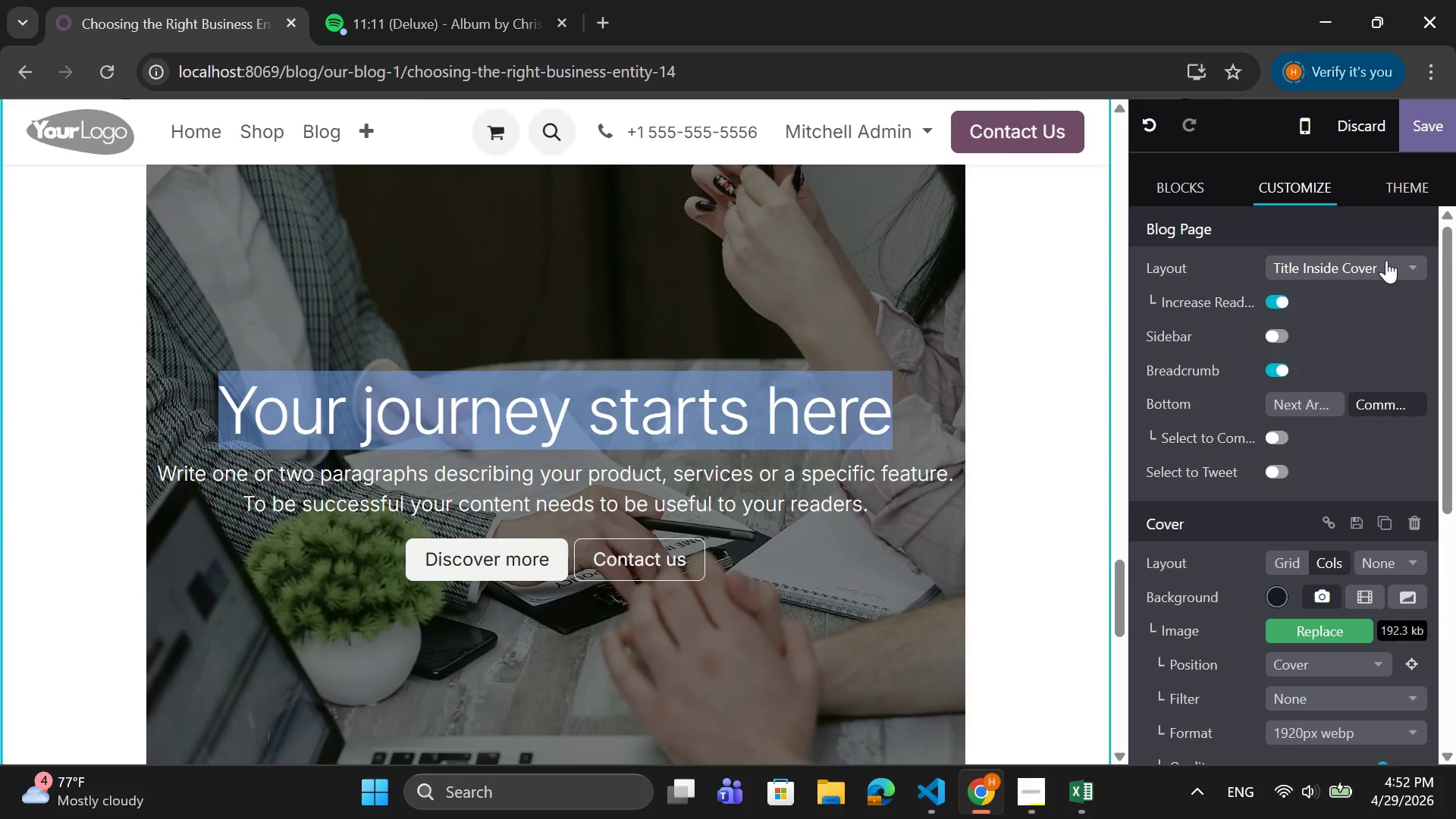 
type(Cp)
key(Backspace)
type(onclusion)
 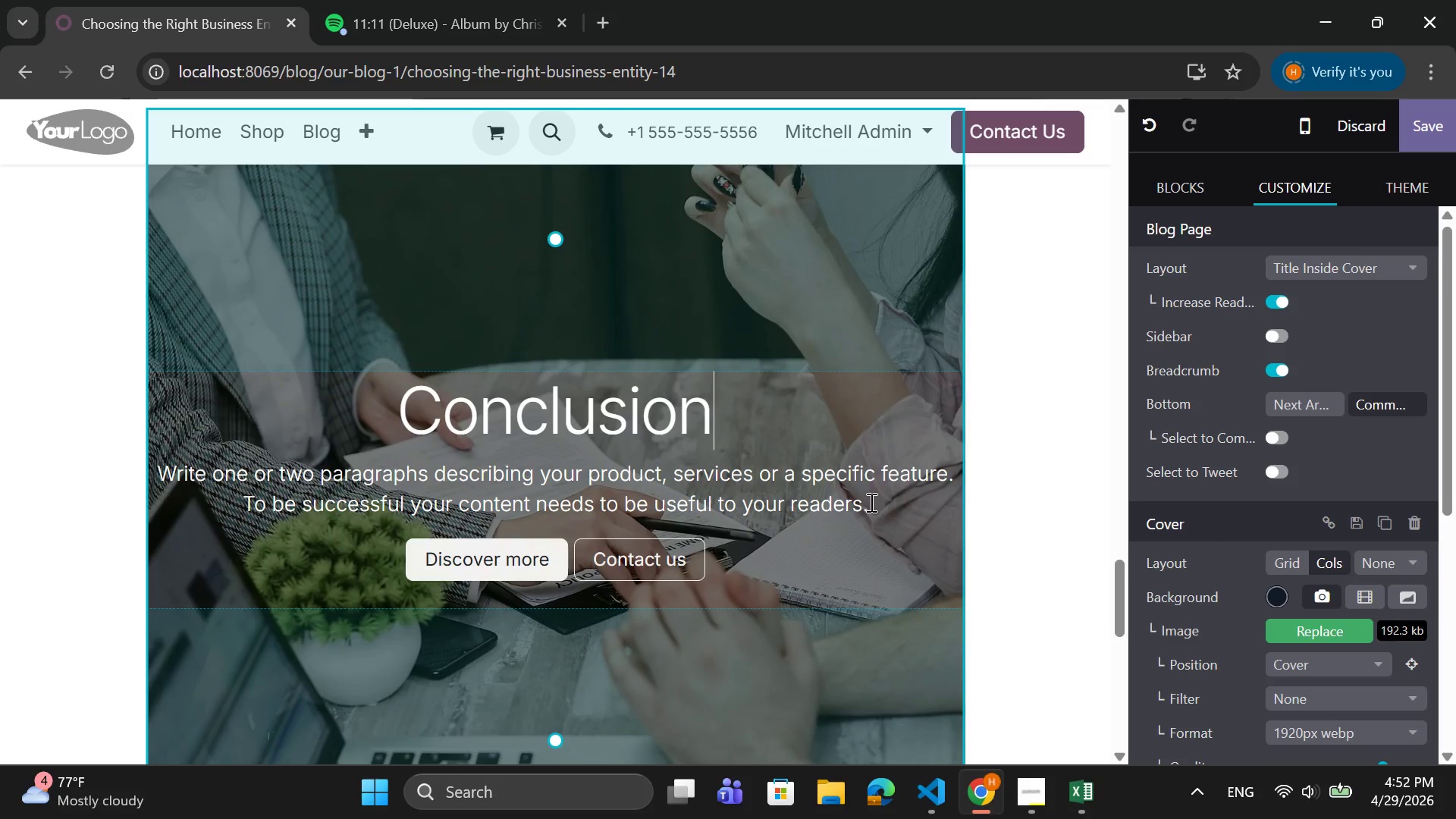 
left_click_drag(start_coordinate=[883, 505], to_coordinate=[168, 460])
 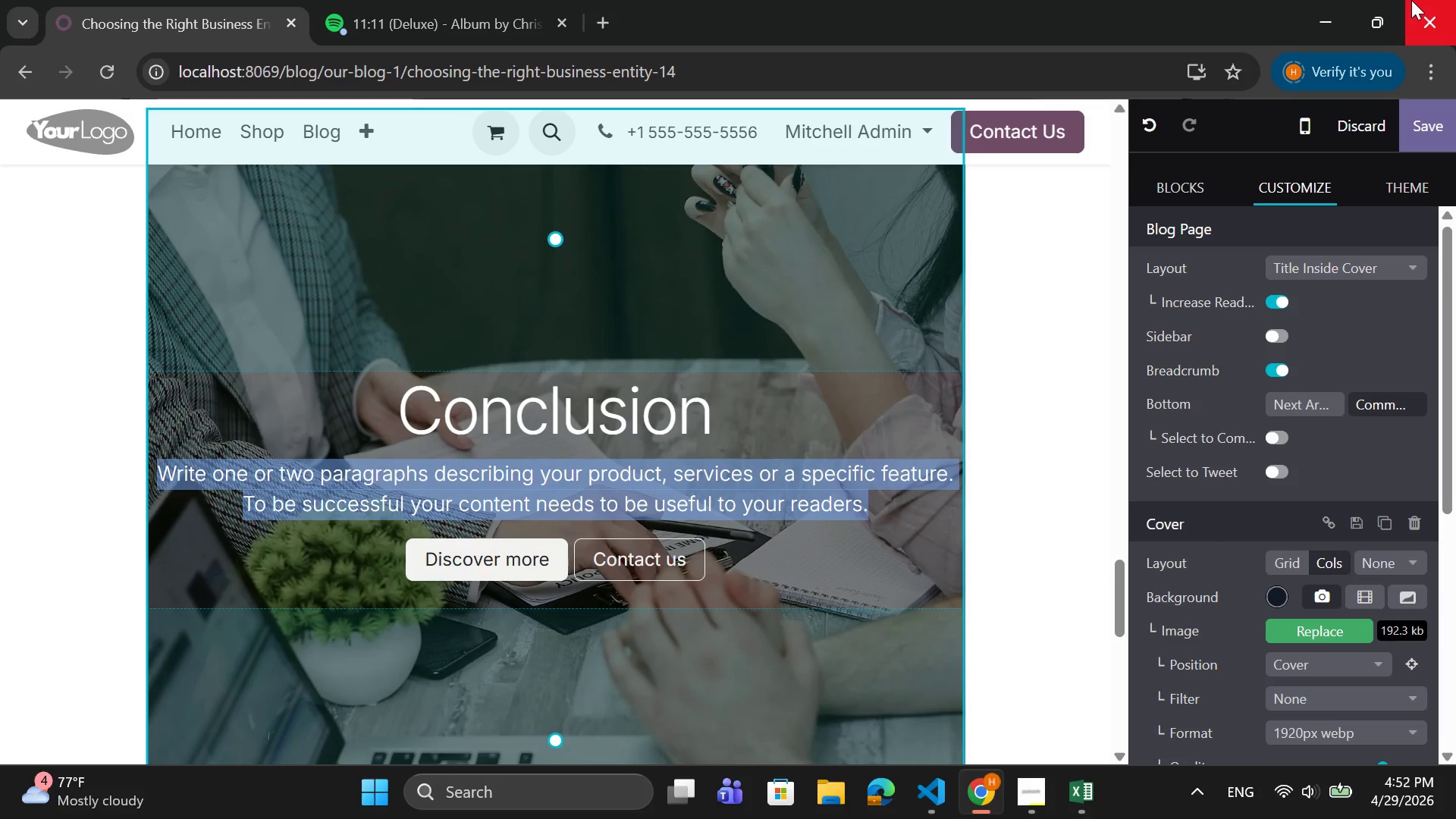 
type(Chhosing)
key(Backspace)
key(Backspace)
key(Backspace)
key(Backspace)
key(Backspace)
key(Backspace)
type(oi)
key(Backspace)
type(s)
key(Backspace)
type(osing the right business entity ia)
key(Backspace)
type(s not just a formality-it is a ss)
key(Backspace)
type(yta)
key(Backspace)
key(Backspace)
type(rategic decissio)
key(Backspace)
key(Backspace)
type(o)
key(Backspace)
type(ion)
 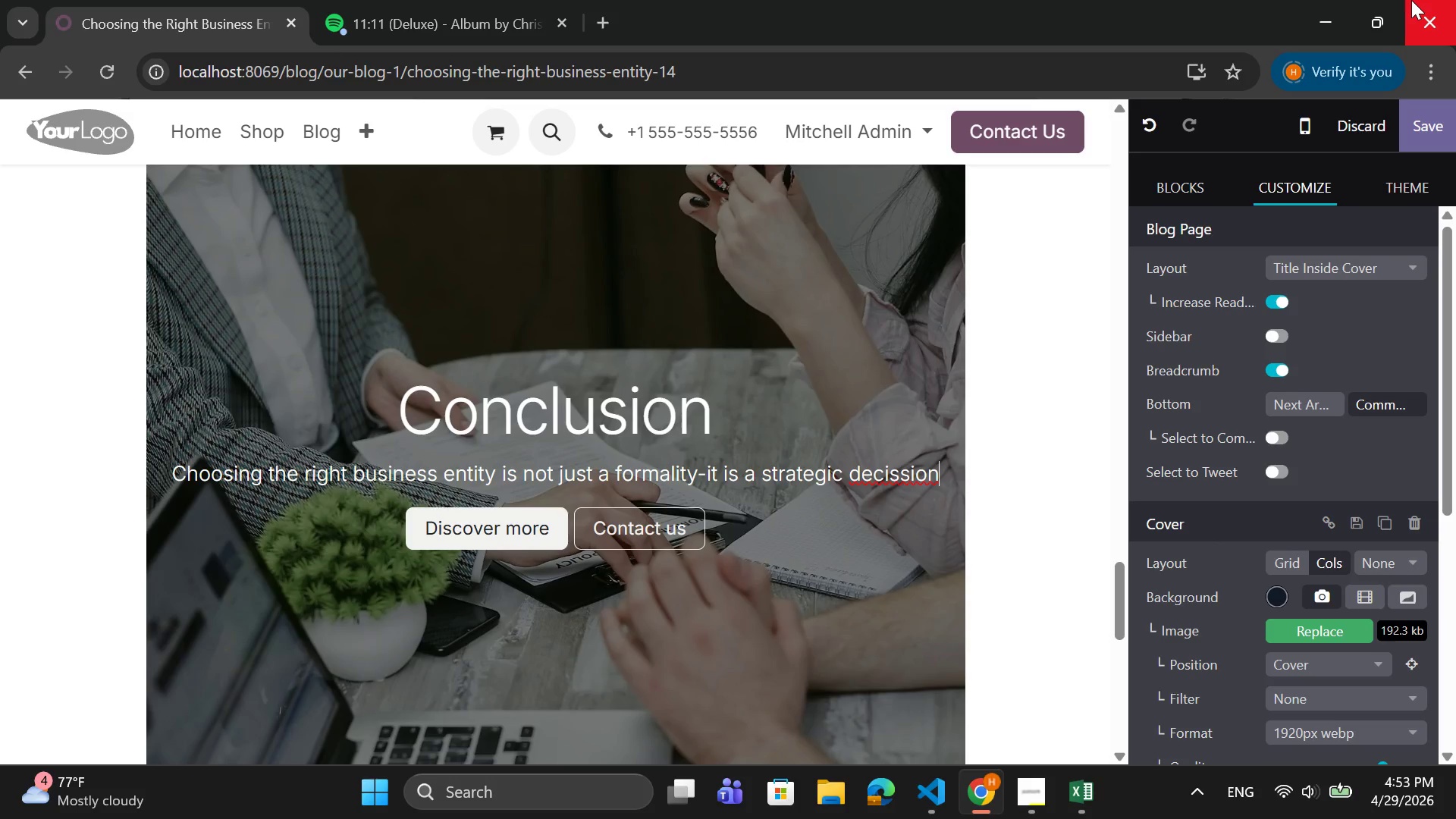 
key(ArrowLeft)
 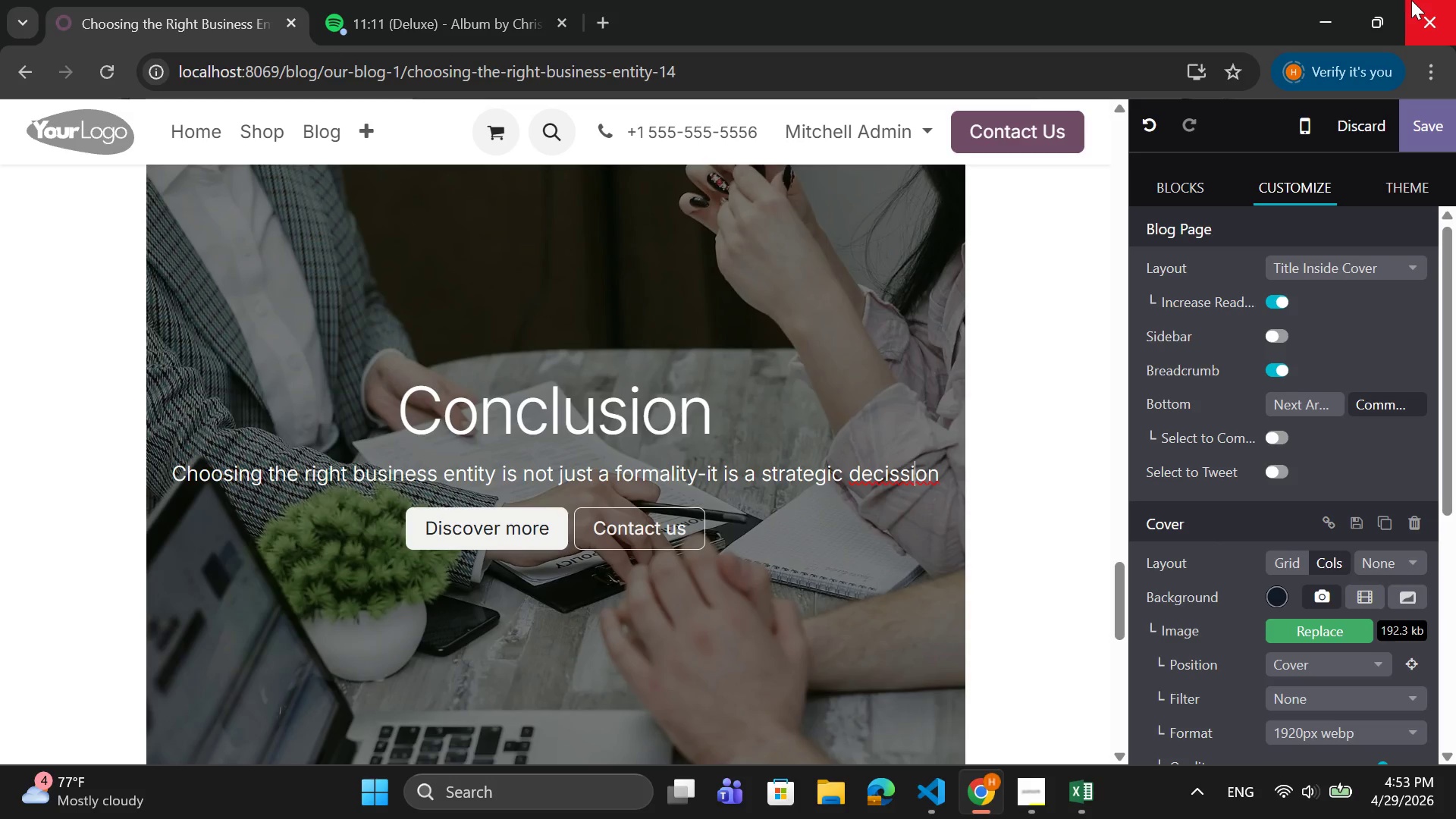 
key(ArrowLeft)
 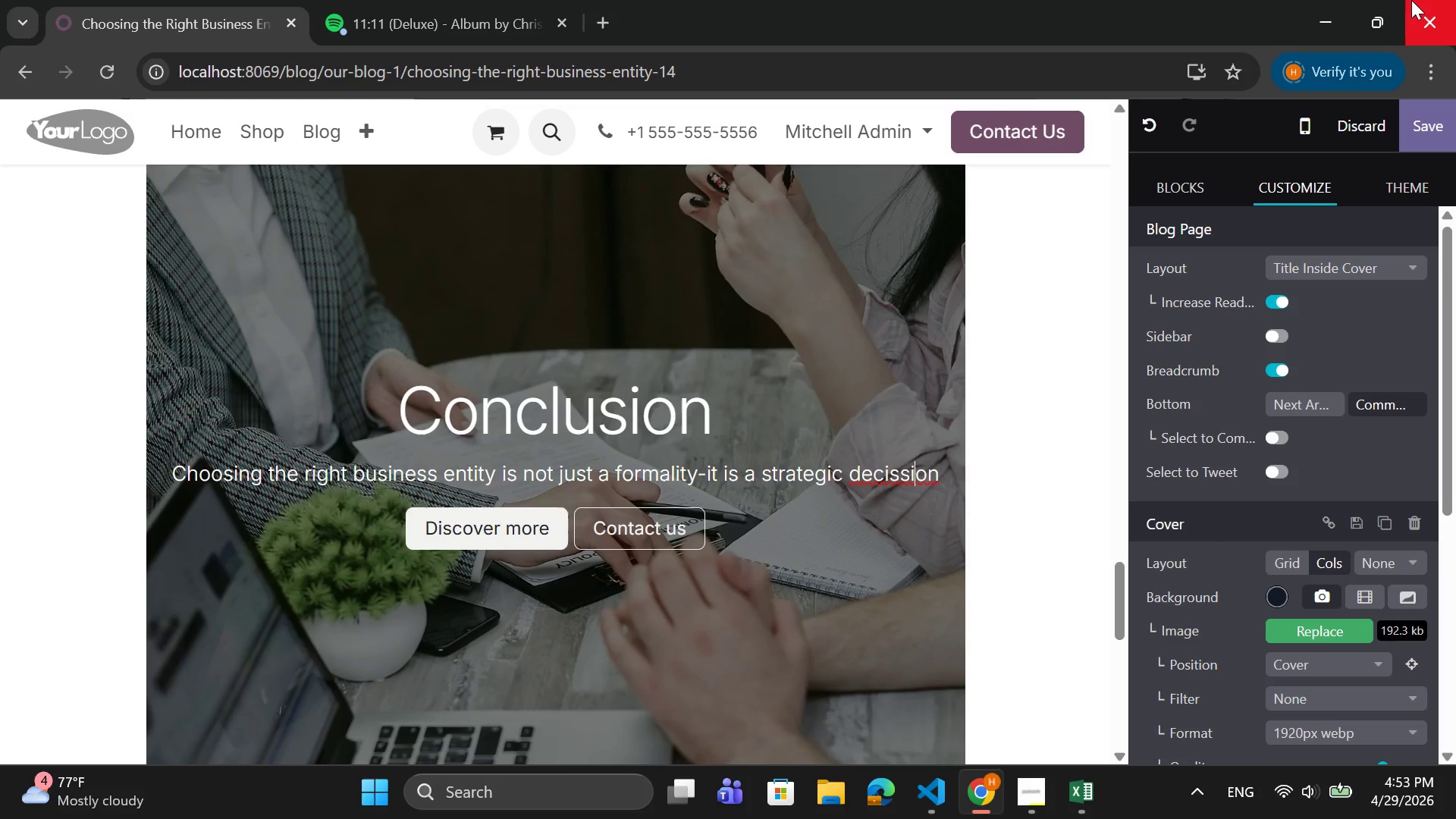 
key(ArrowLeft)
 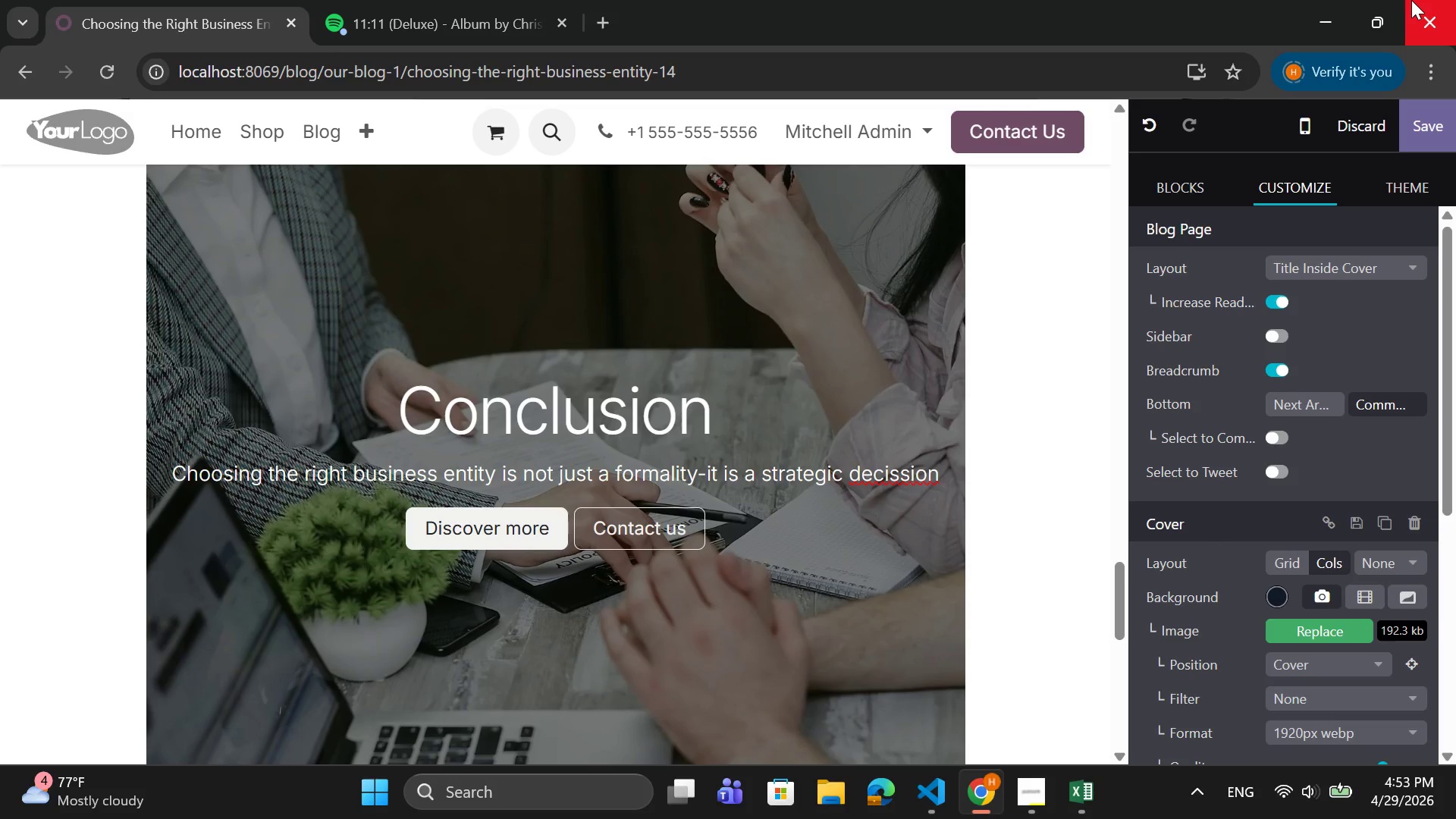 
key(Backspace)
 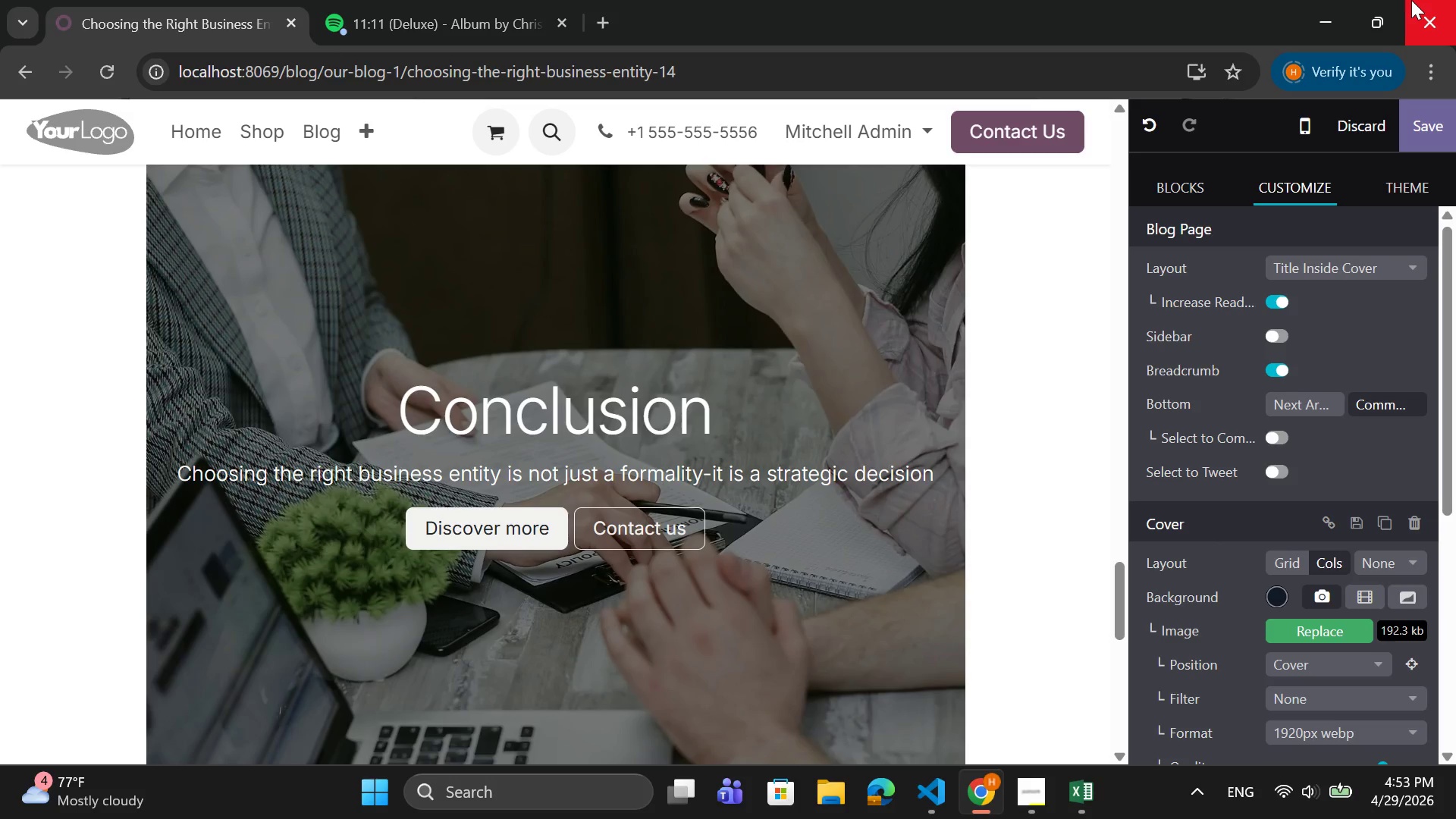 
key(ArrowRight)
 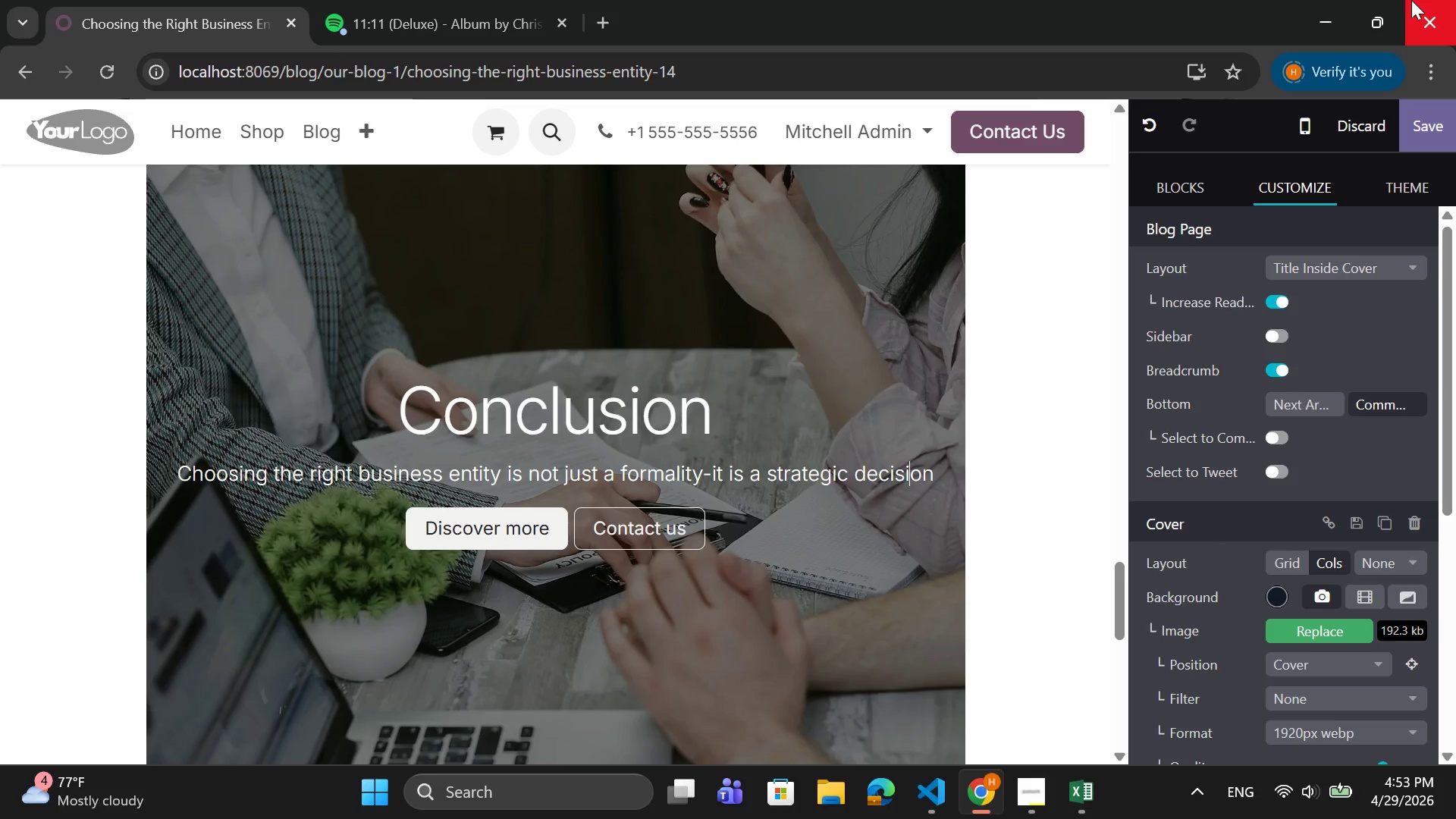 
key(ArrowRight)
 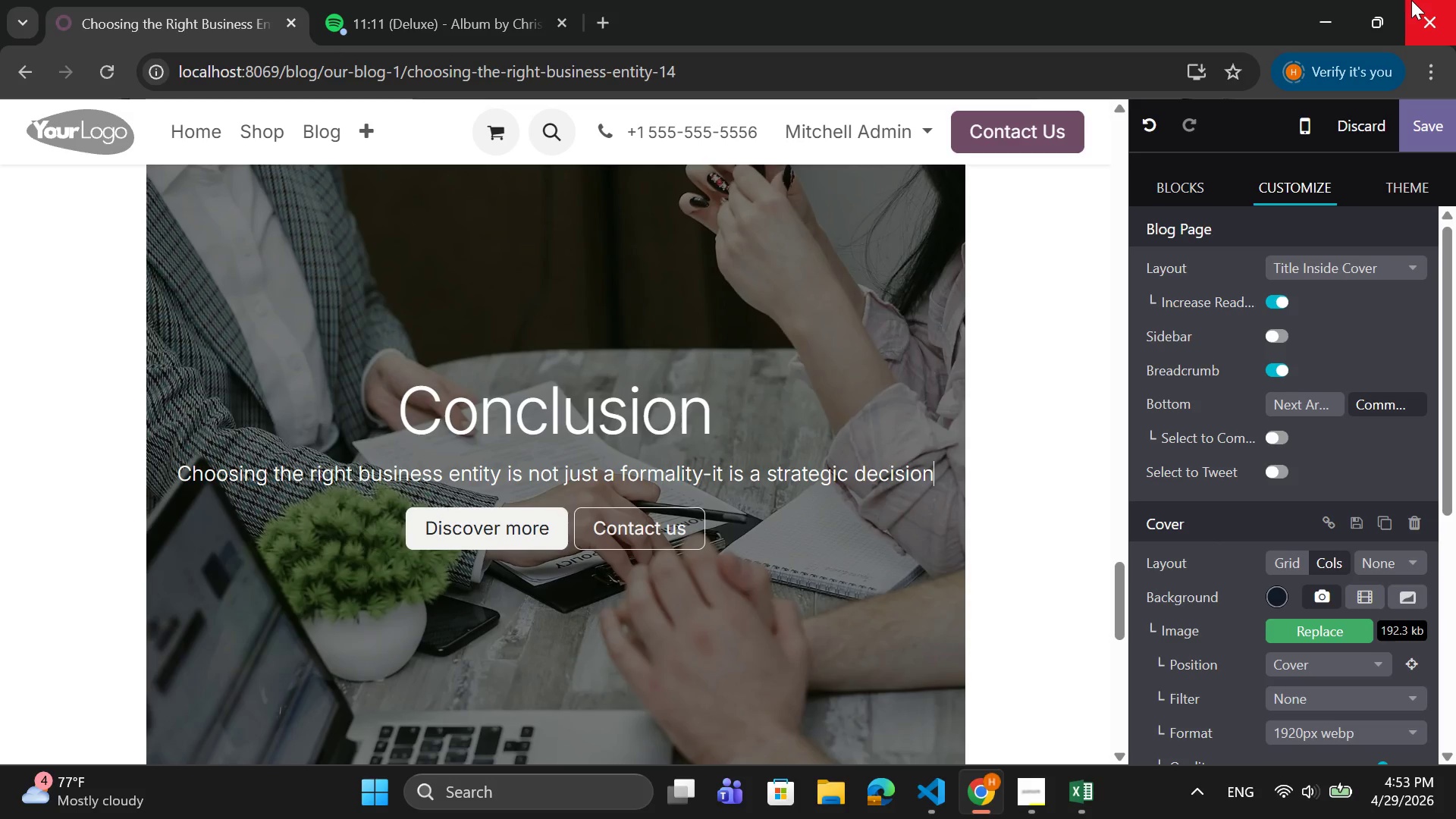 
key(ArrowRight)
 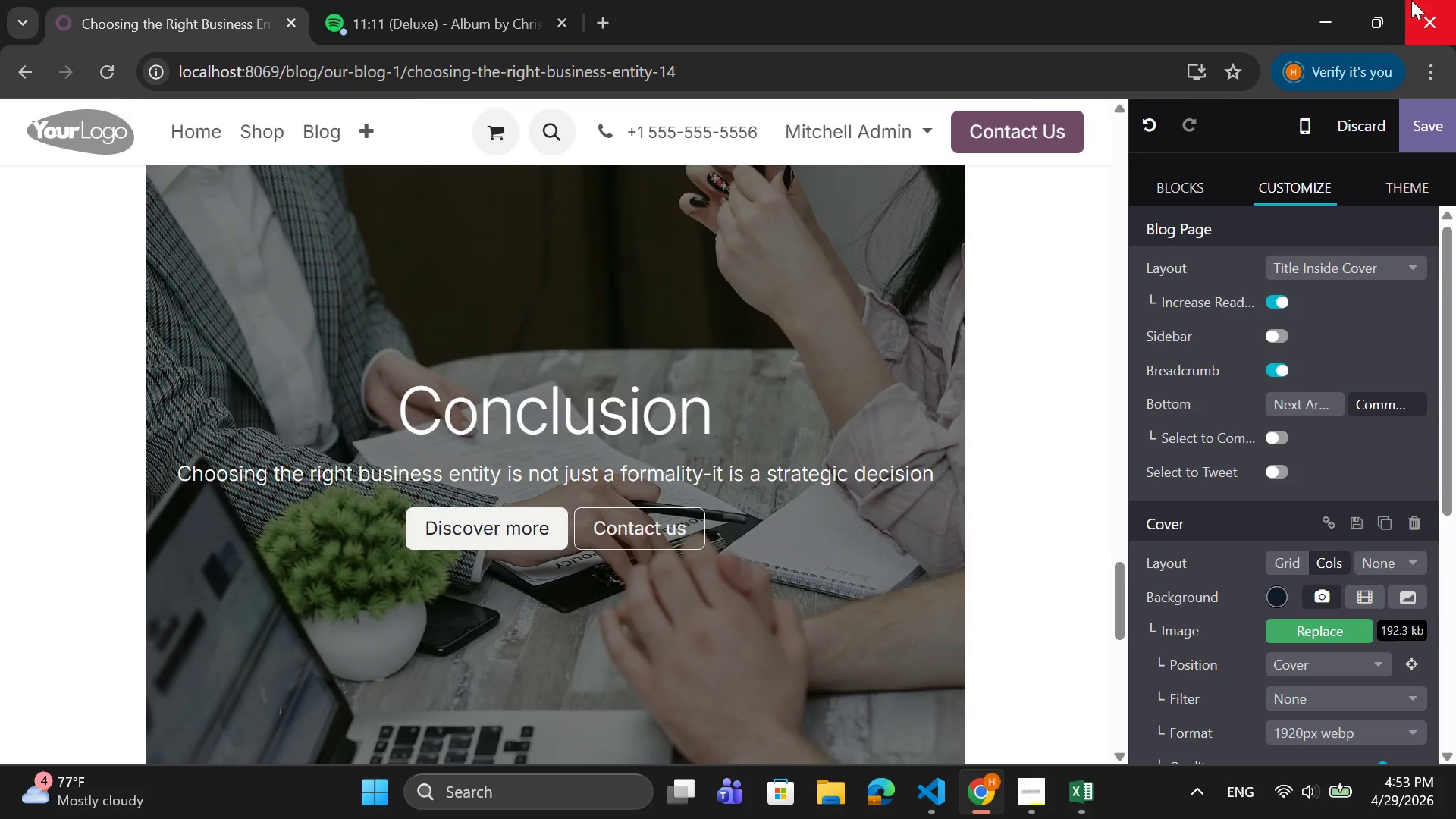 
type( that shapes your compna)
key(Backspace)
key(Backspace)
key(Backspace)
type(any's future)
 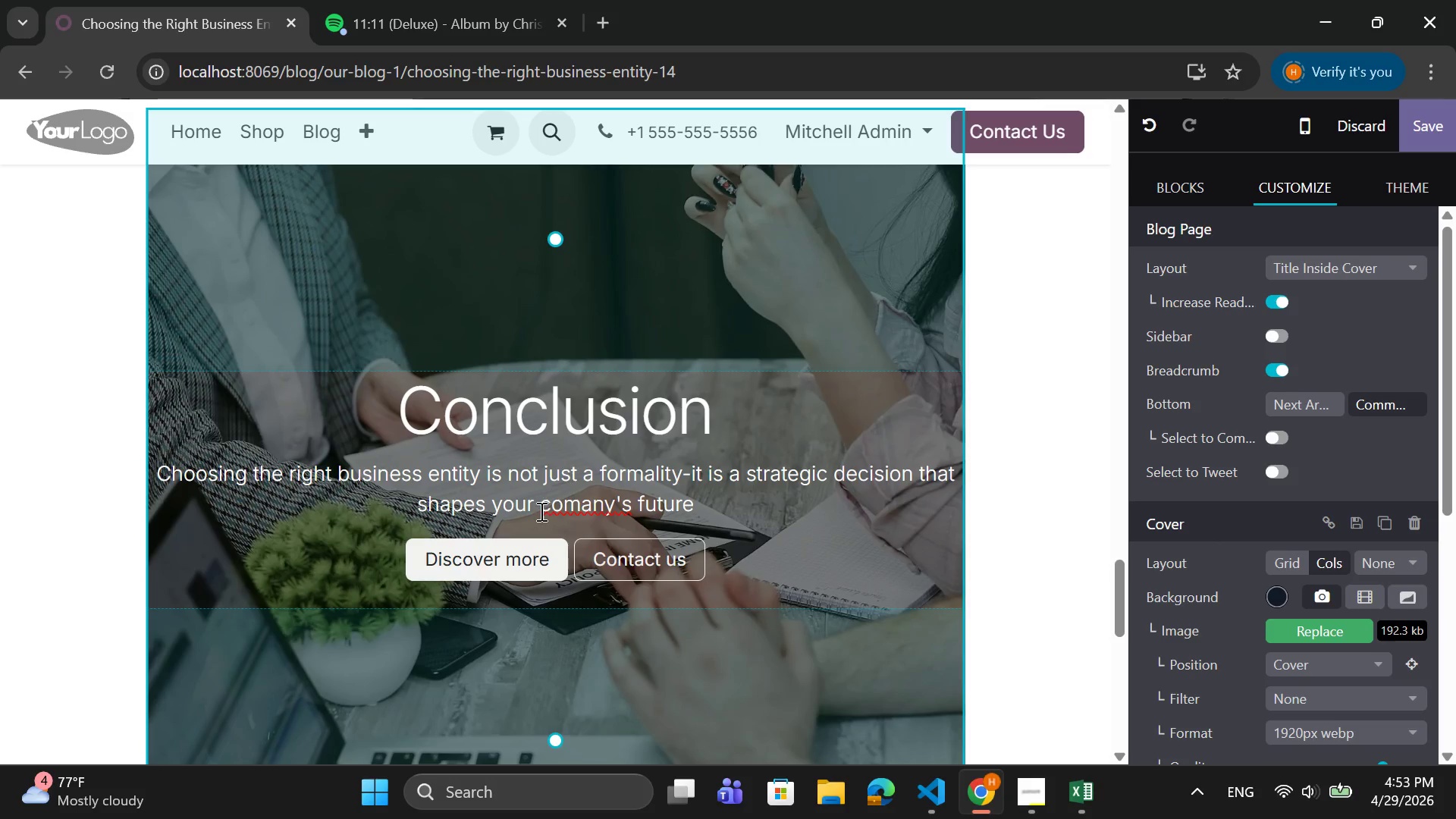 
right_click([556, 509])
 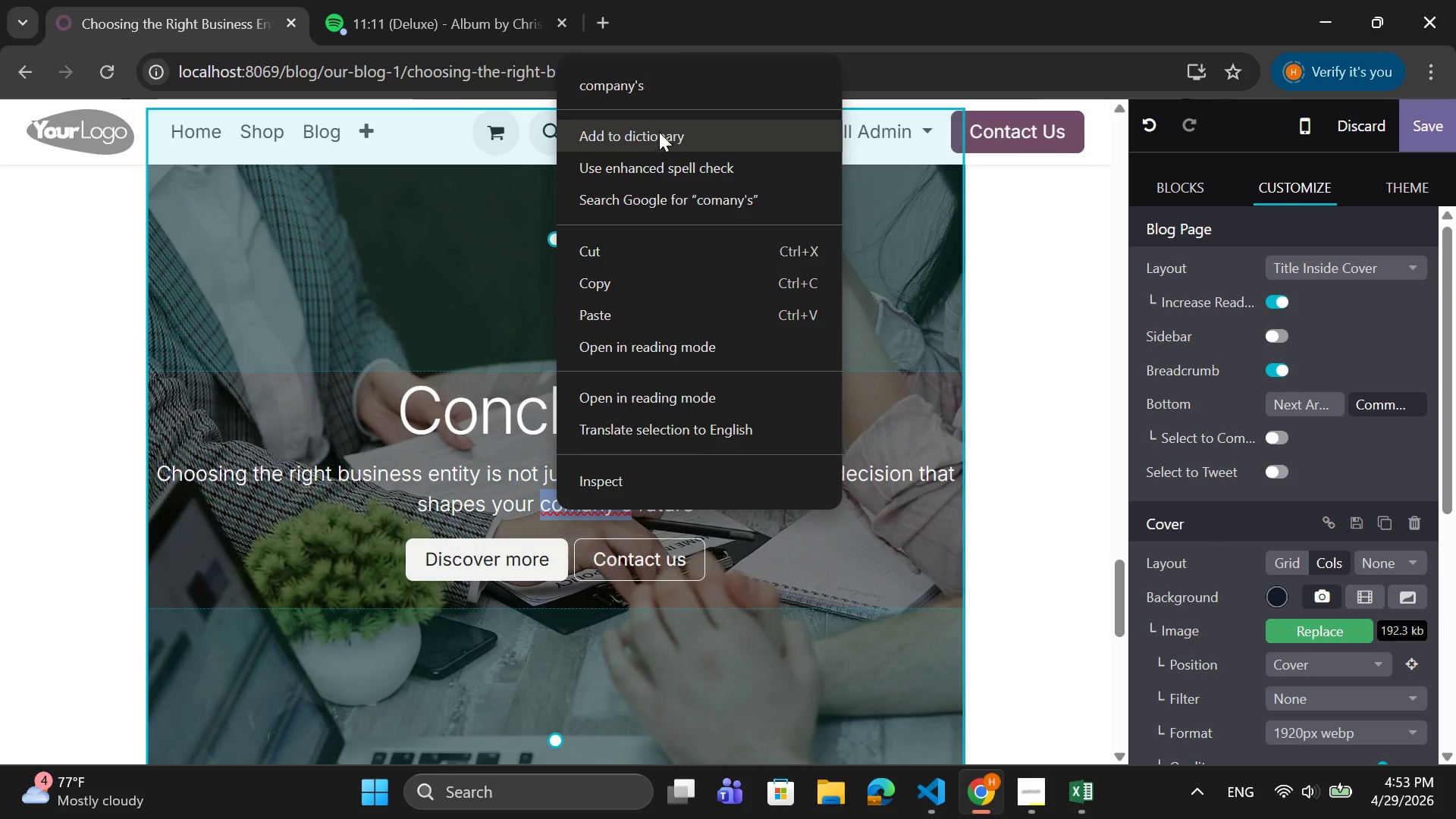 
left_click([666, 71])
 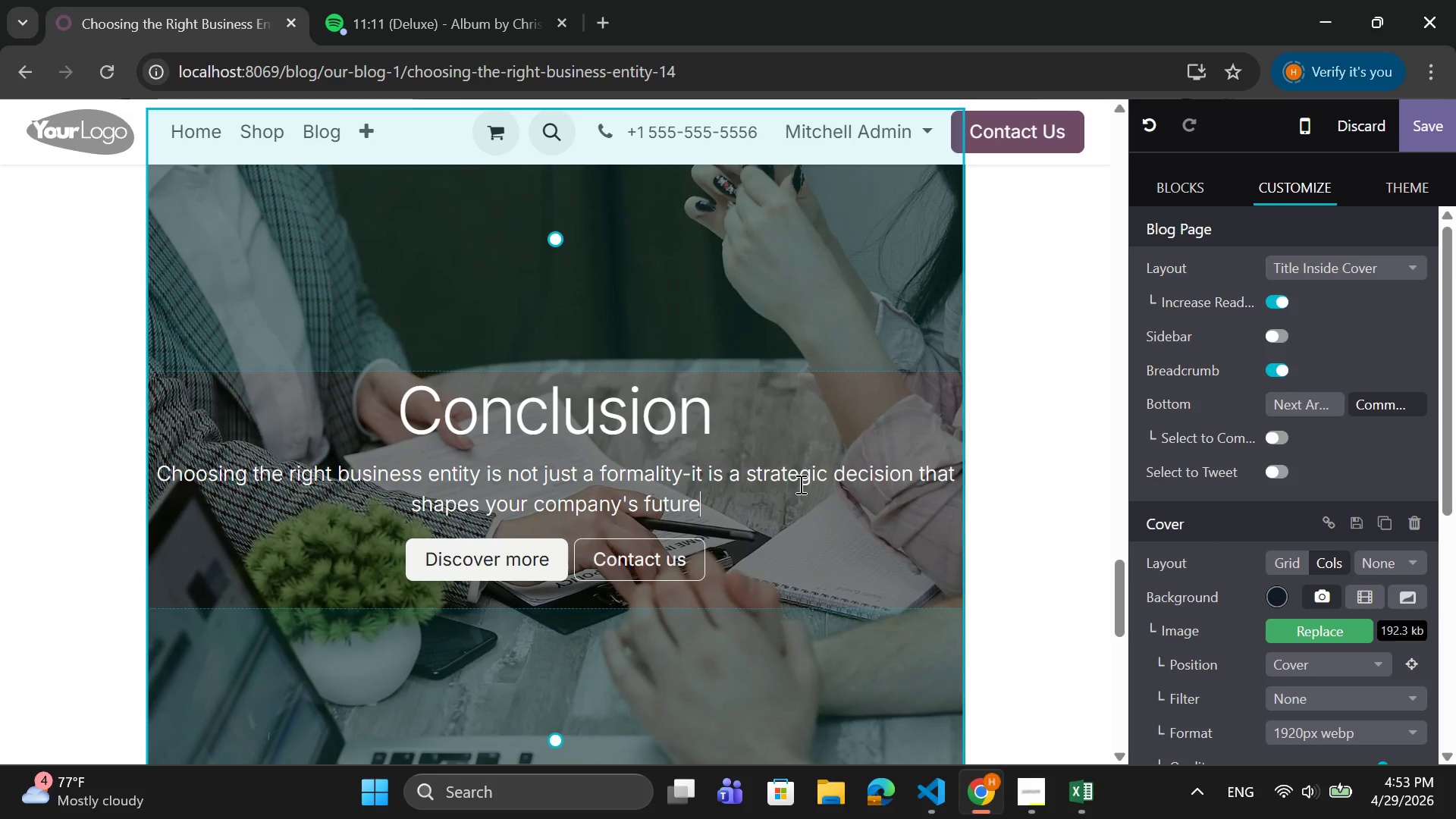 
type(. By carfully w)
key(Backspace)
 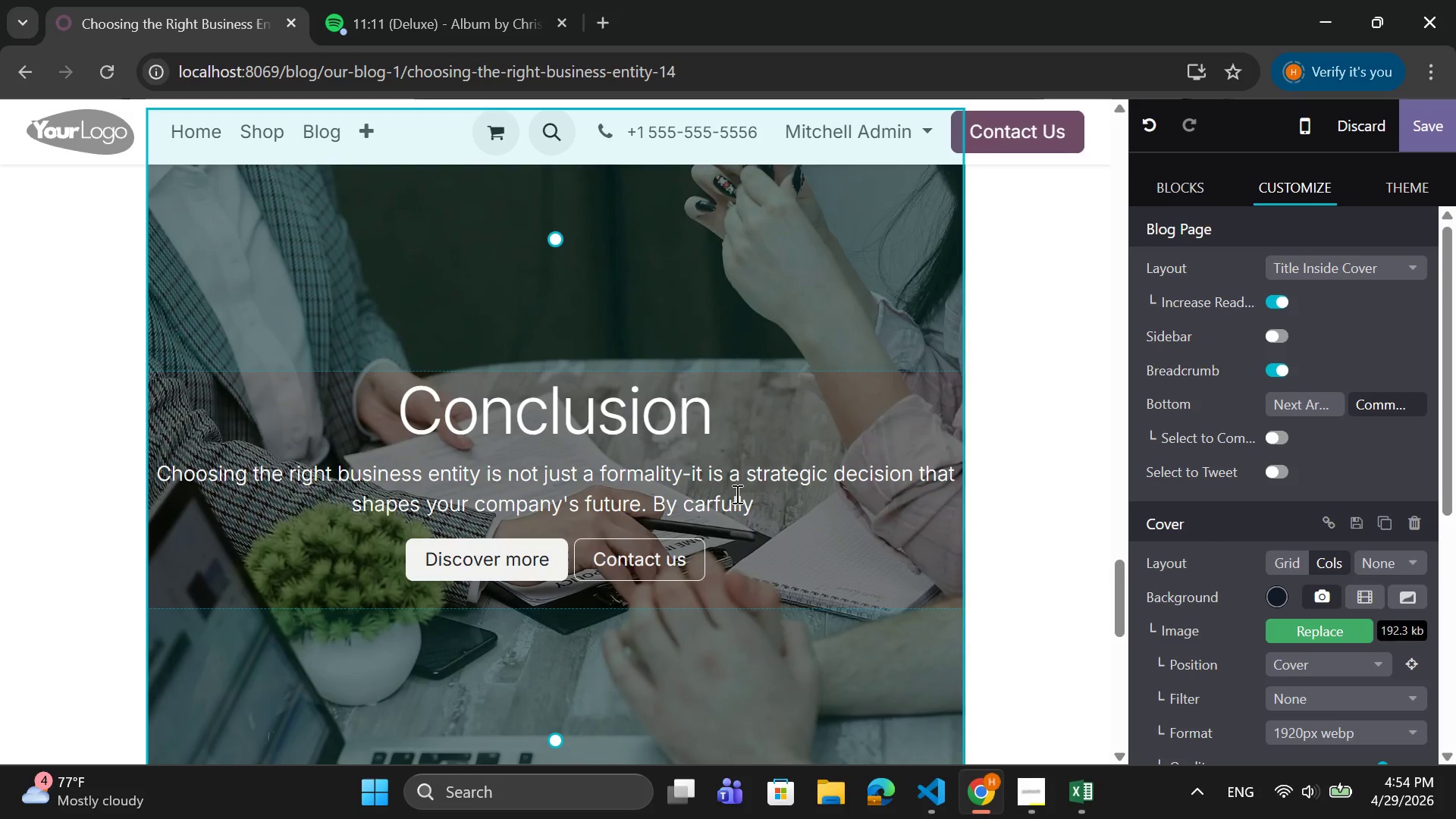 
right_click([733, 504])
 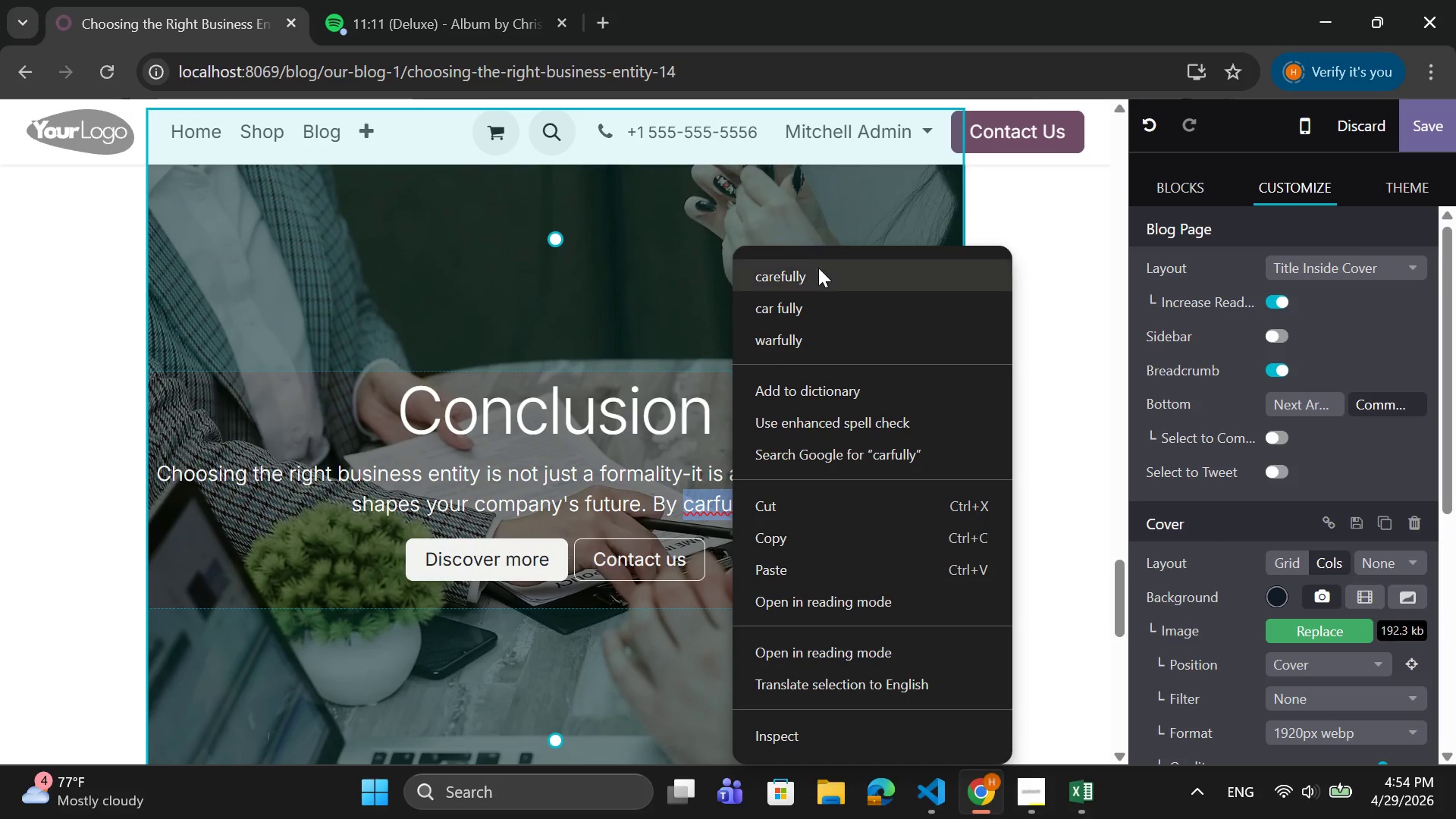 
left_click([818, 271])
 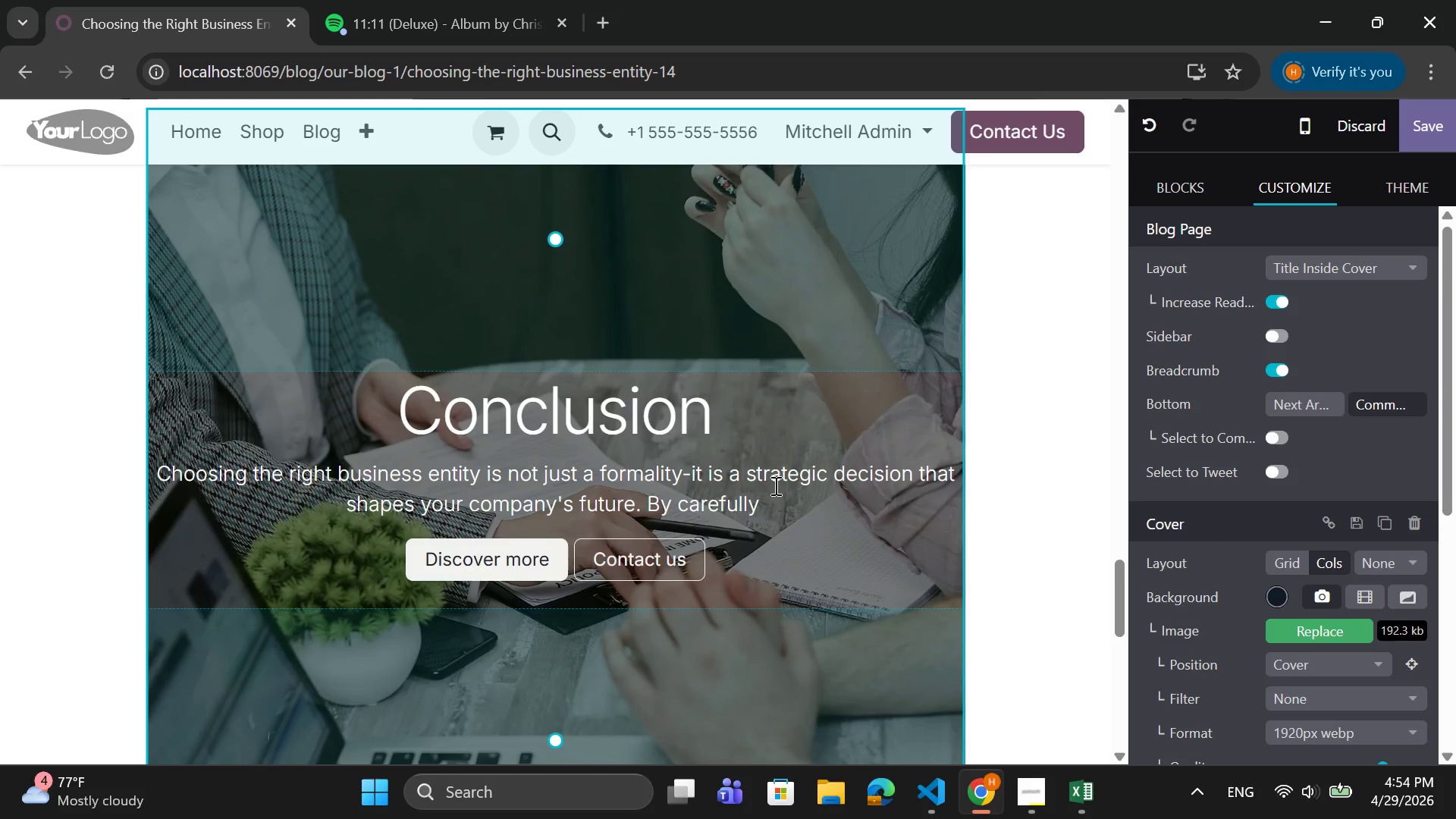 
type( evaluating your options and seeking professional advice)
 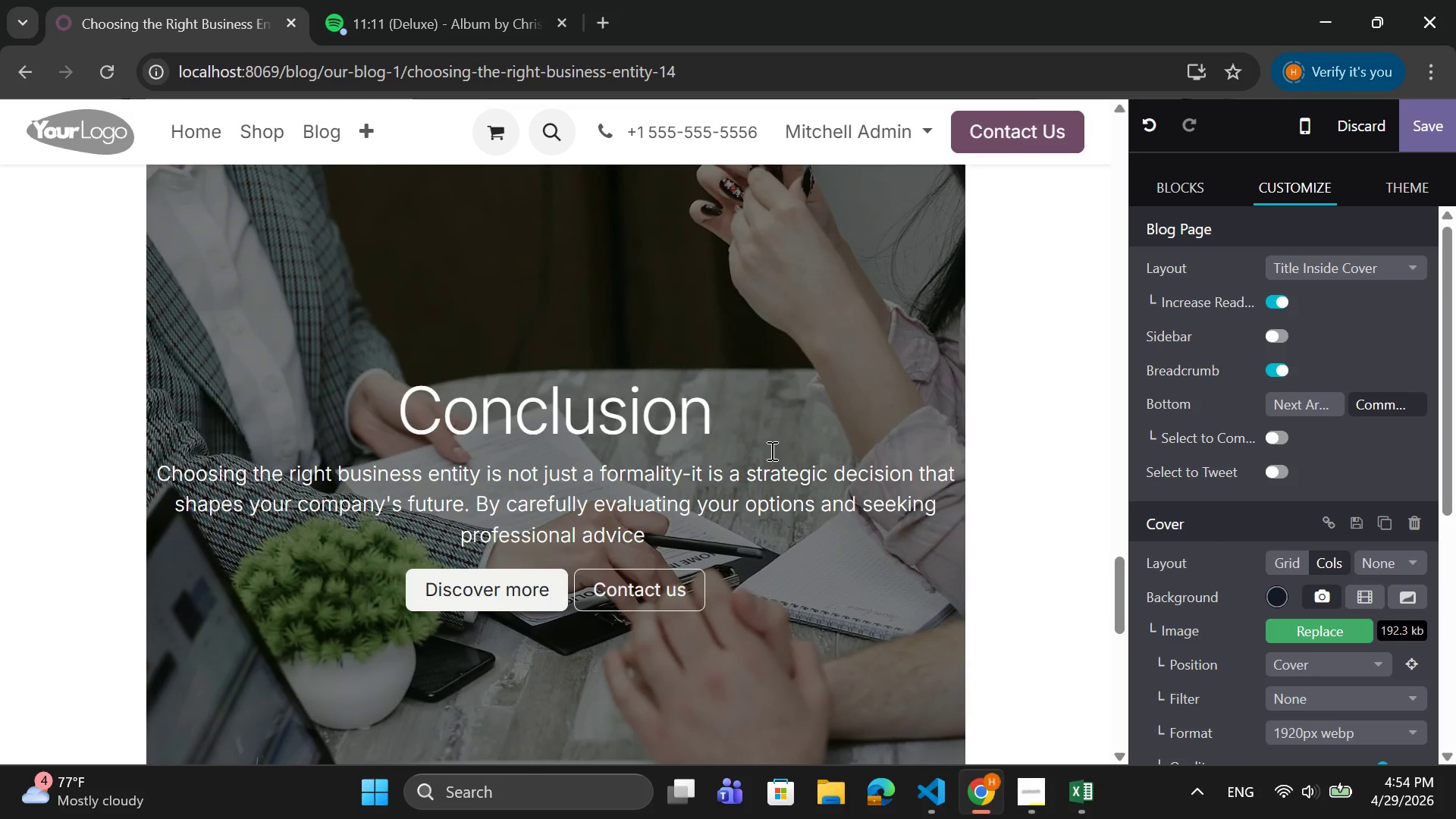 
key(Comma)
 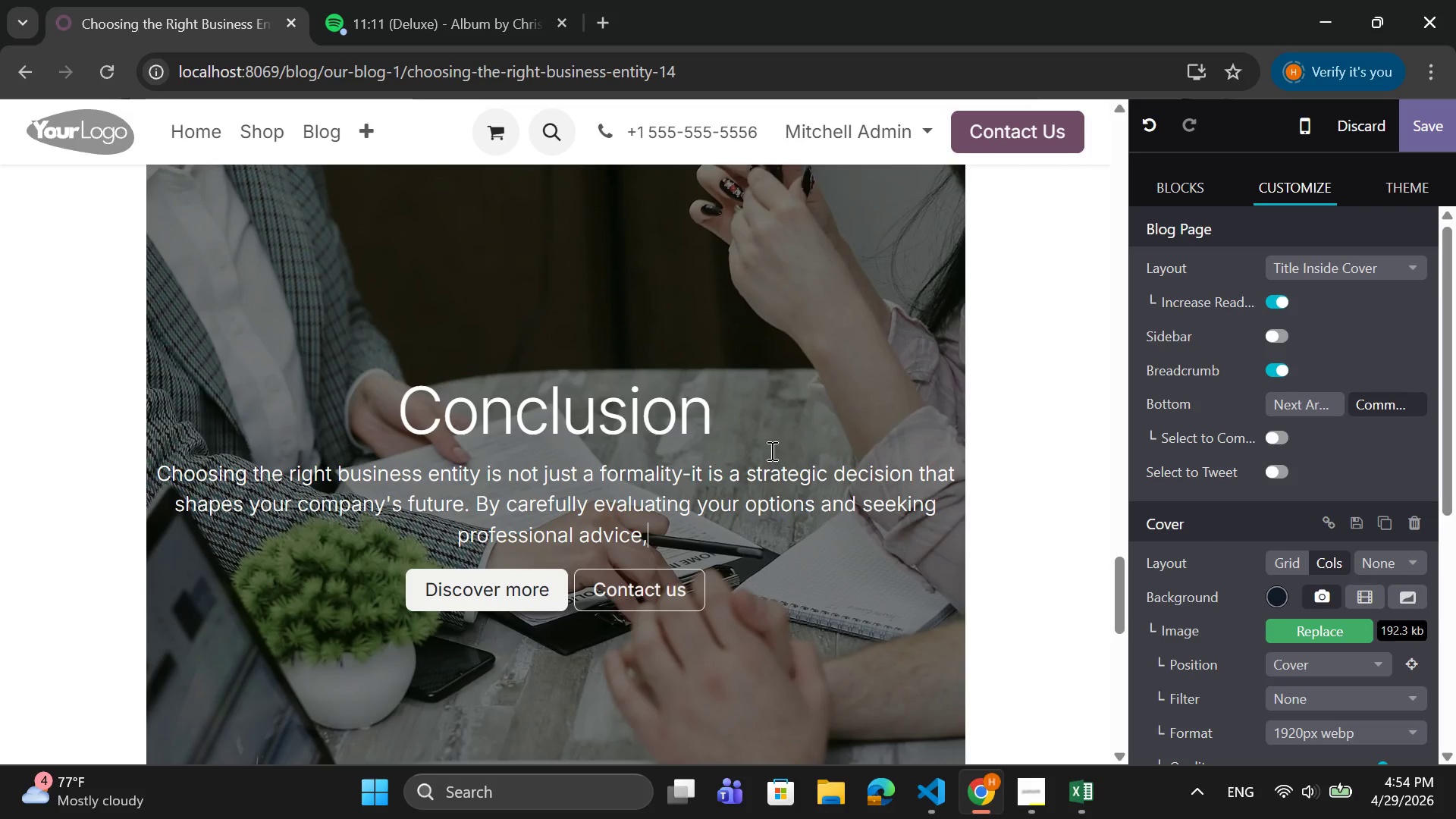 
key(Space)
 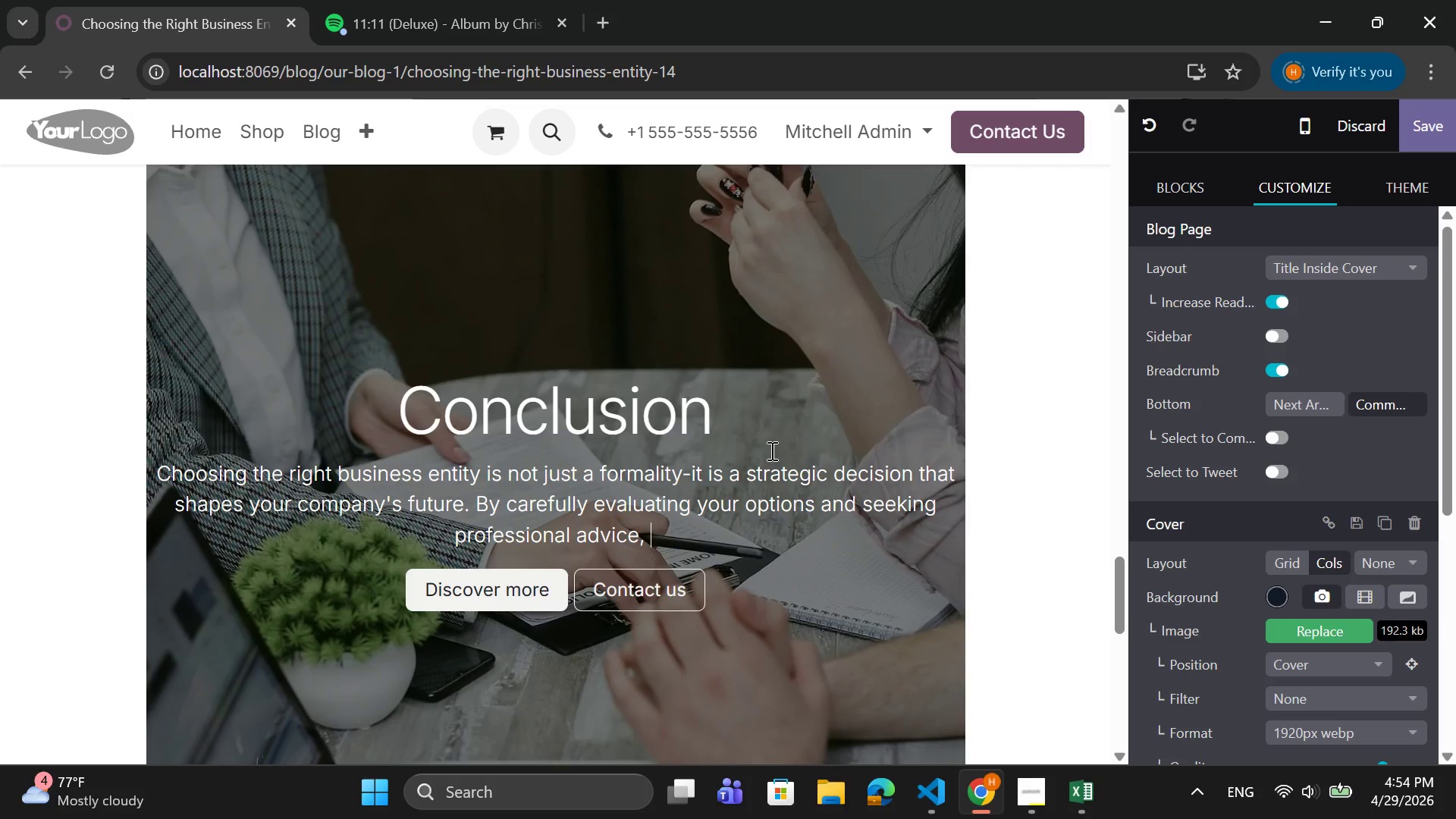 
type(you can protect your asses)
key(Backspace)
type(ts, optimize your taxes and positions)
key(Backspace)
 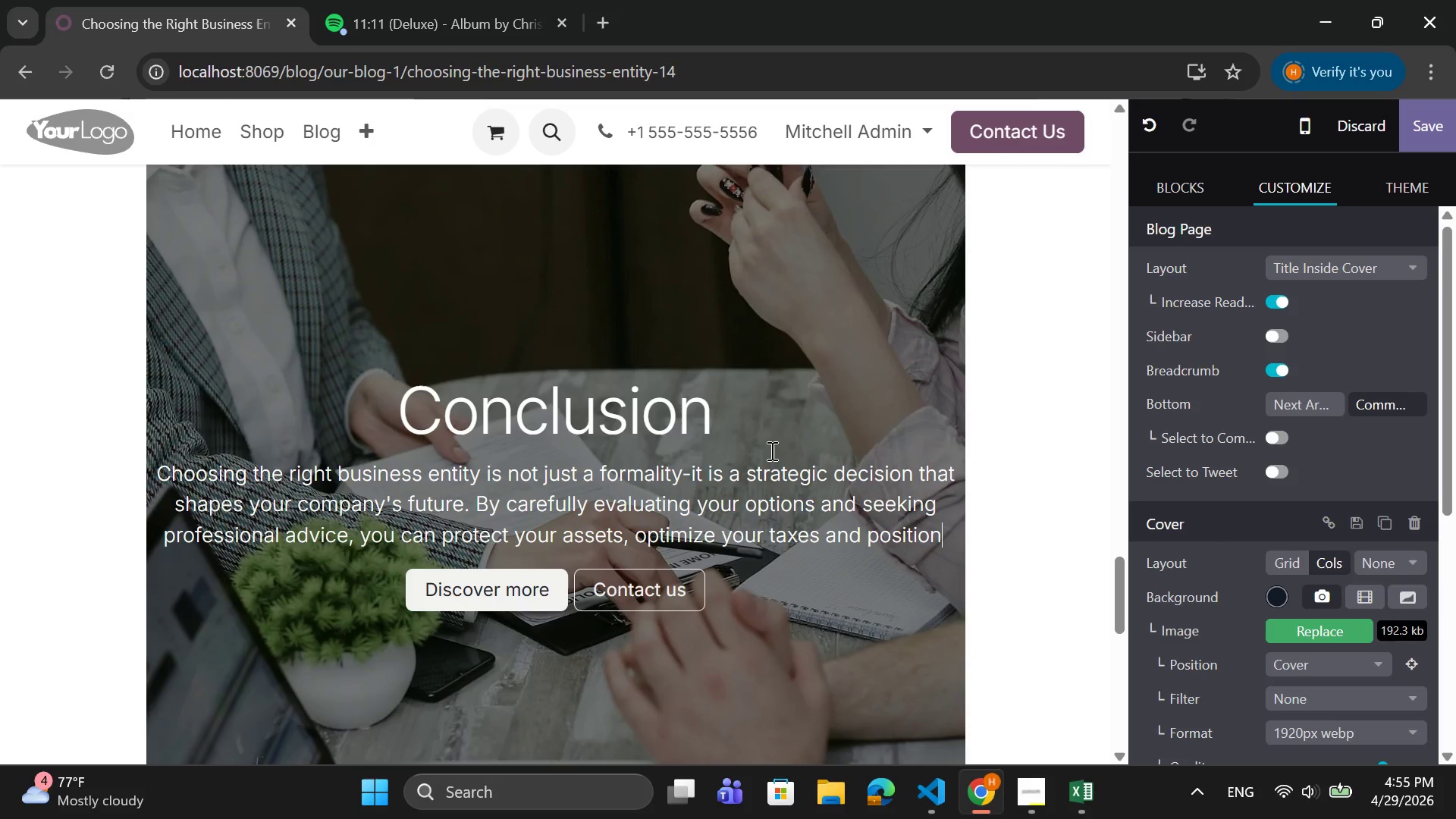 
key(ArrowLeft)
 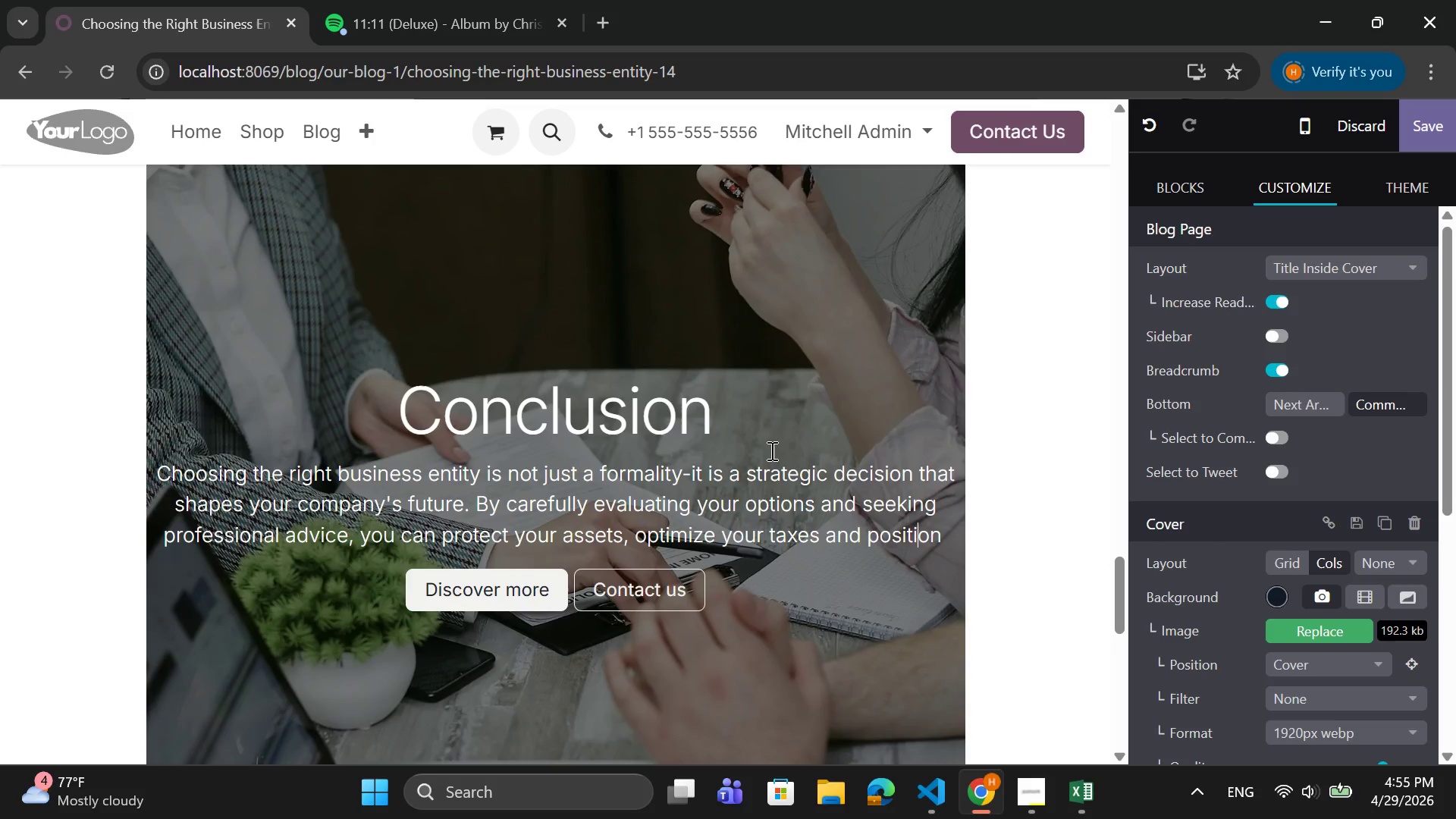 
key(ArrowLeft)
 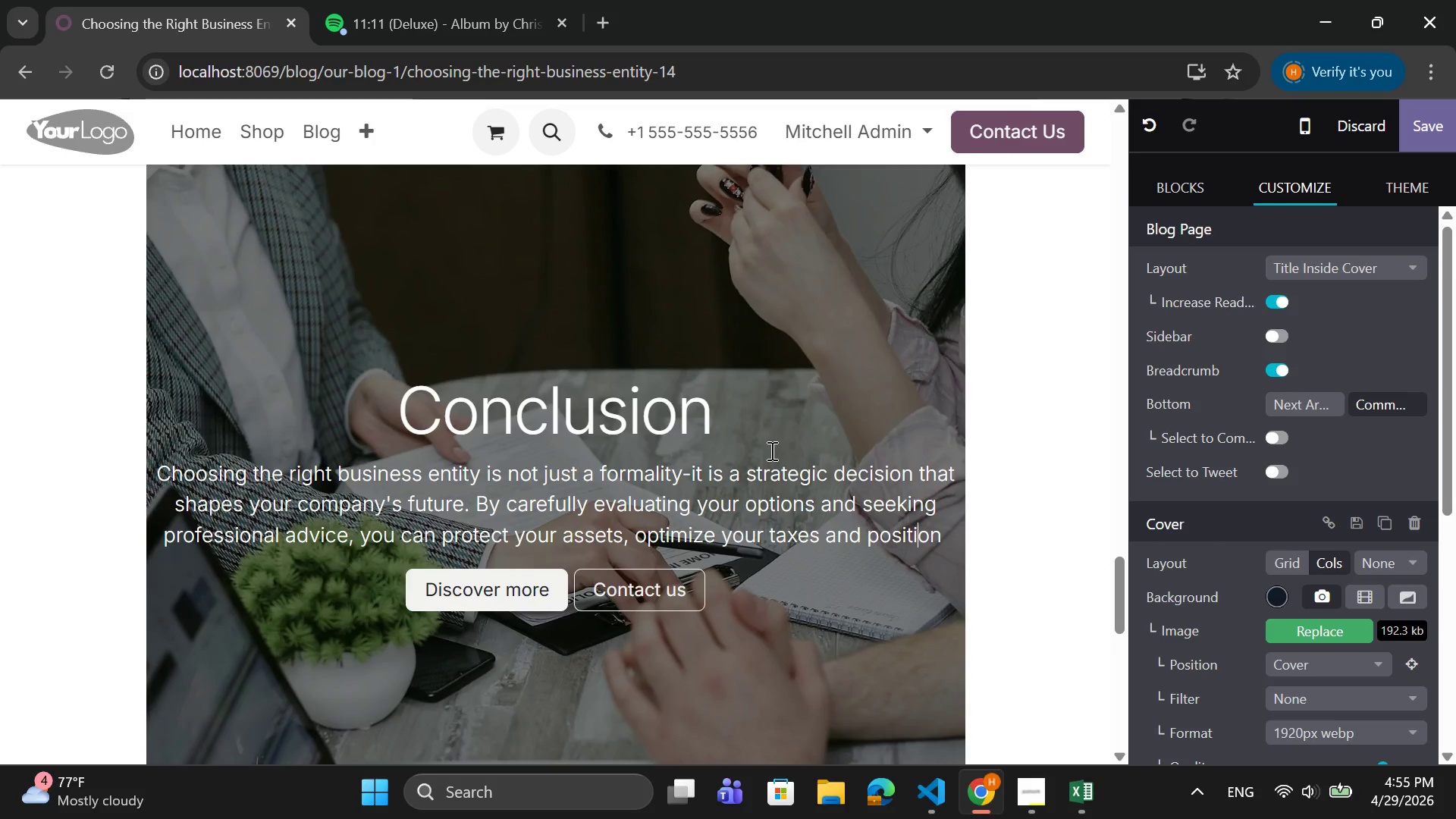 
key(ArrowLeft)
 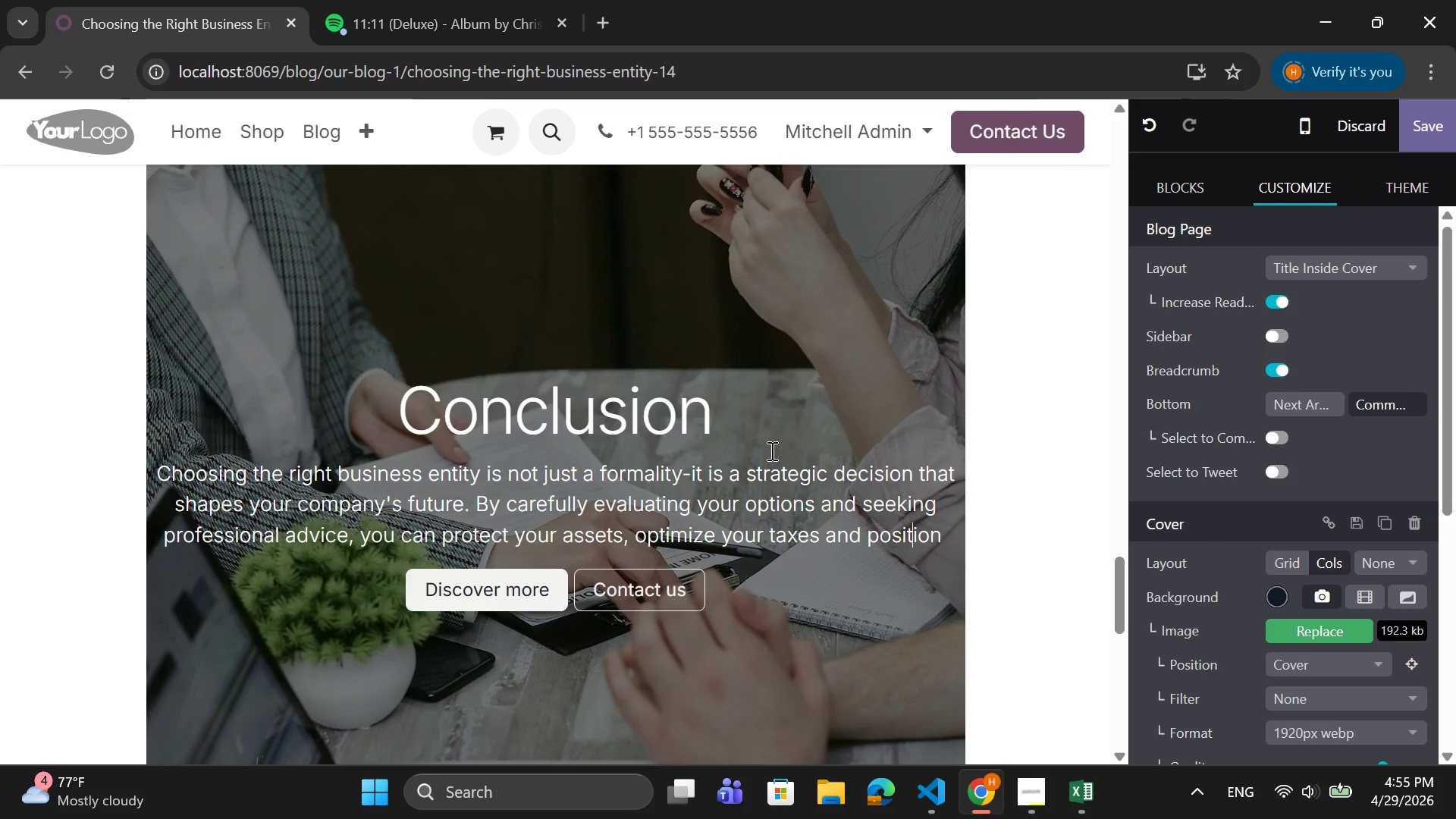 
key(ArrowLeft)
 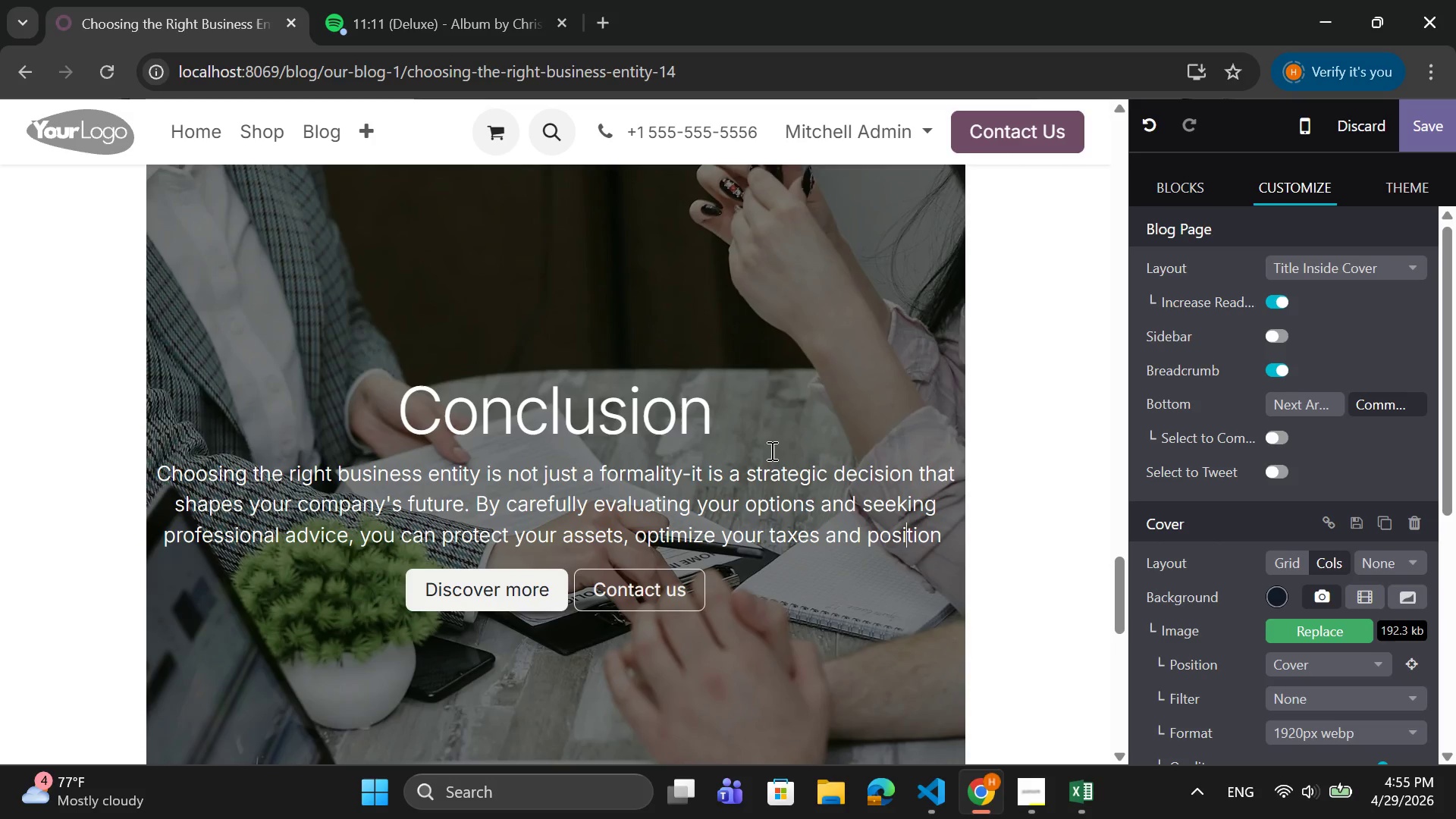 
key(ArrowLeft)
 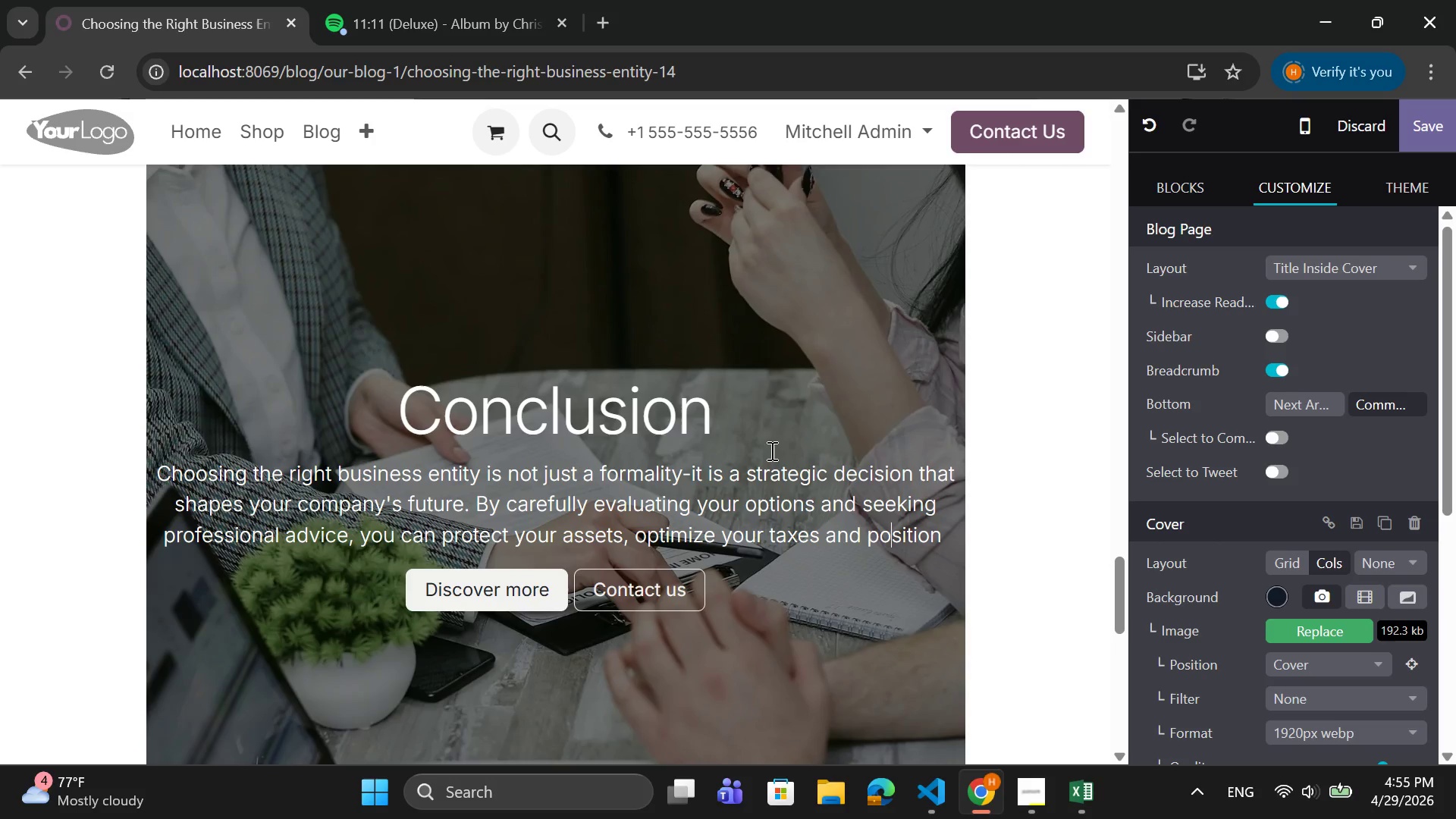 
key(ArrowLeft)
 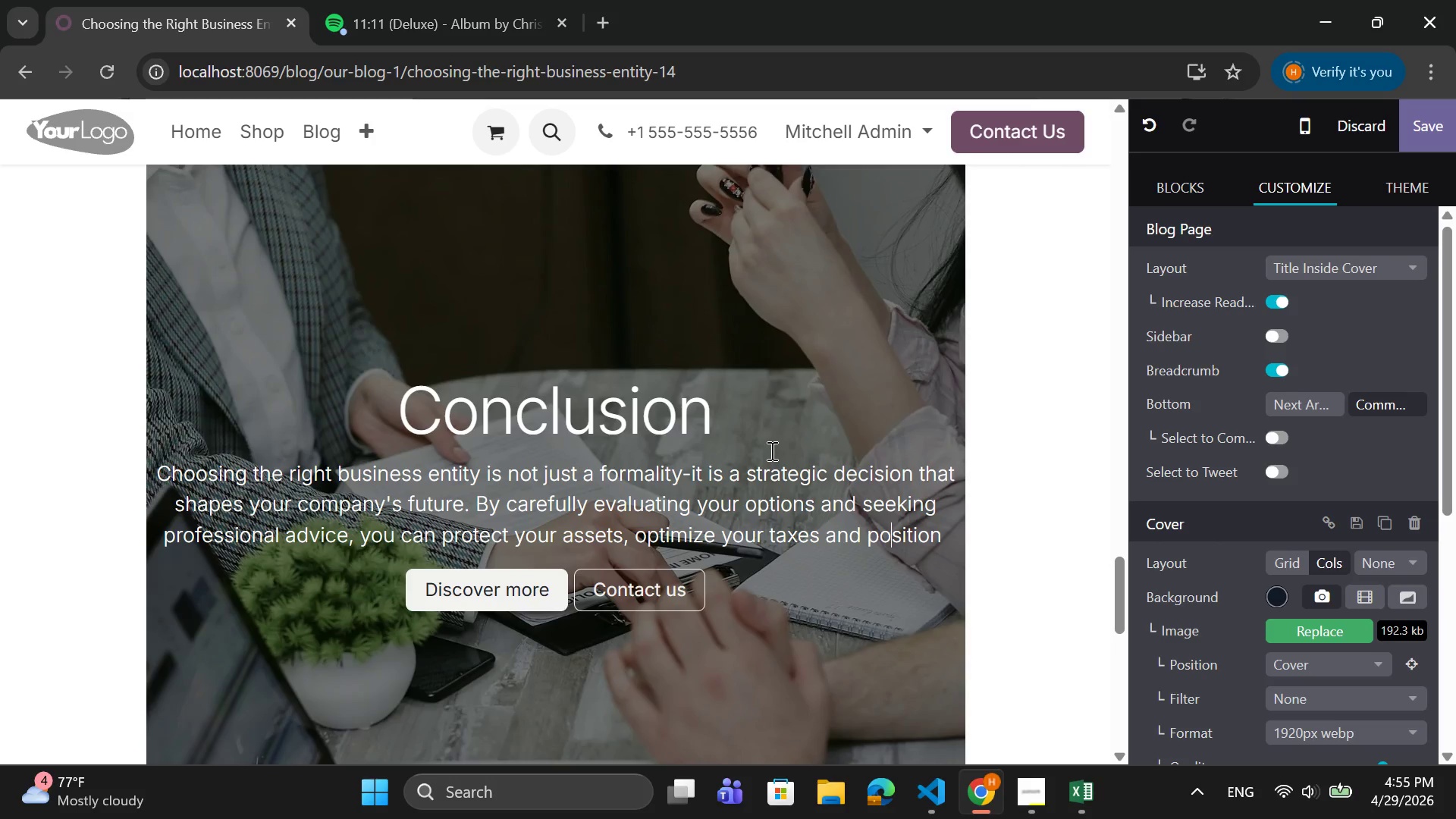 
key(ArrowLeft)
 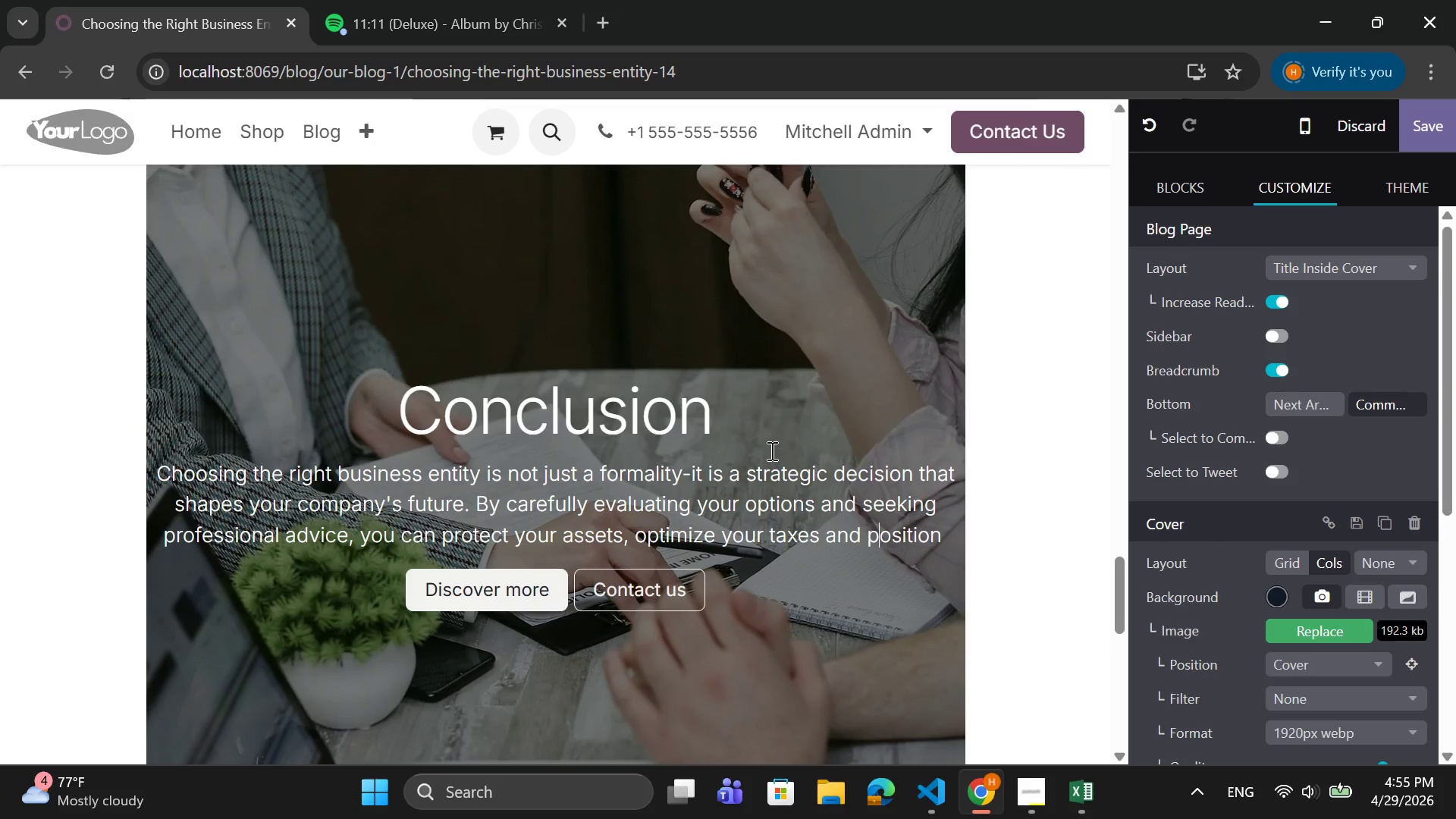 
key(ArrowLeft)
 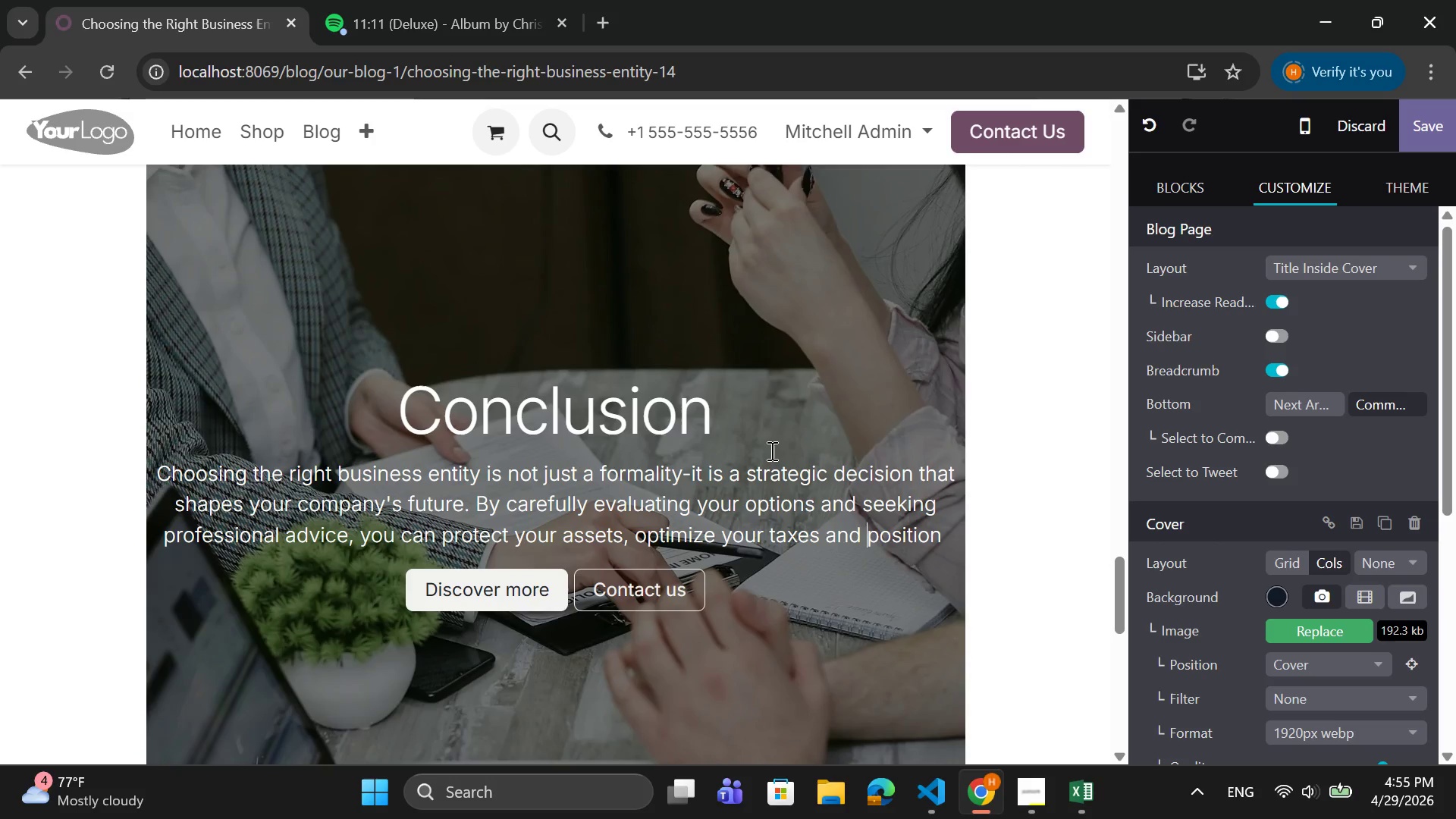 
key(ArrowLeft)
 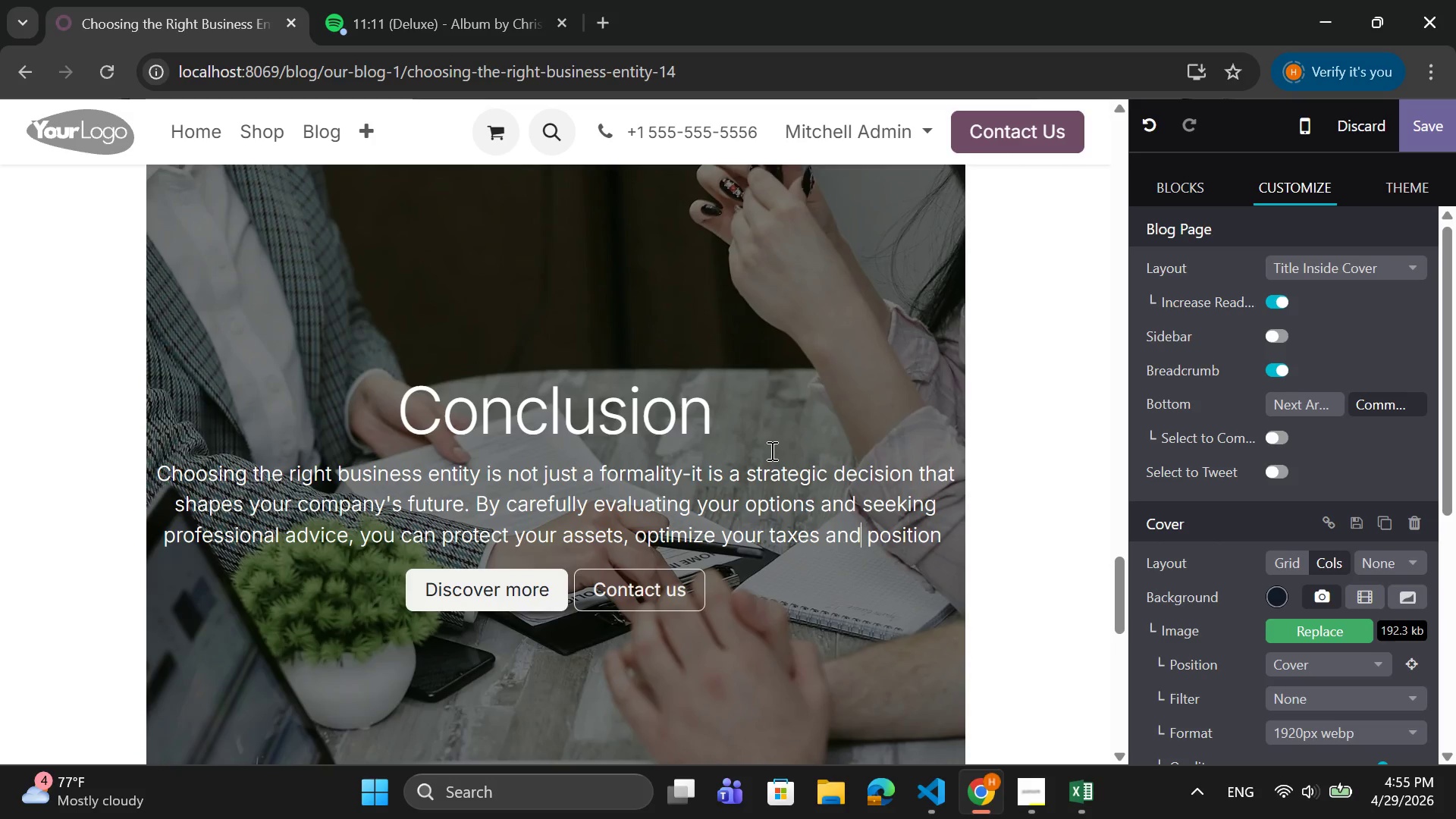 
key(ArrowLeft)
 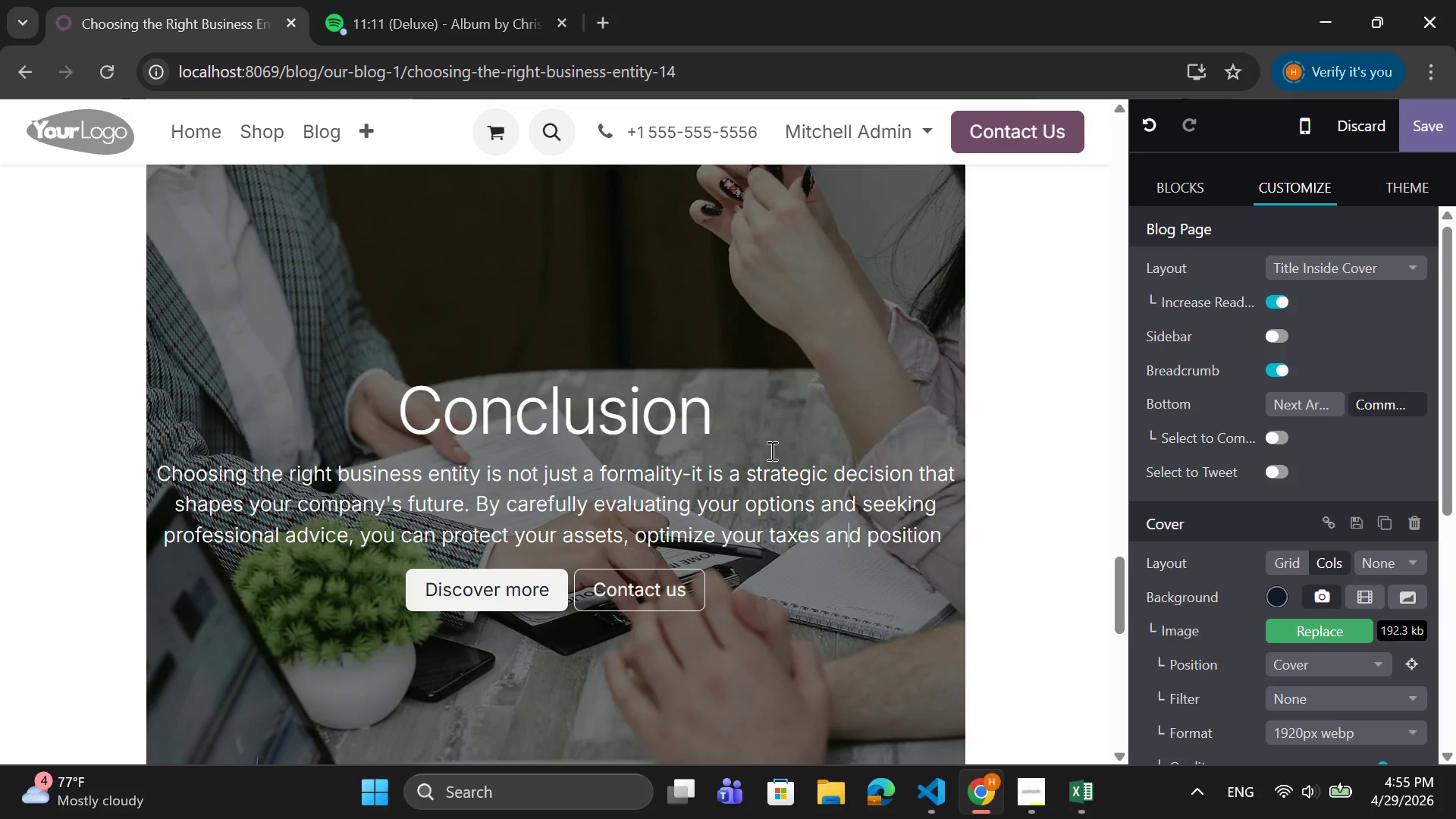 
key(ArrowLeft)
 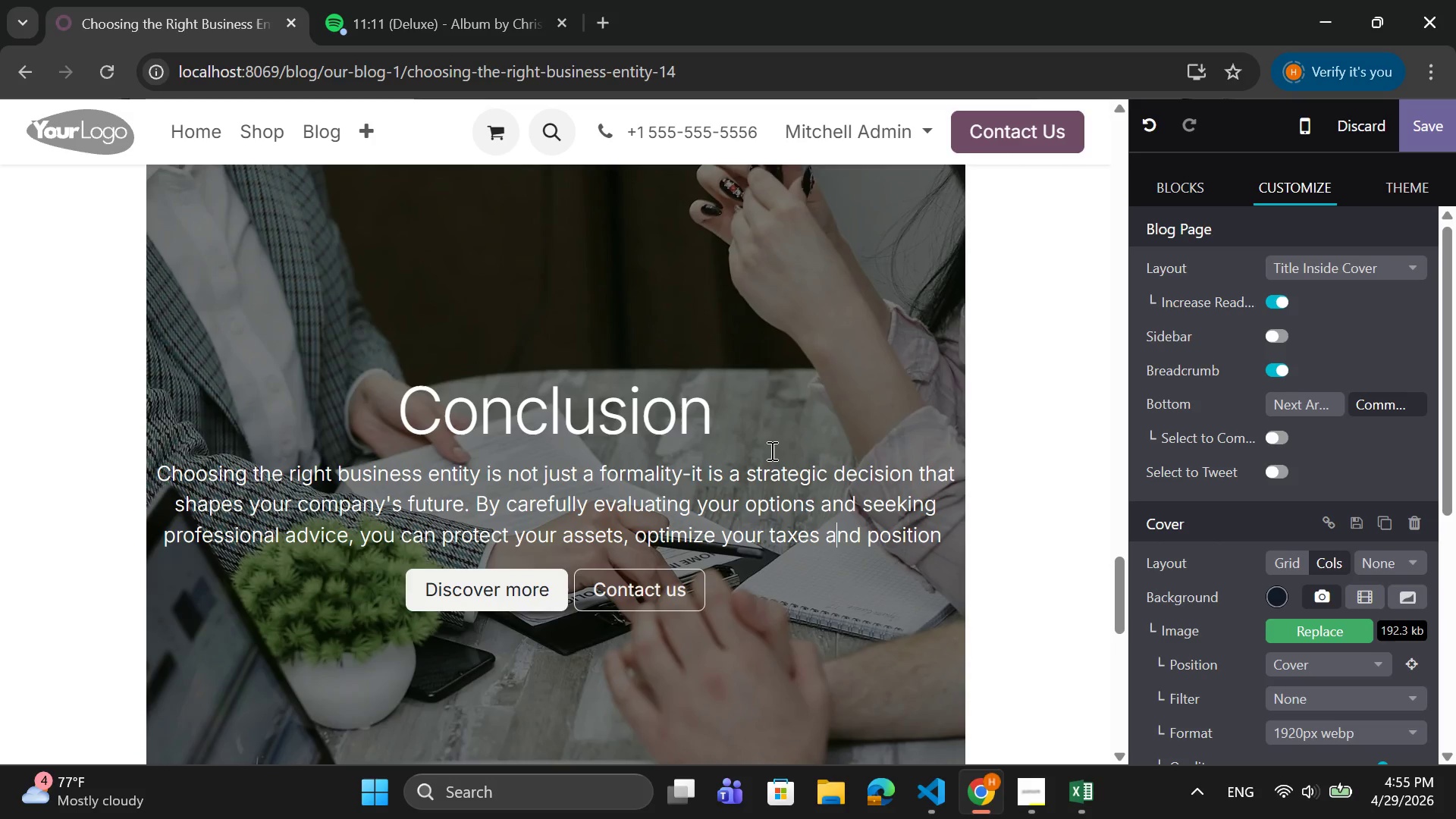 
key(ArrowLeft)
 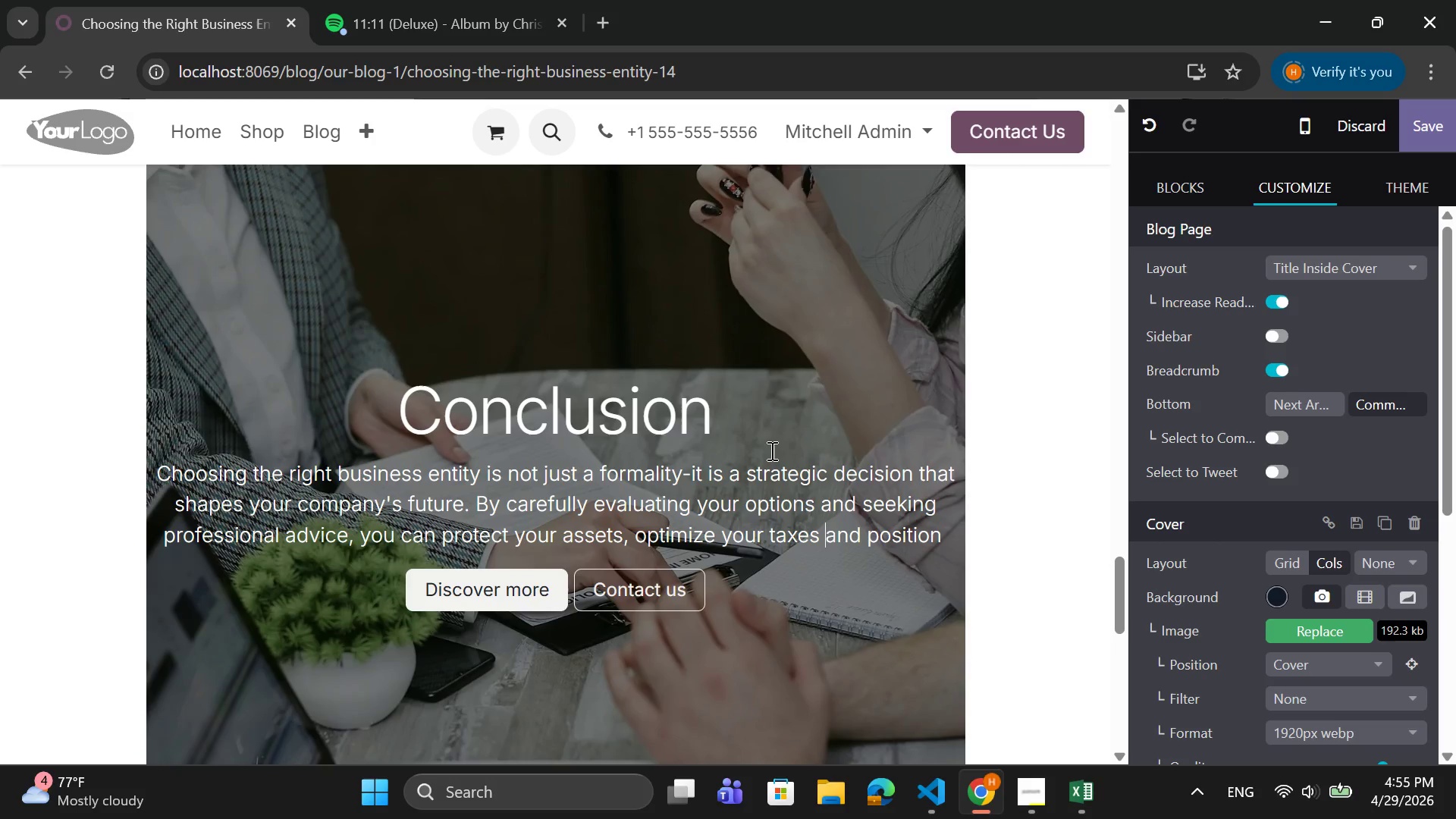 
key(ArrowLeft)
 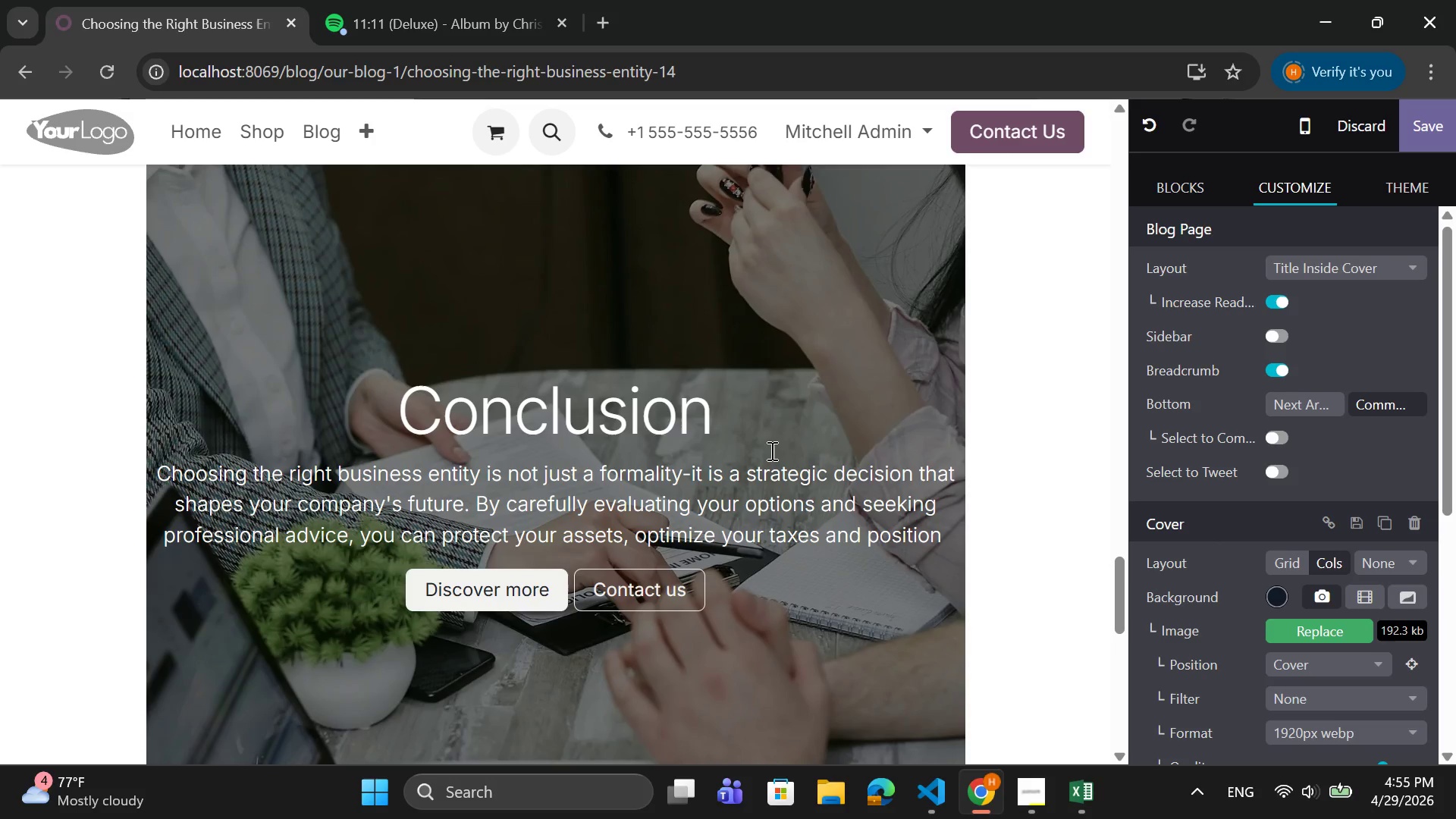 
key(Comma)
 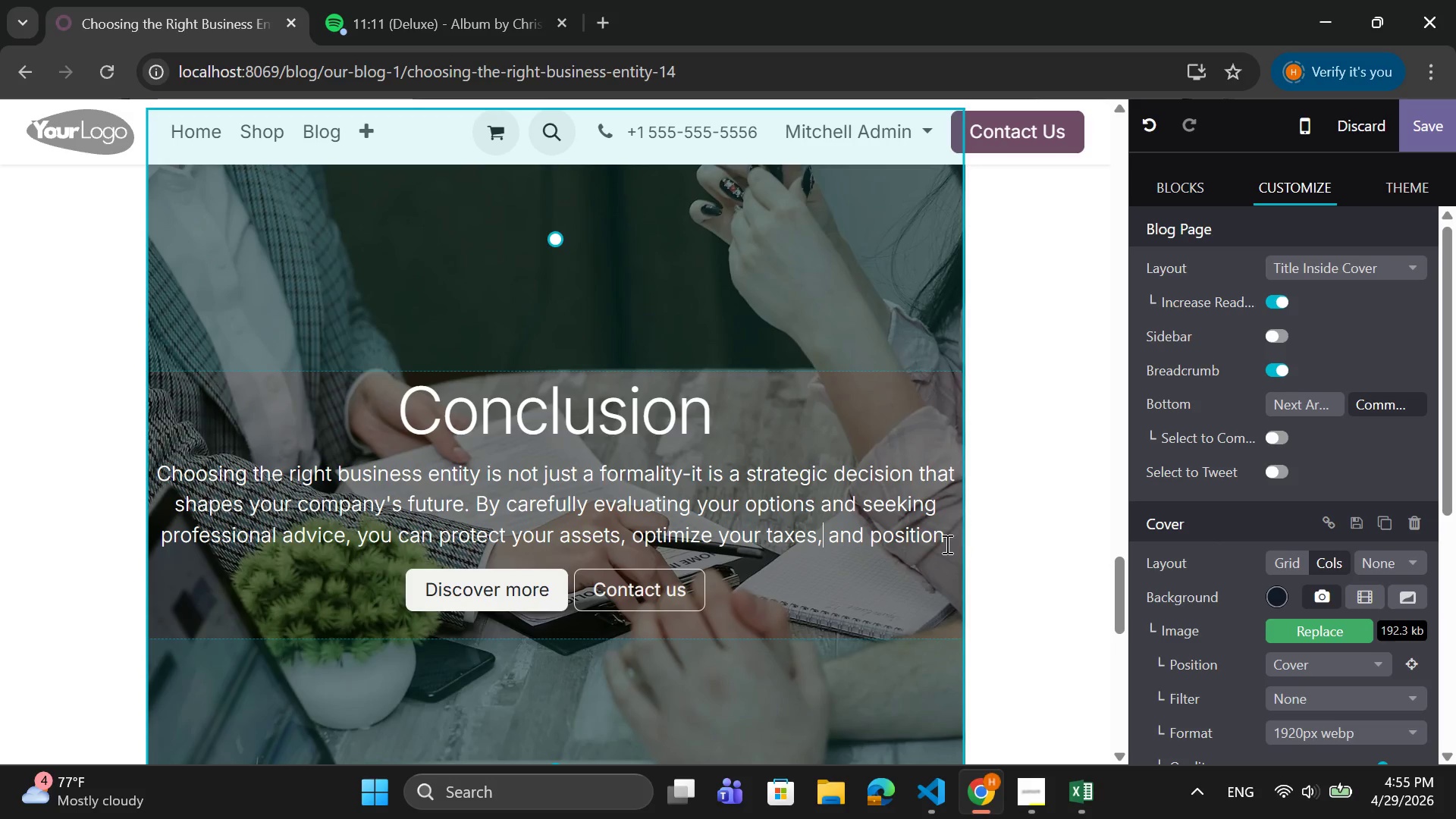 
left_click([943, 544])
 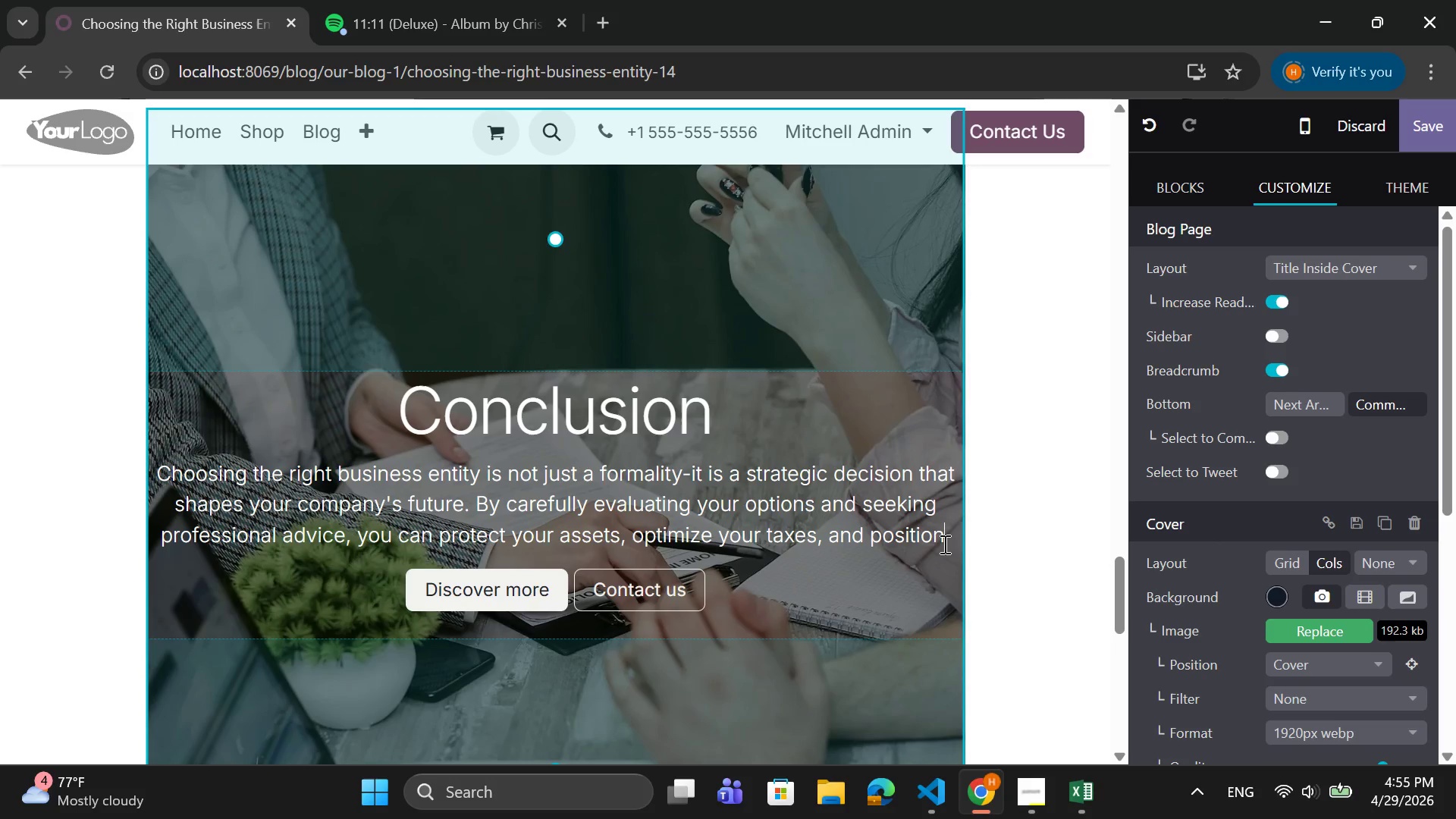 
type( your businn)
key(Backspace)
type(ess for long trr)
key(Backspace)
key(Backspace)
type(erm)
 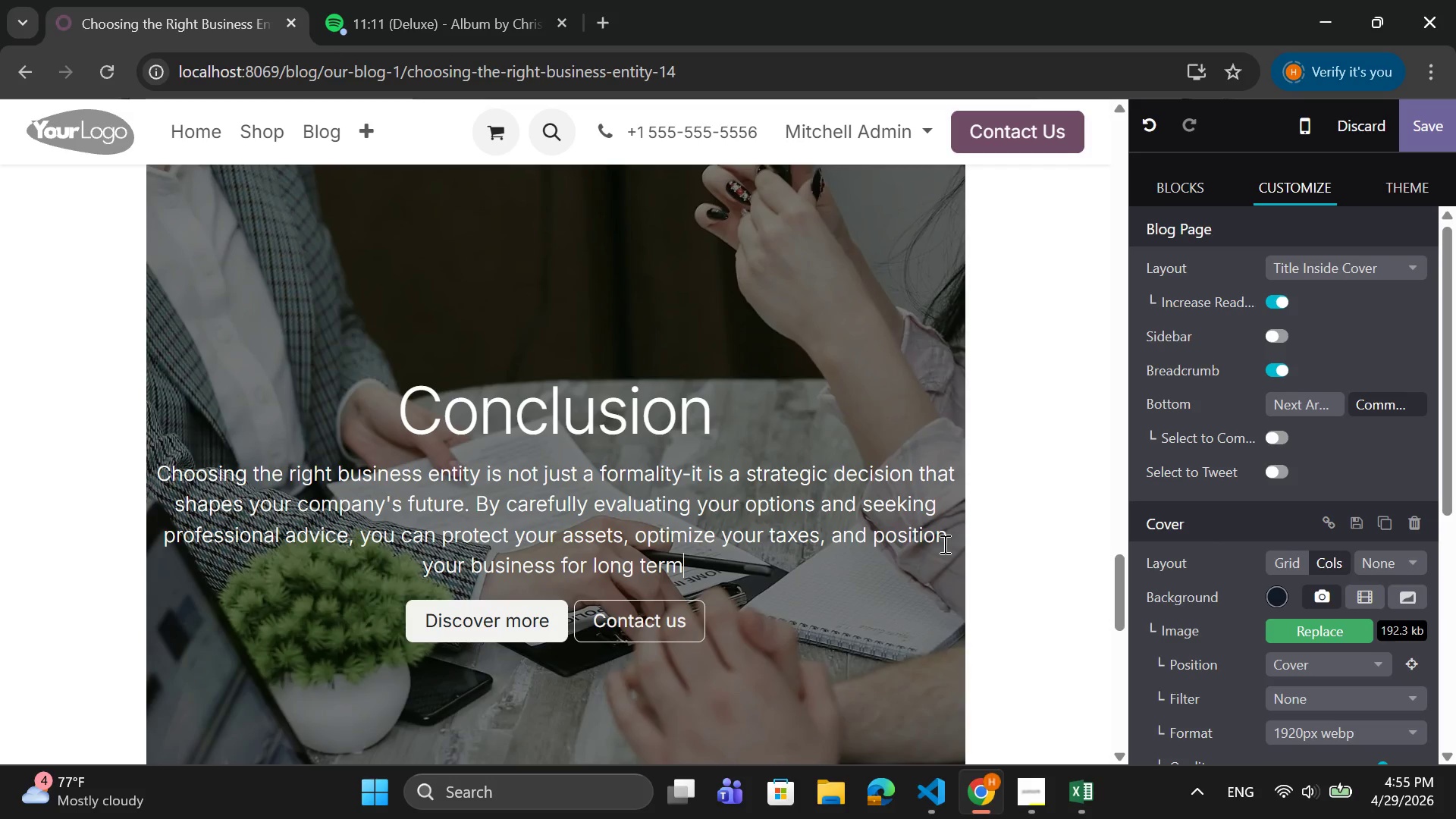 
key(ArrowLeft)
 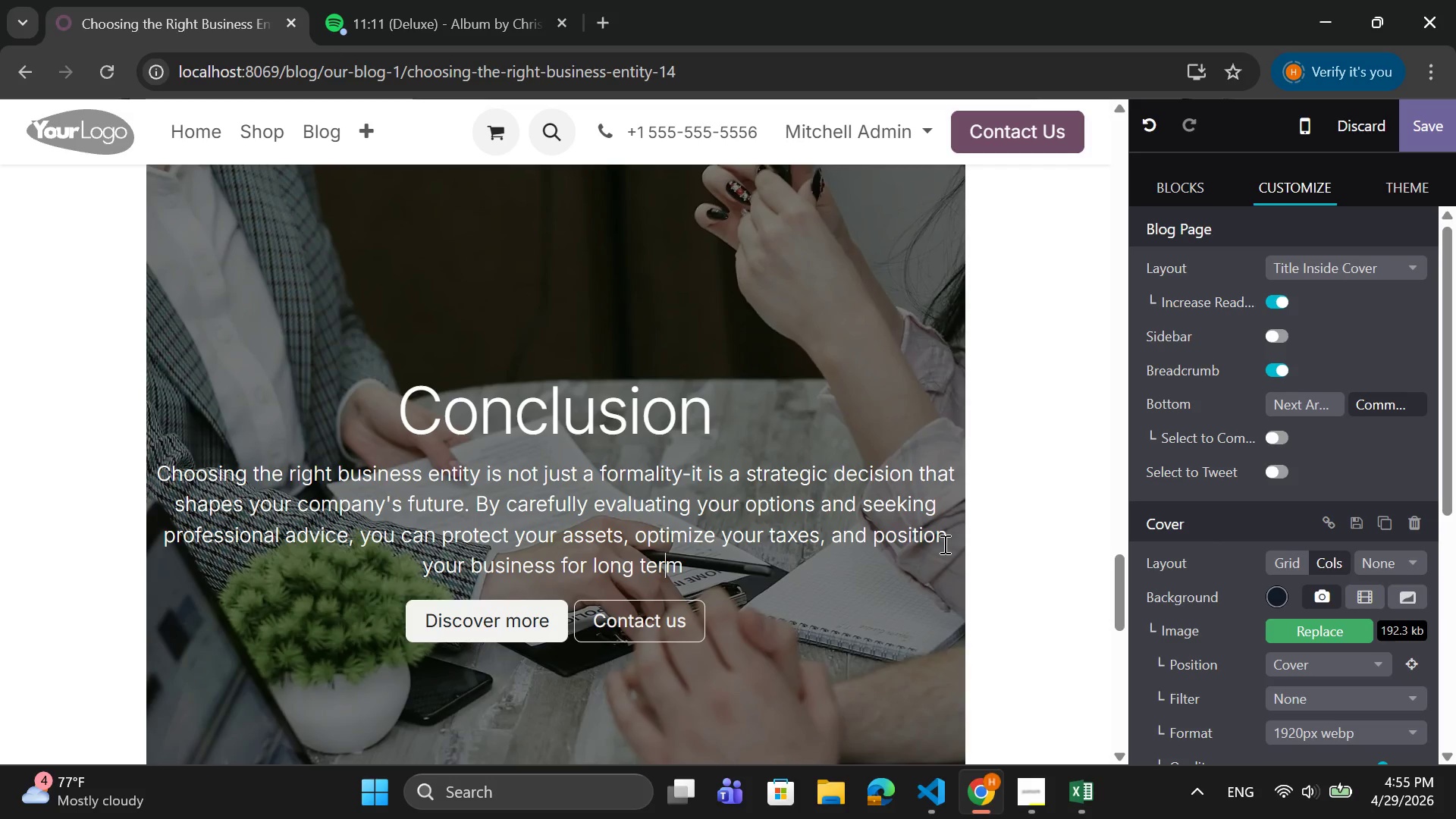 
key(ArrowLeft)
 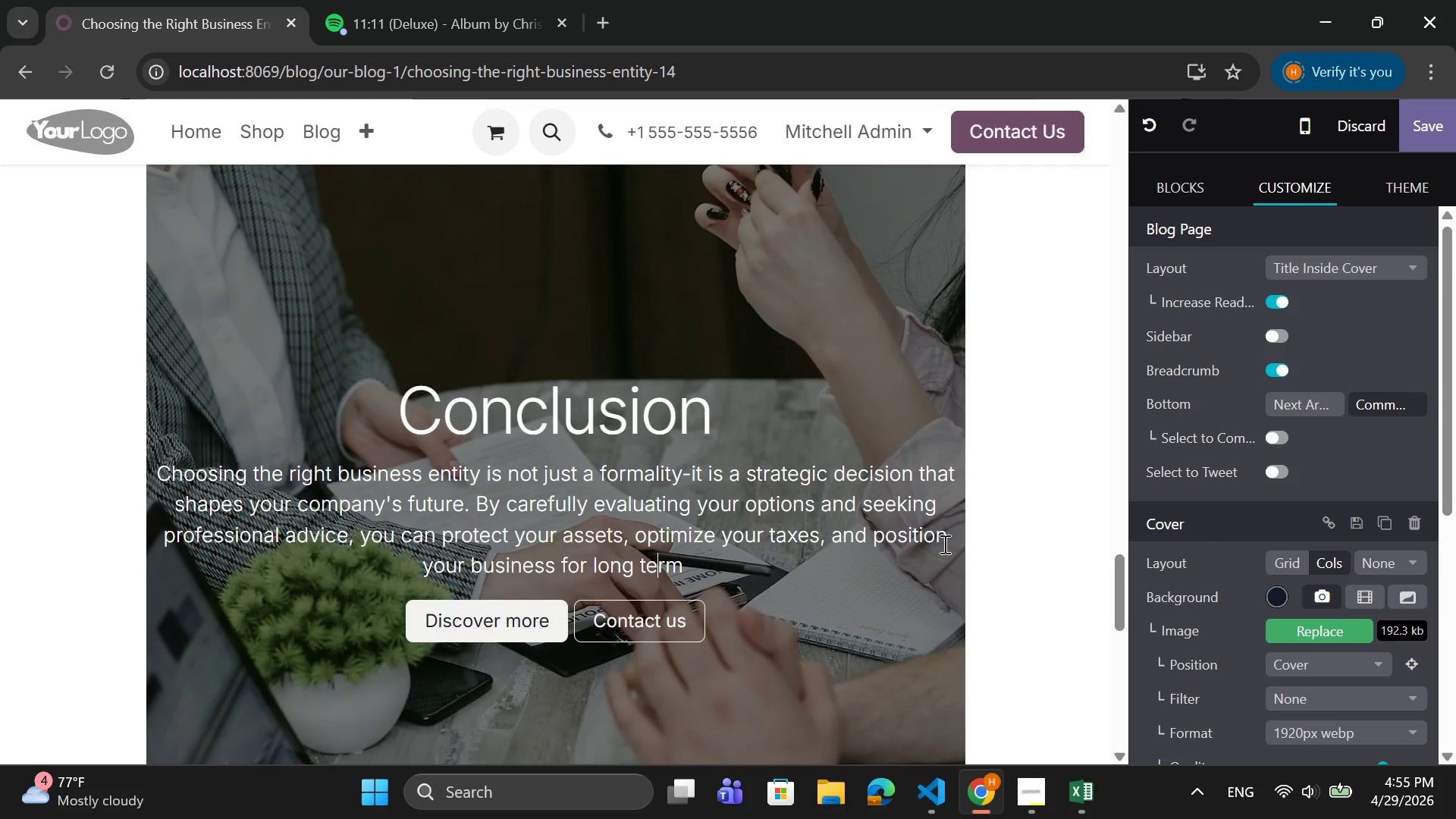 
key(ArrowLeft)
 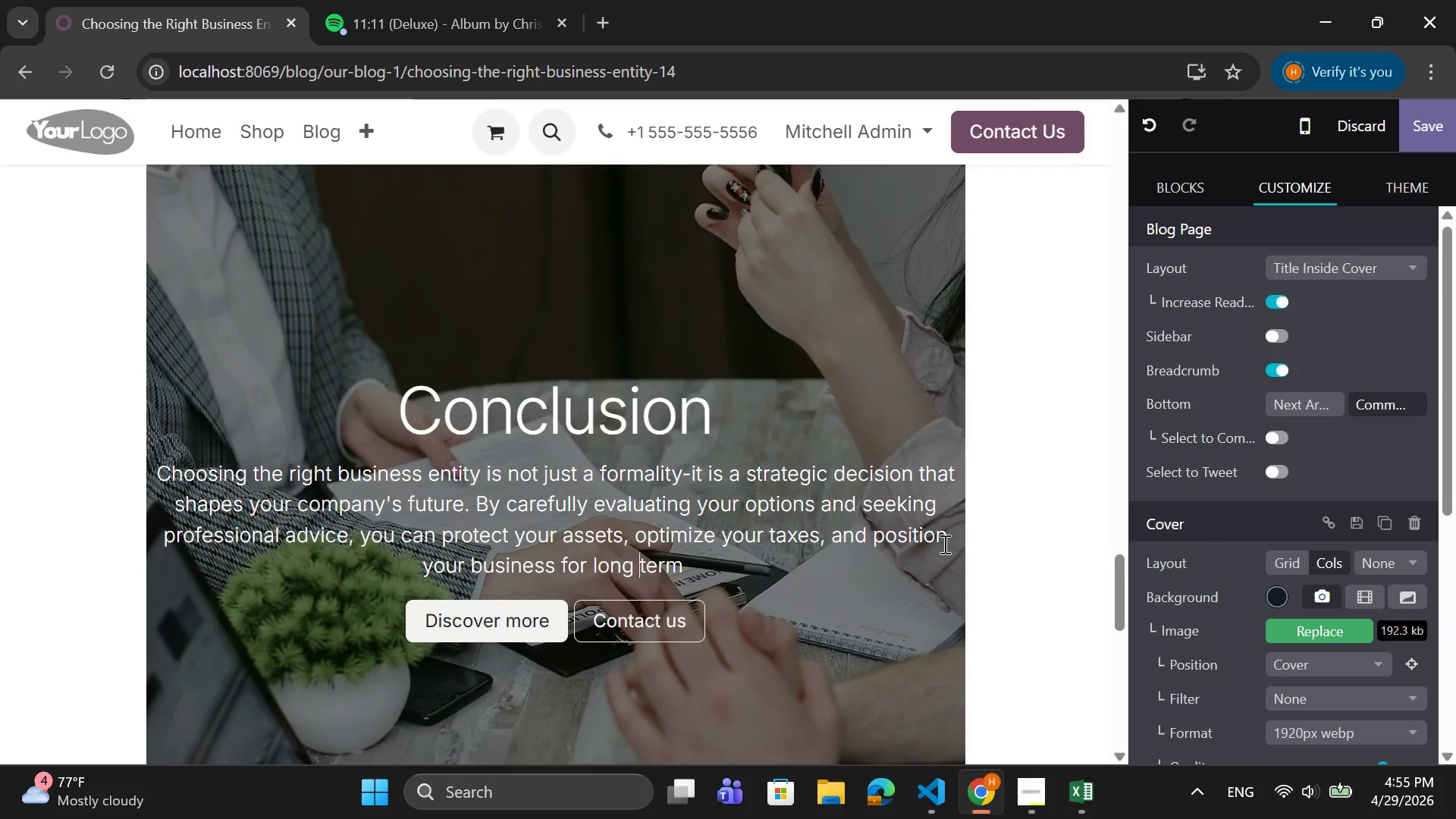 
key(ArrowLeft)
 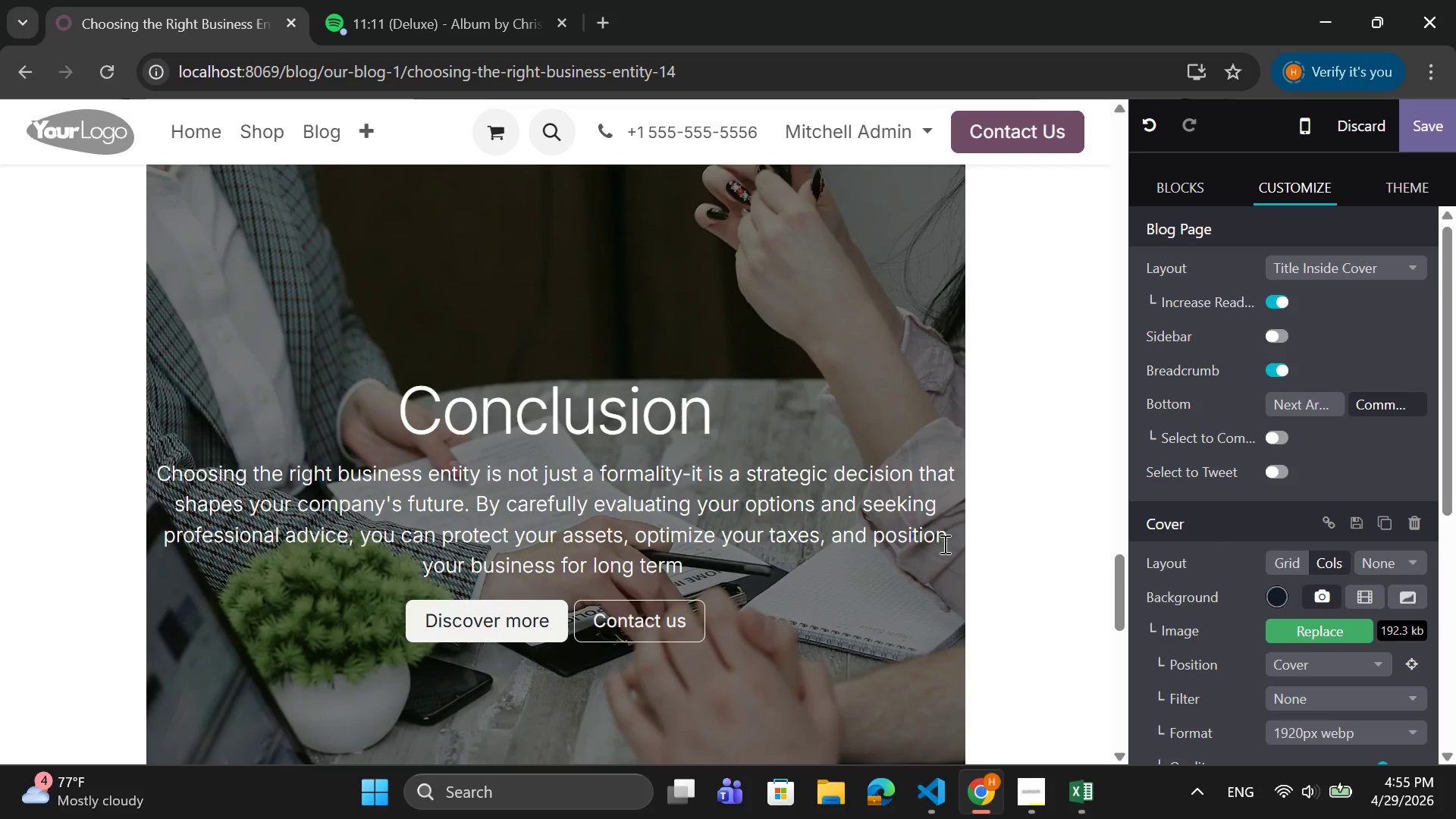 
key(Backspace)
 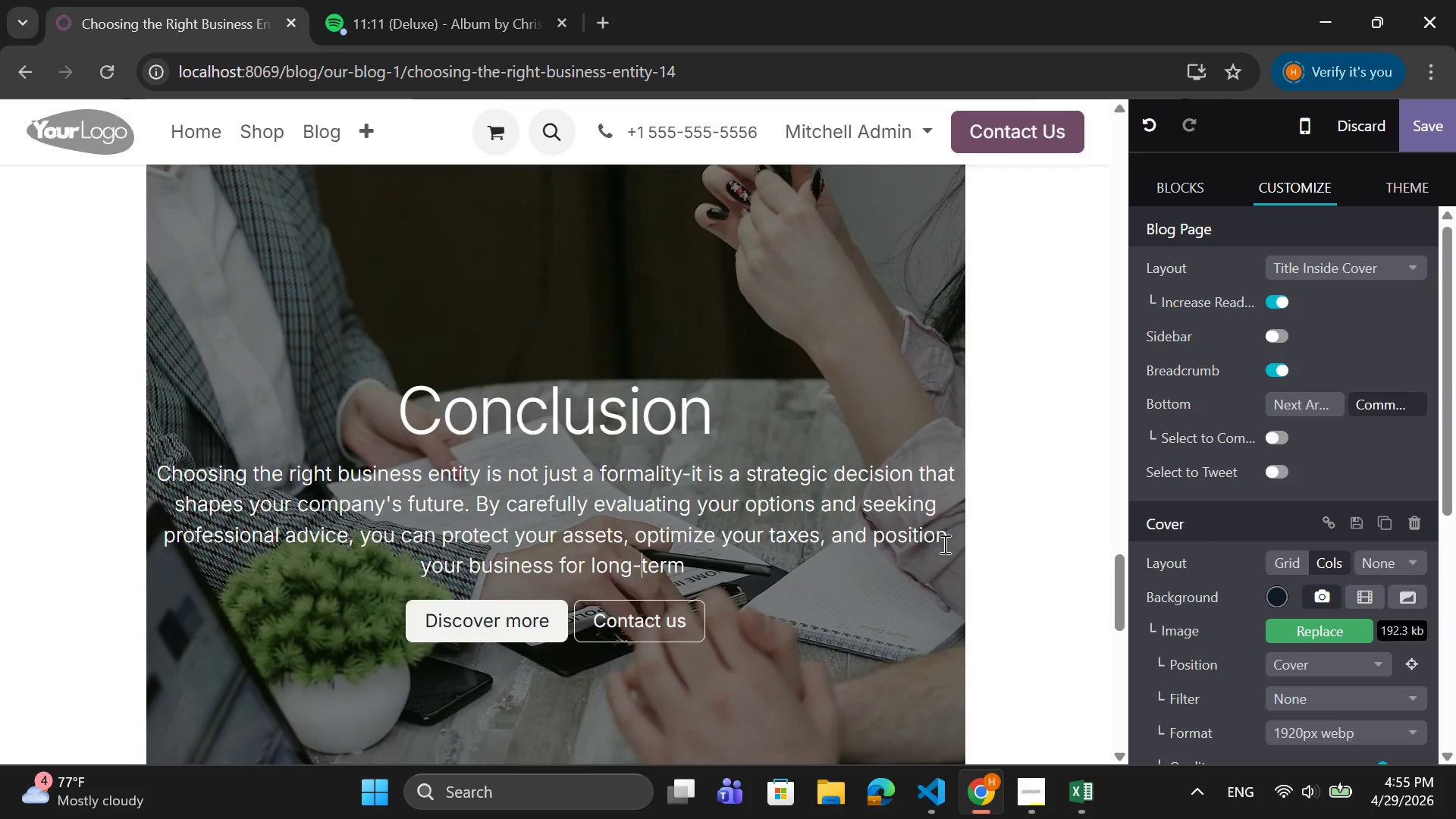 
key(Minus)
 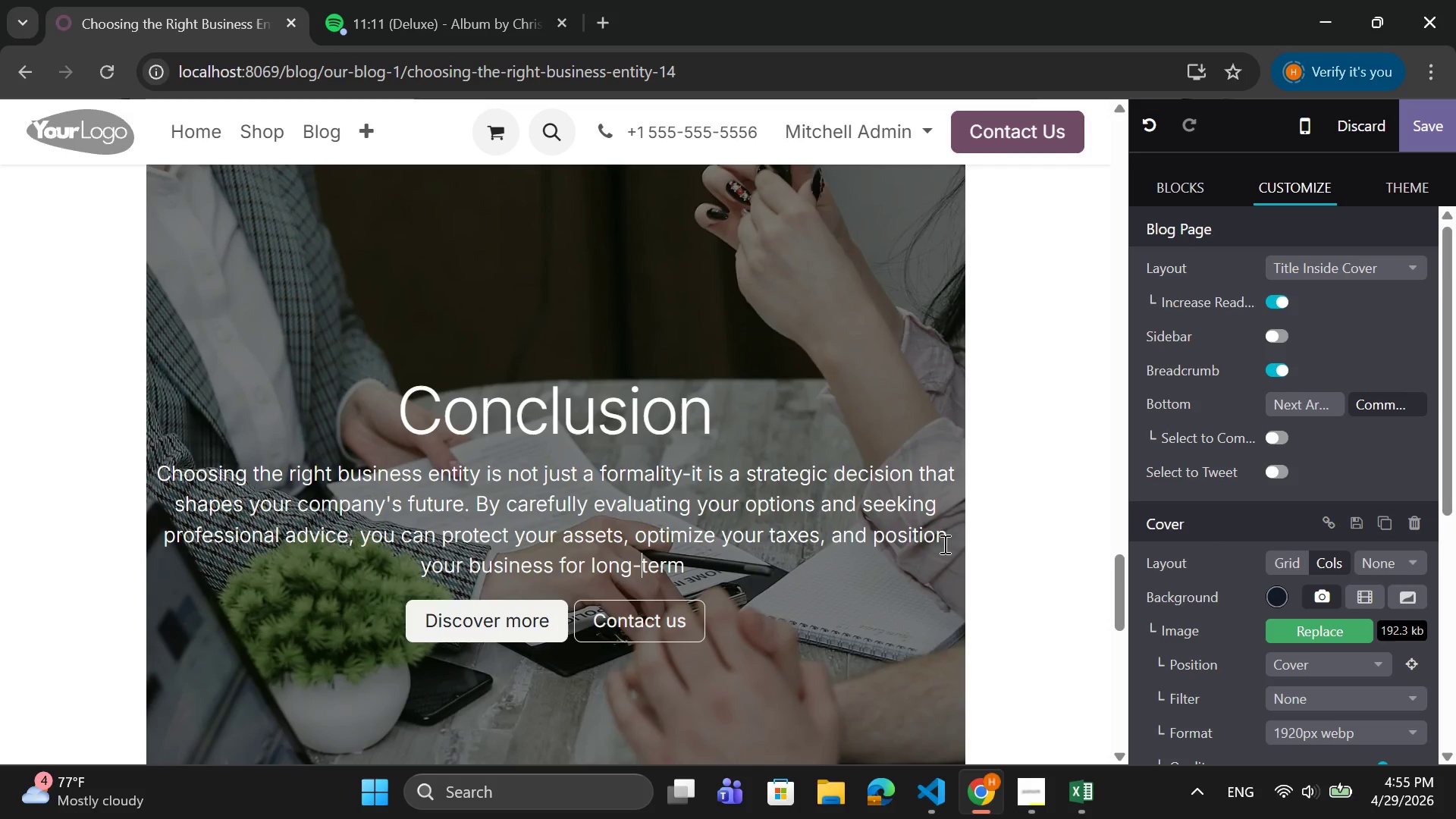 
key(ArrowRight)
 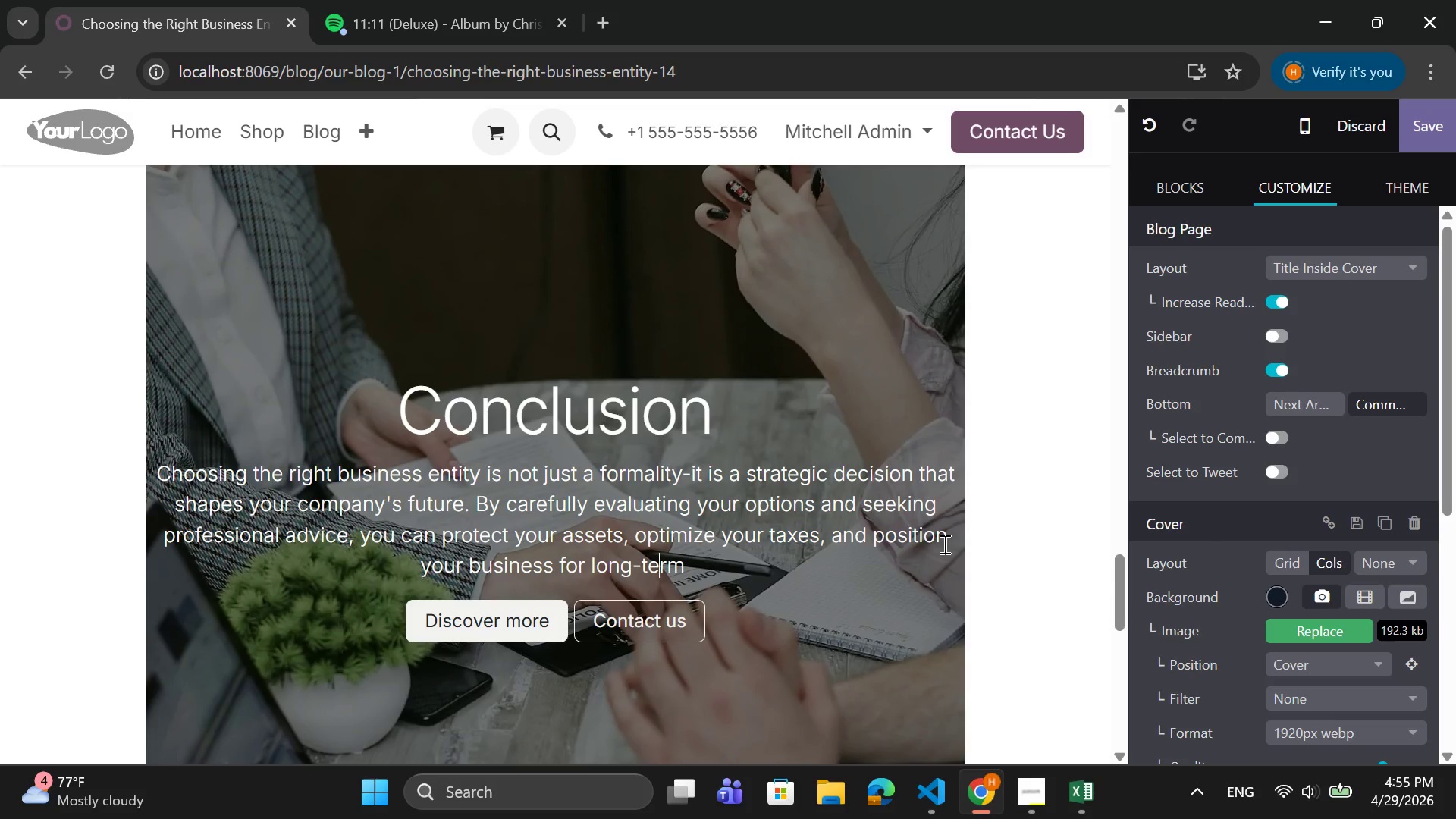 
key(ArrowRight)
 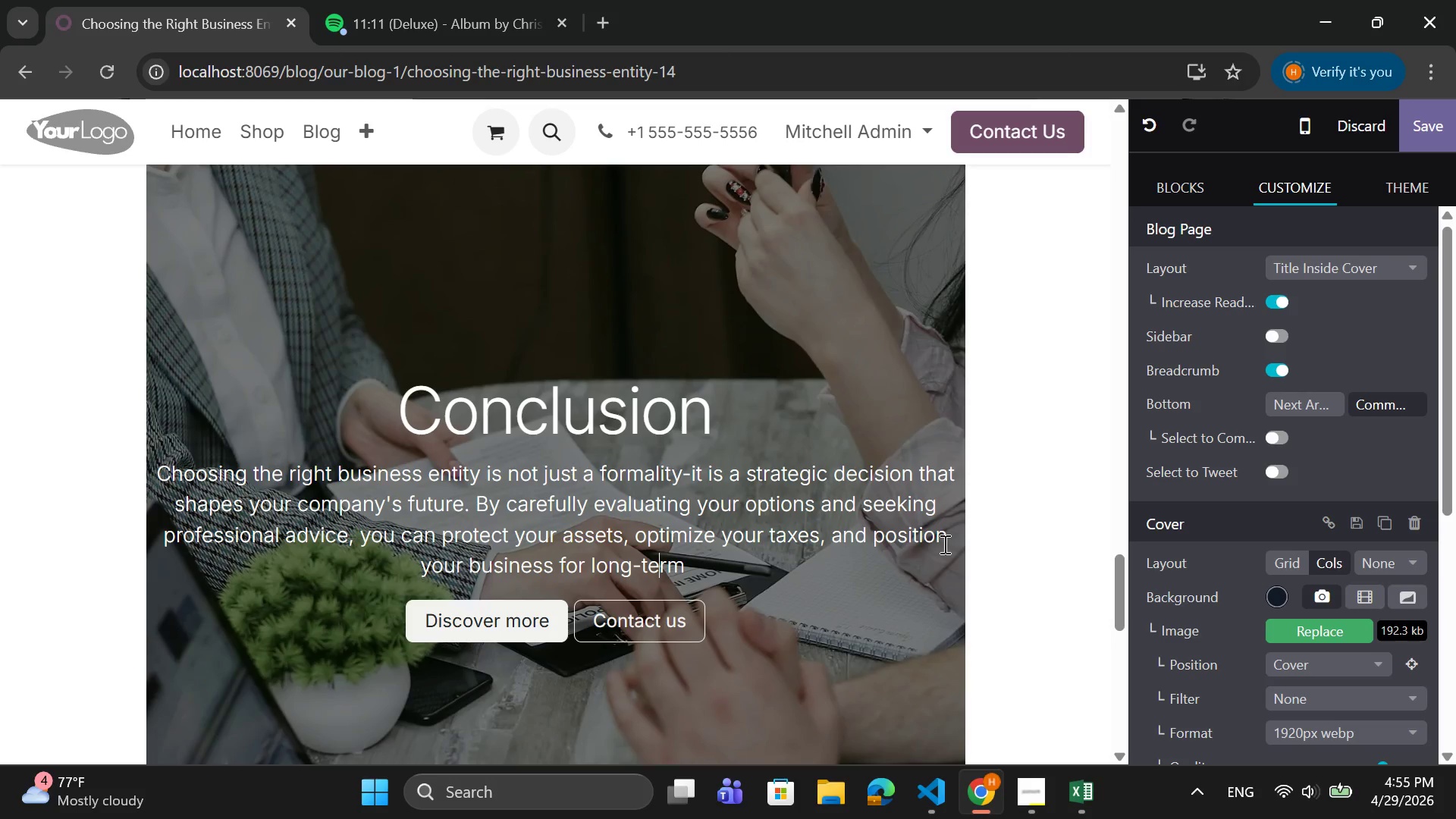 
key(ArrowRight)
 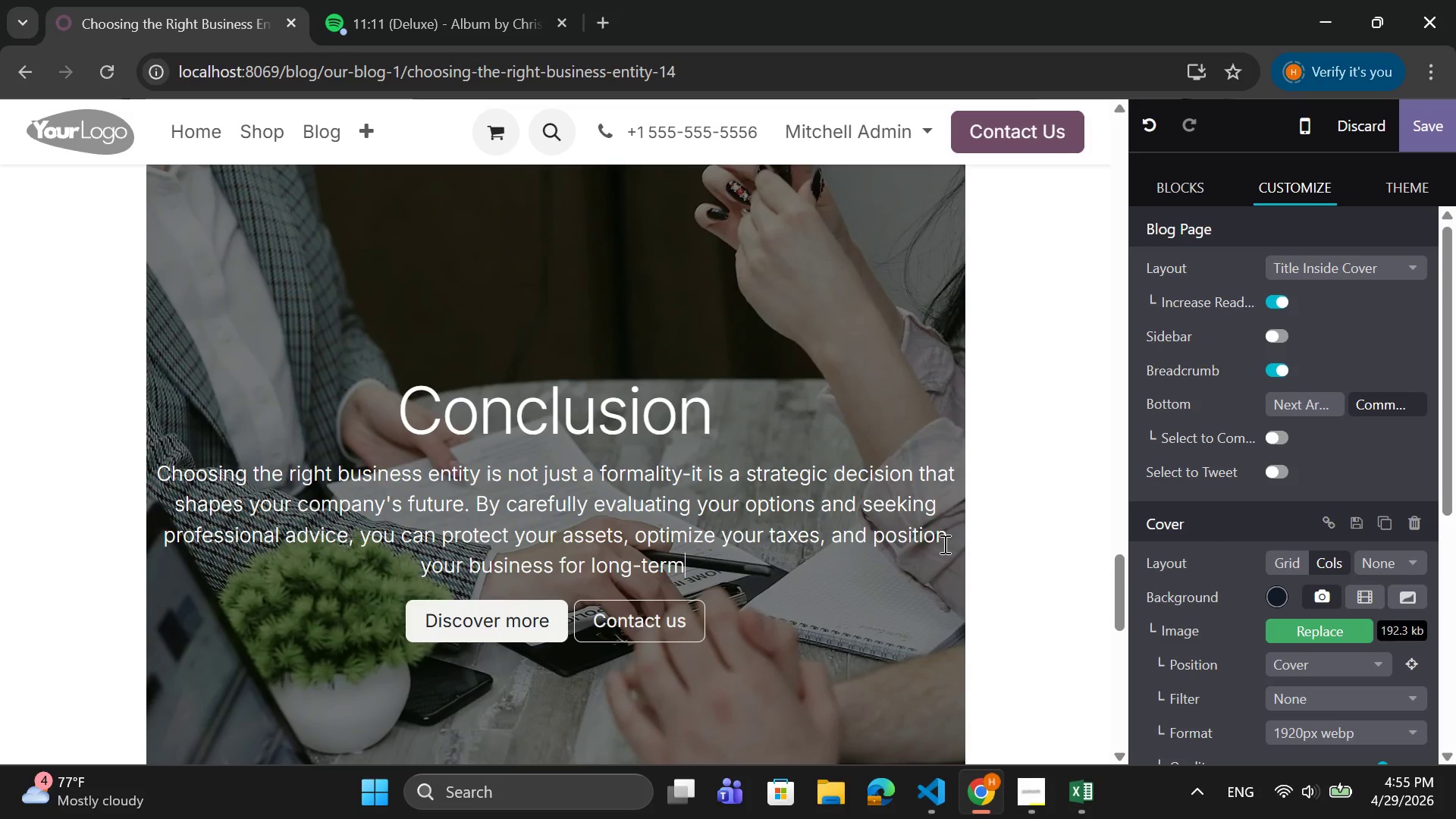 
key(ArrowRight)
 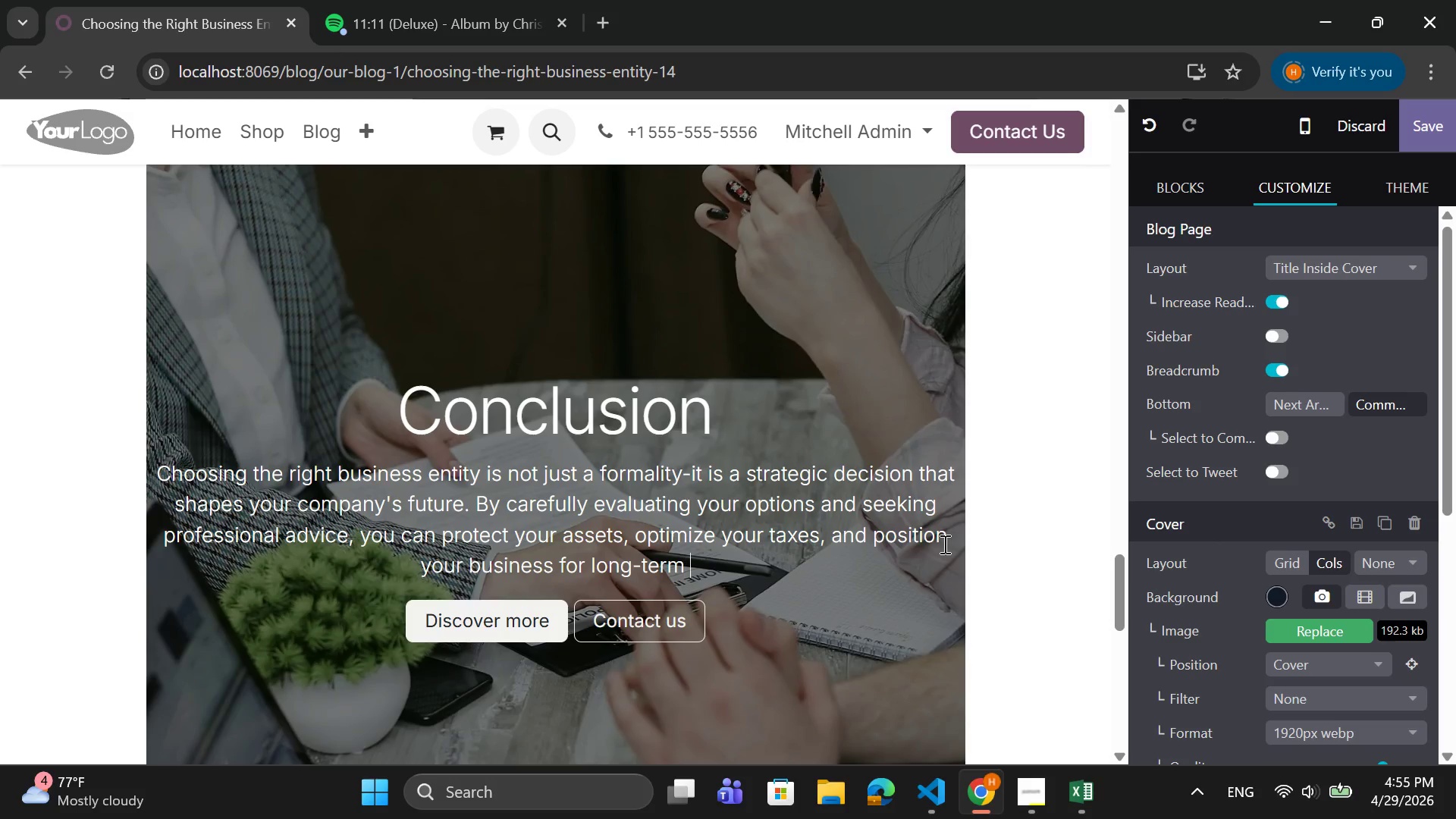 
key(ArrowRight)
 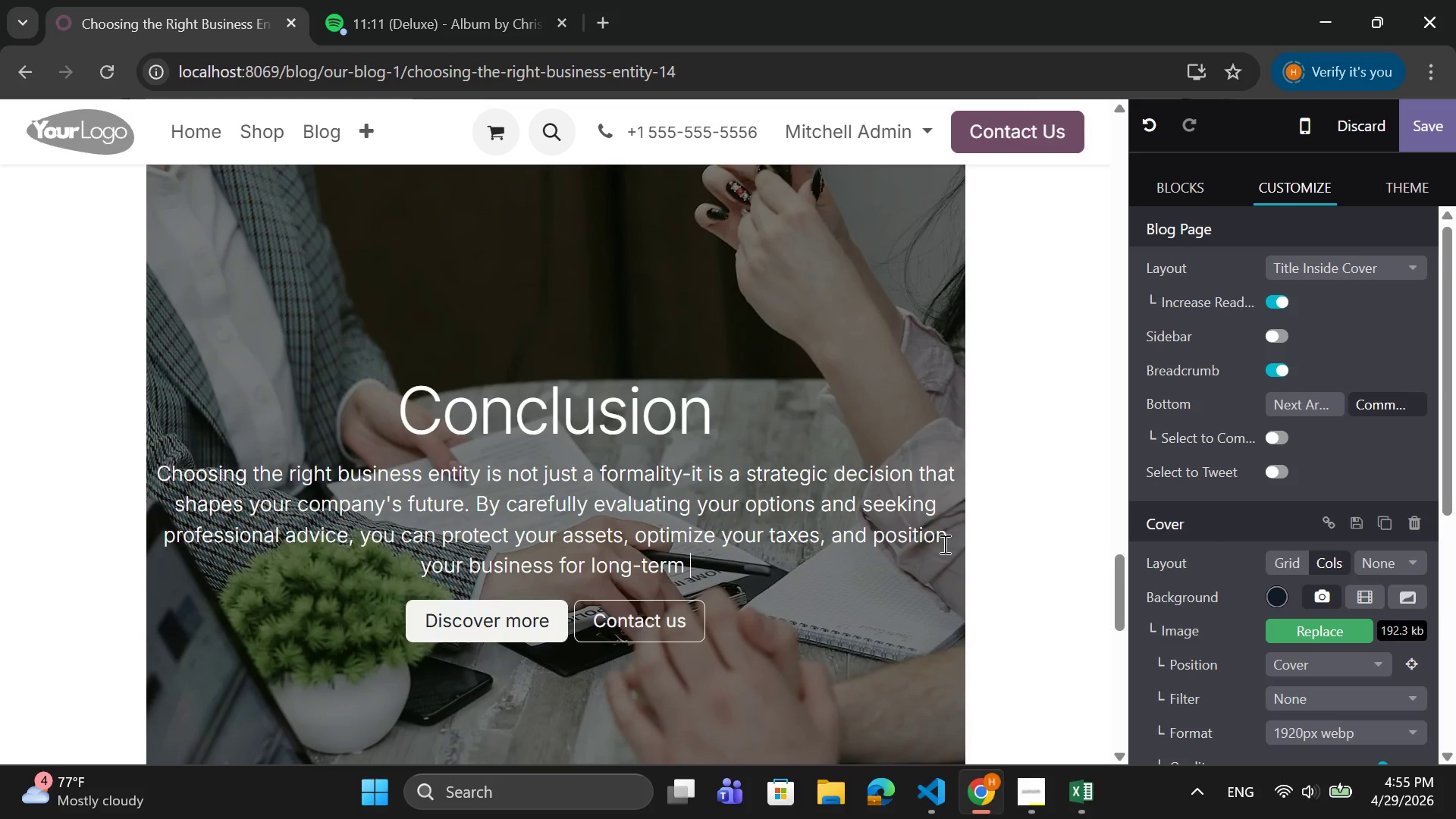 
type(suce)
key(Backspace)
type(cess)
 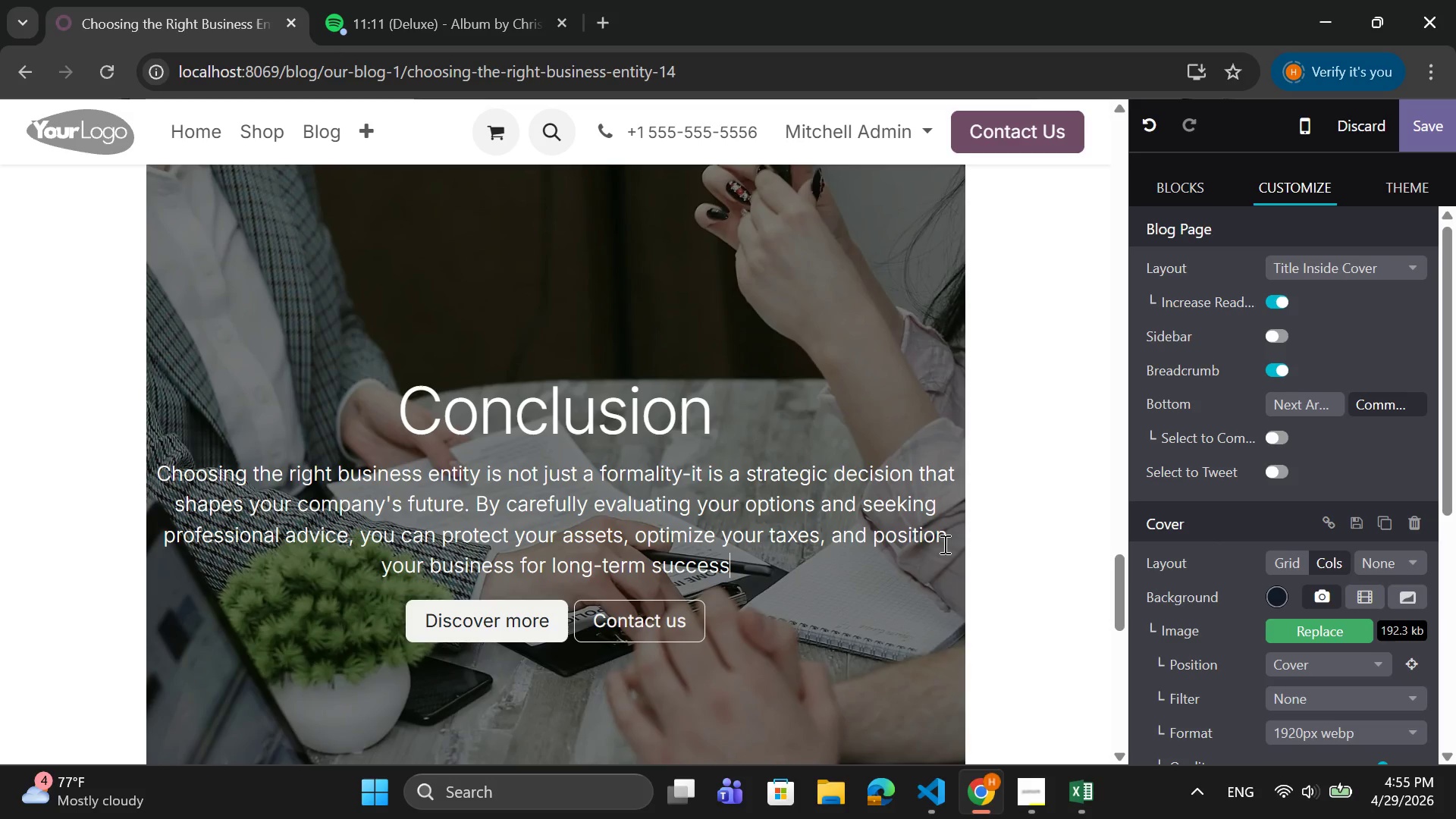 
key(Period)
 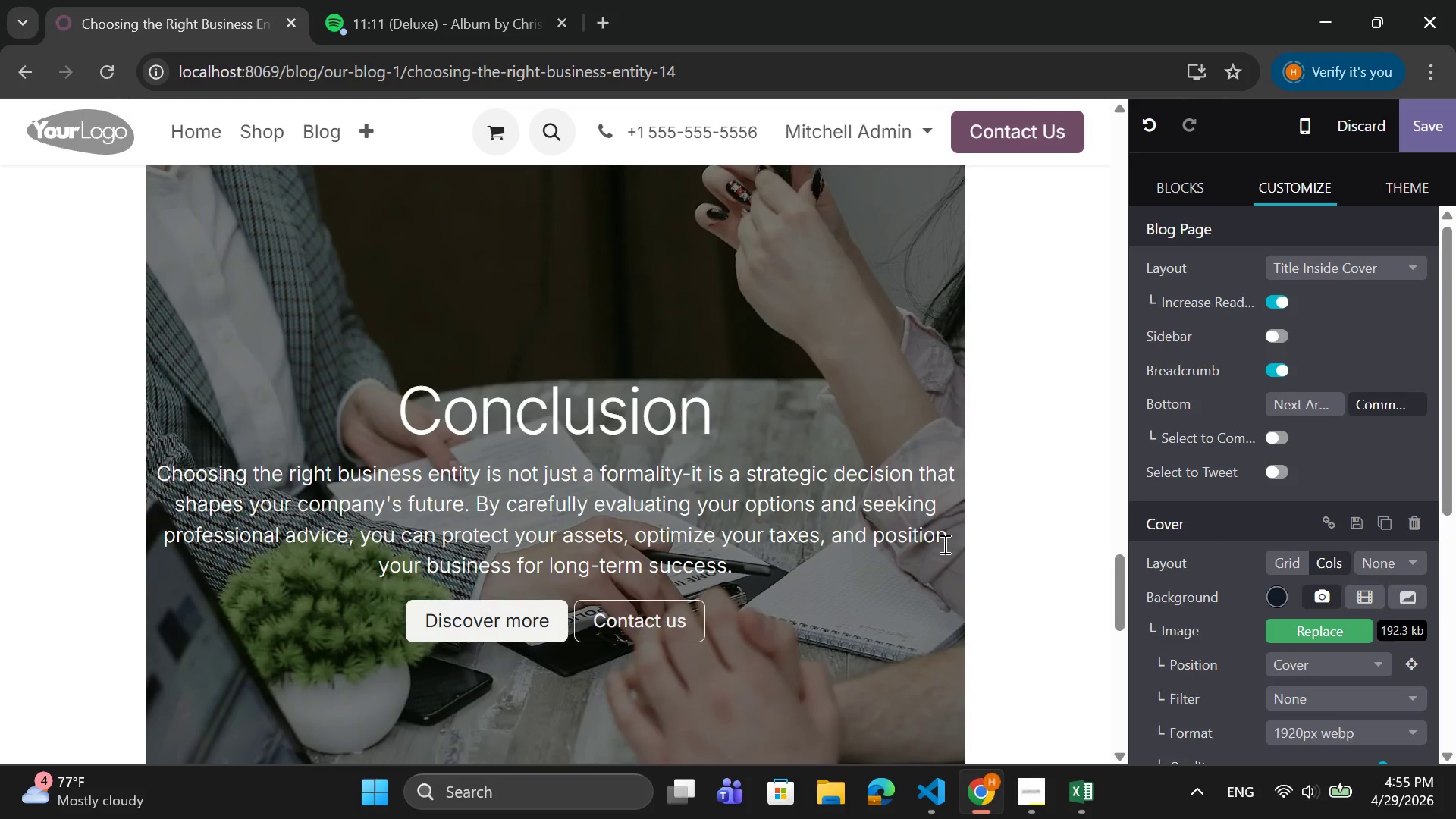 
key(Enter)
 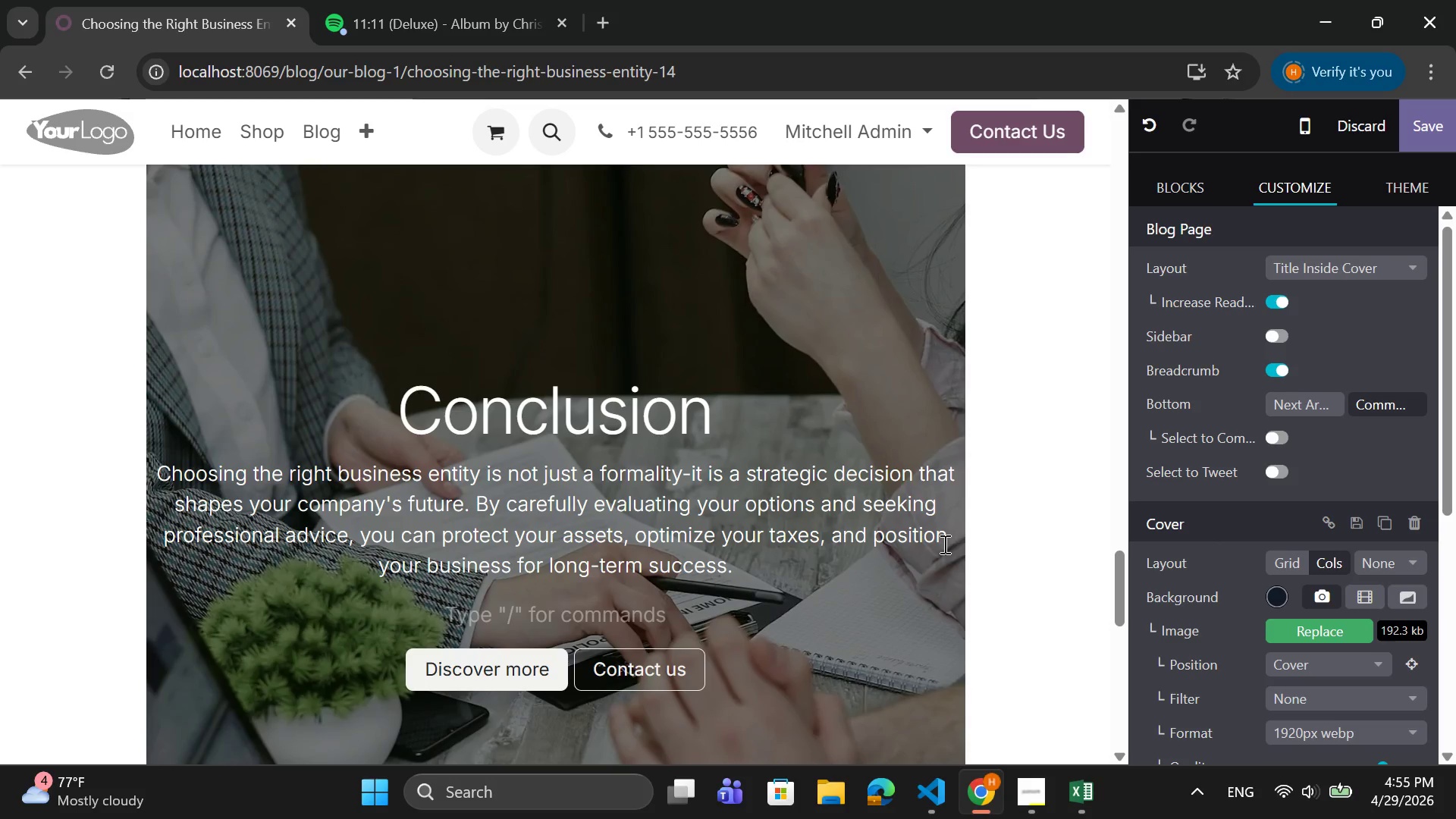 
type(NEE)
key(Backspace)
key(Backspace)
type(eed help choosinng)
key(Backspace)
key(Backspace)
type(g the right structure for your start uo)
key(Backspace)
type(p? Contact O'Malley )
 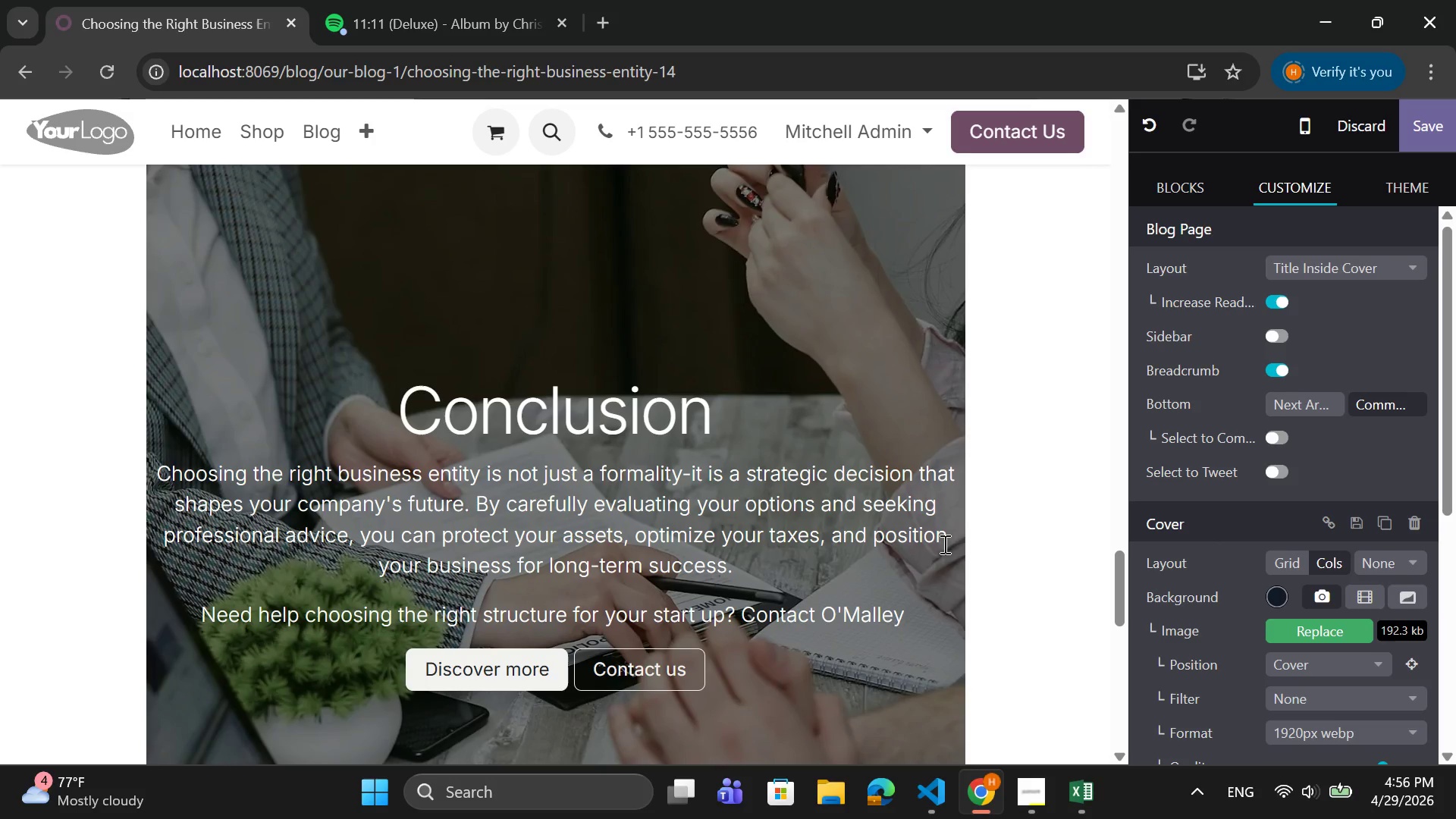 
key(Shift+7)
 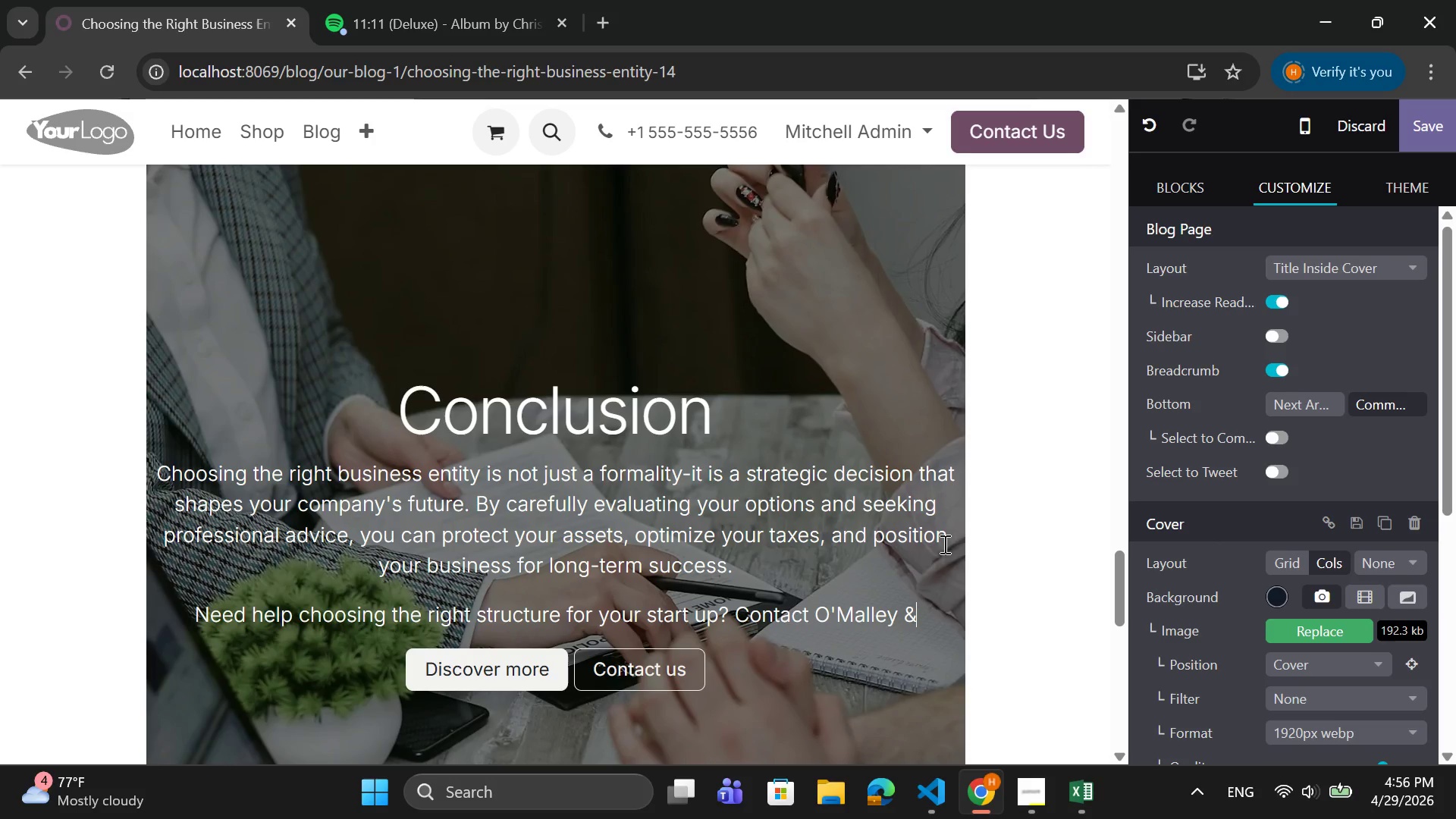 
type( Parte)
key(Backspace)
type(ners todsa)
key(Backspace)
key(Backspace)
type(ay to get expert lega;)
key(Backspace)
type(l guidance tqaile)
key(Backspace)
key(Backspace)
key(Backspace)
key(Backspace)
key(Backspace)
type(ailored to your business goals)
 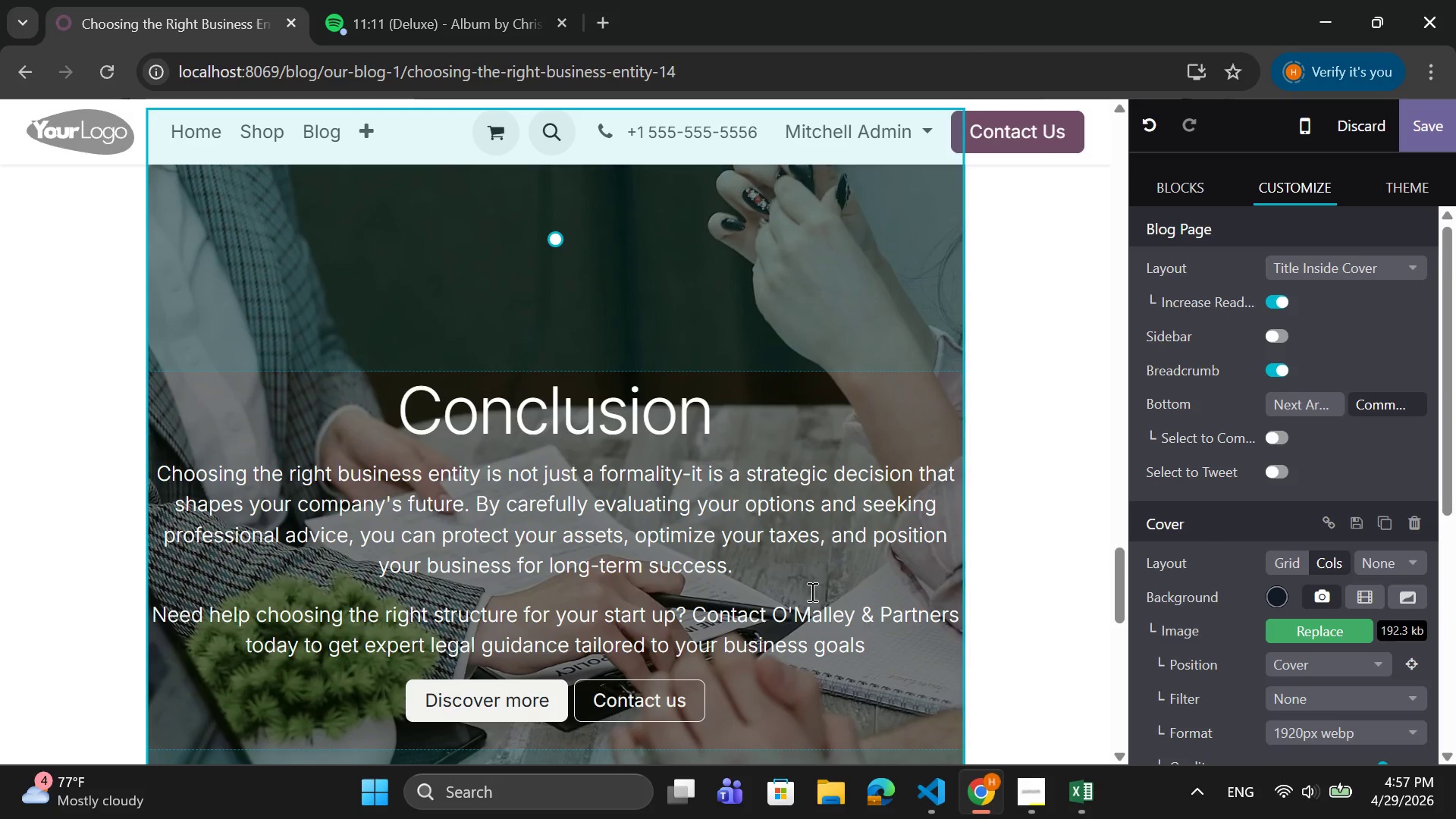 
left_click_drag(start_coordinate=[736, 574], to_coordinate=[149, 481])
 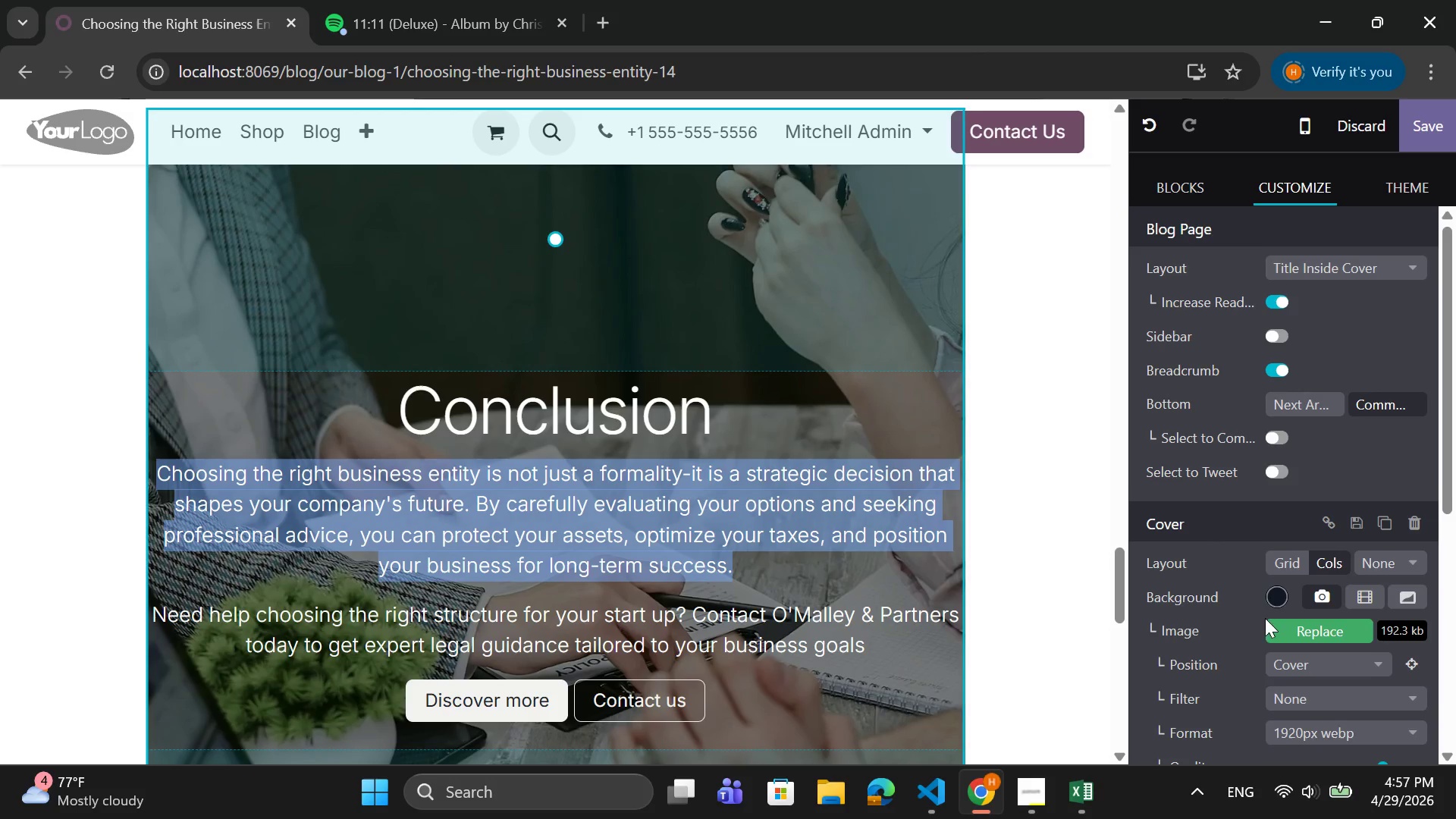 
scroll: coordinate [1266, 595], scroll_direction: down, amount: 10.0
 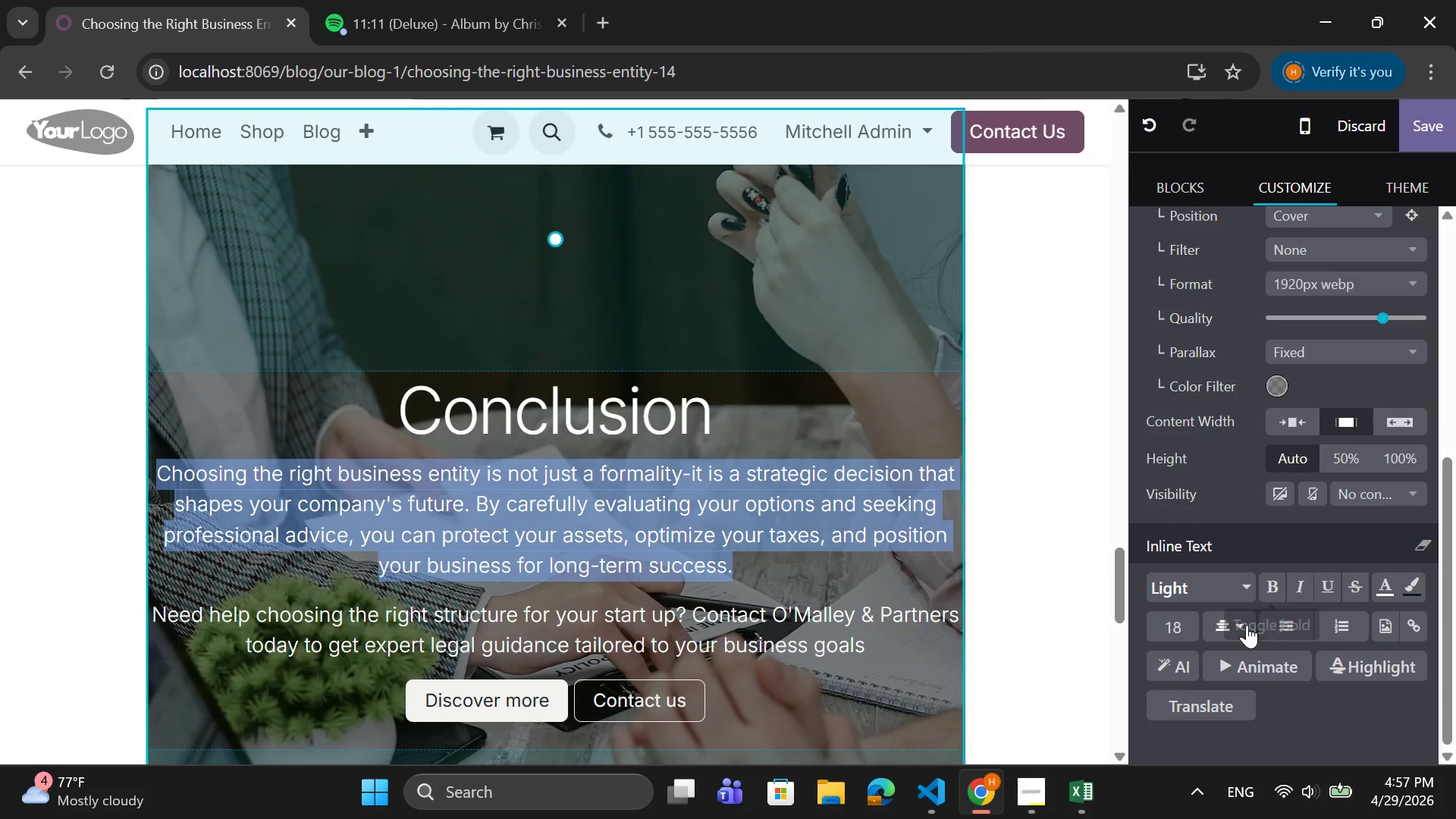 
left_click([1247, 625])
 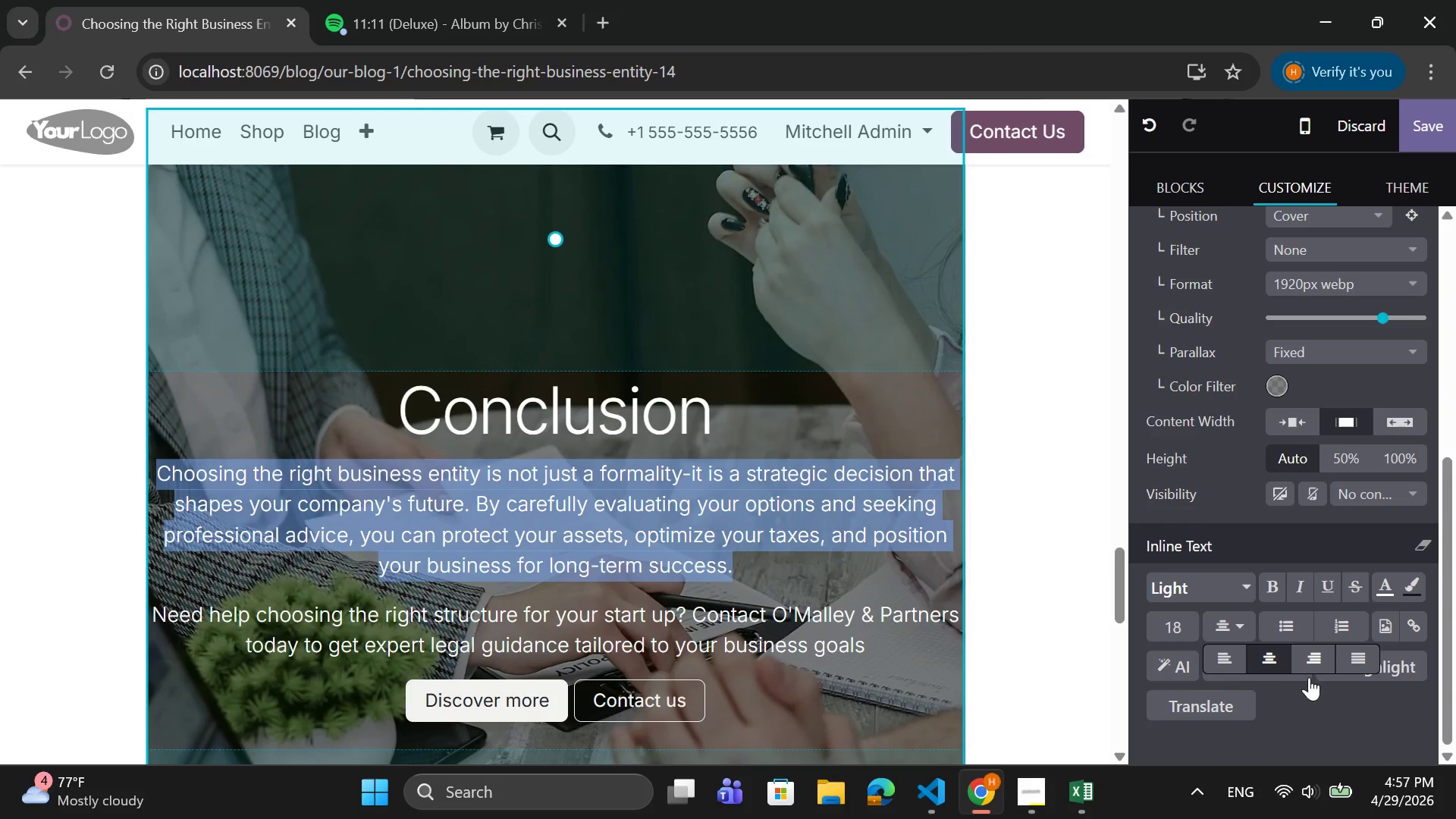 
left_click([1308, 692])
 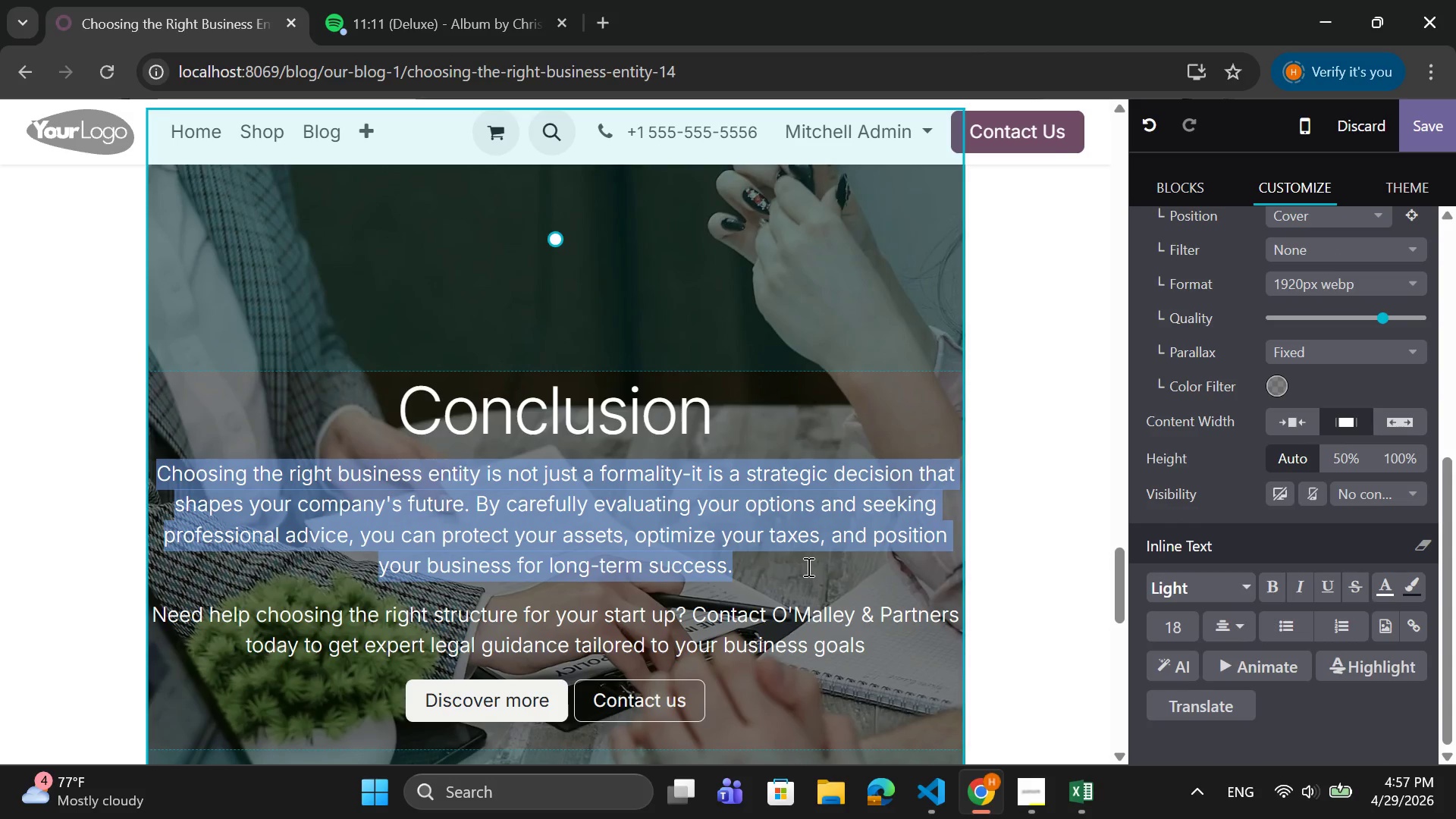 
scroll: coordinate [807, 566], scroll_direction: down, amount: 1.0
 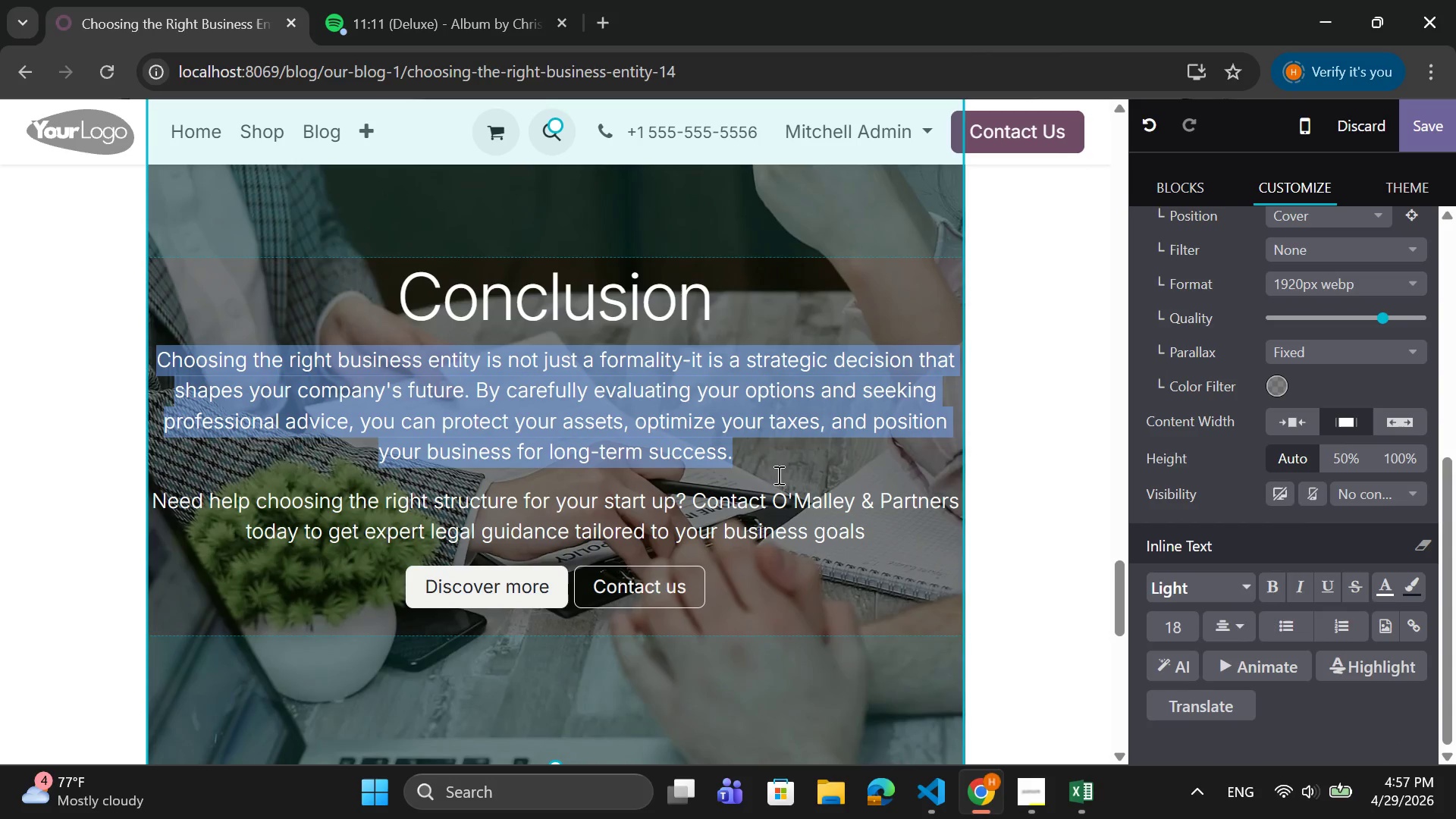 
left_click([797, 459])
 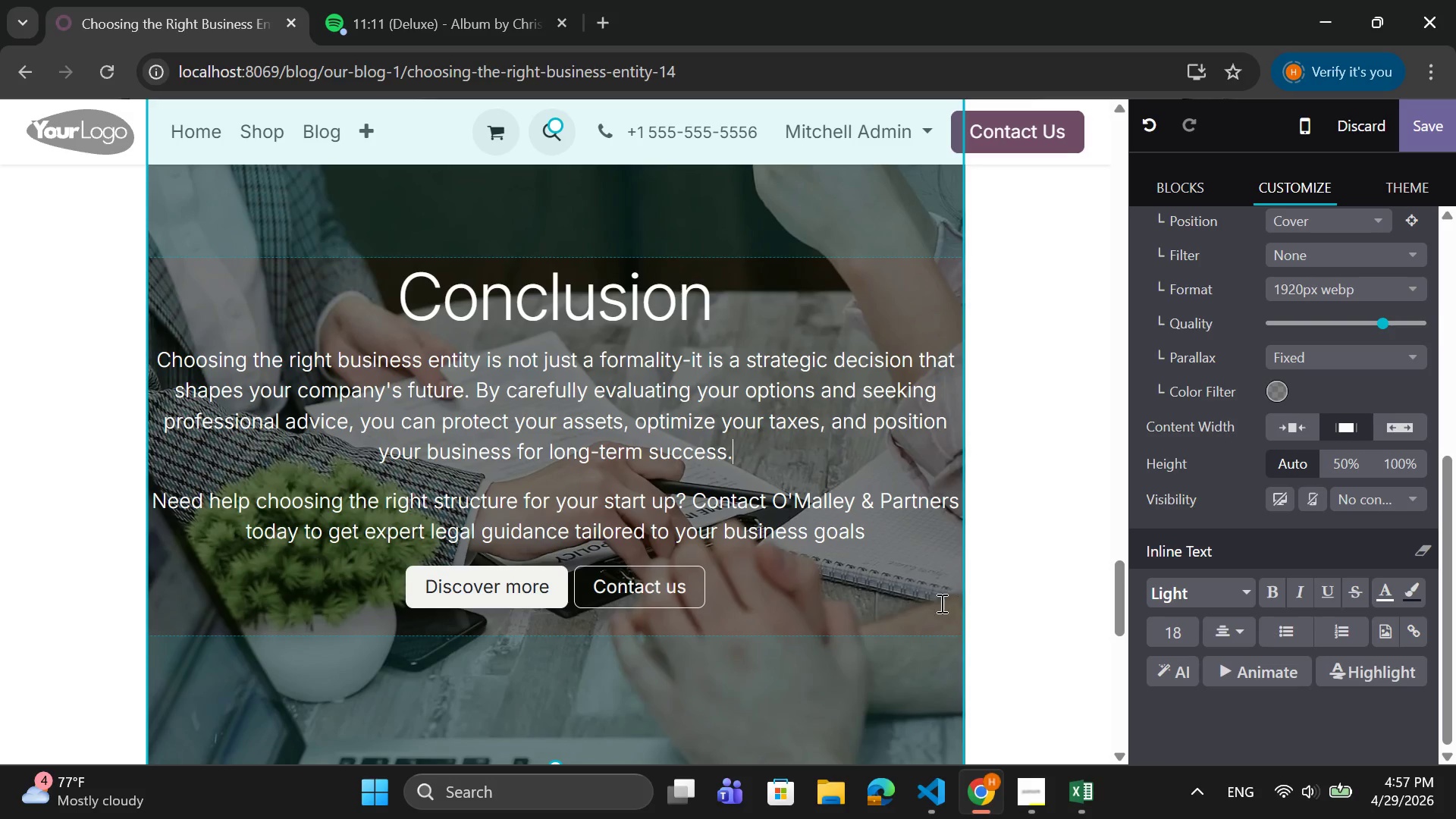 
scroll: coordinate [824, 522], scroll_direction: down, amount: 2.0
 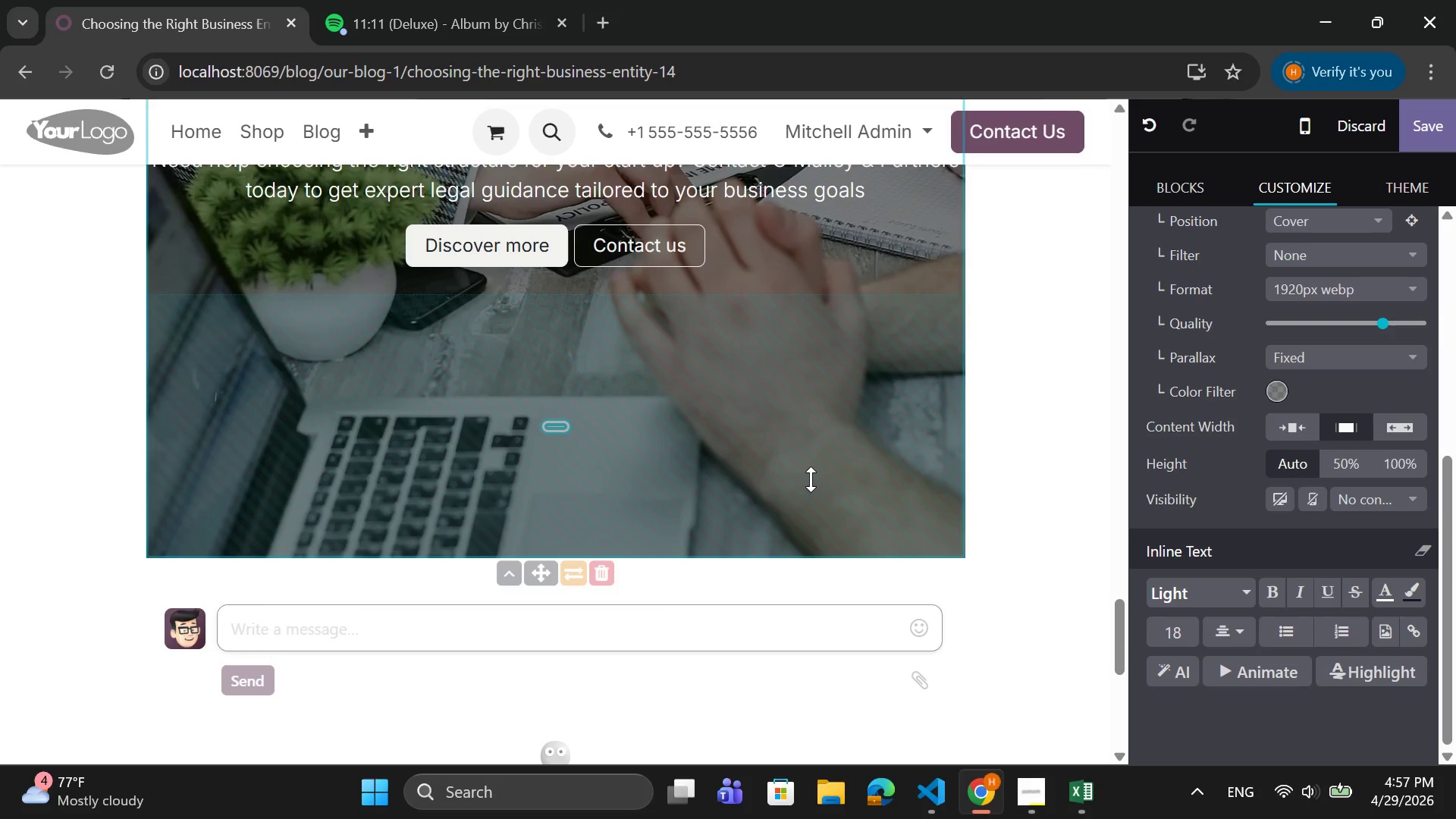 
scroll: coordinate [811, 475], scroll_direction: up, amount: 2.0
 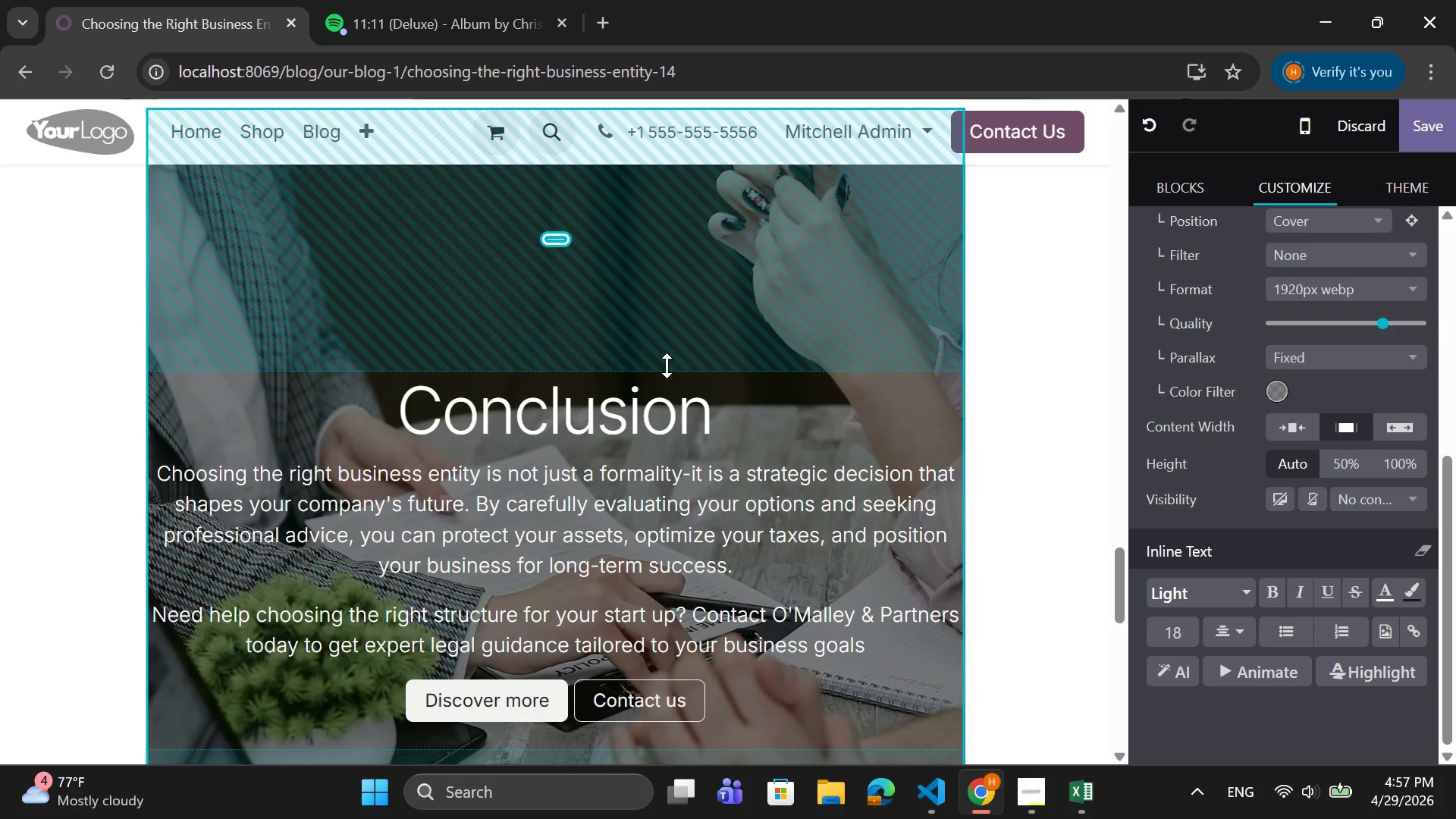 
scroll: coordinate [1021, 470], scroll_direction: down, amount: 4.0
 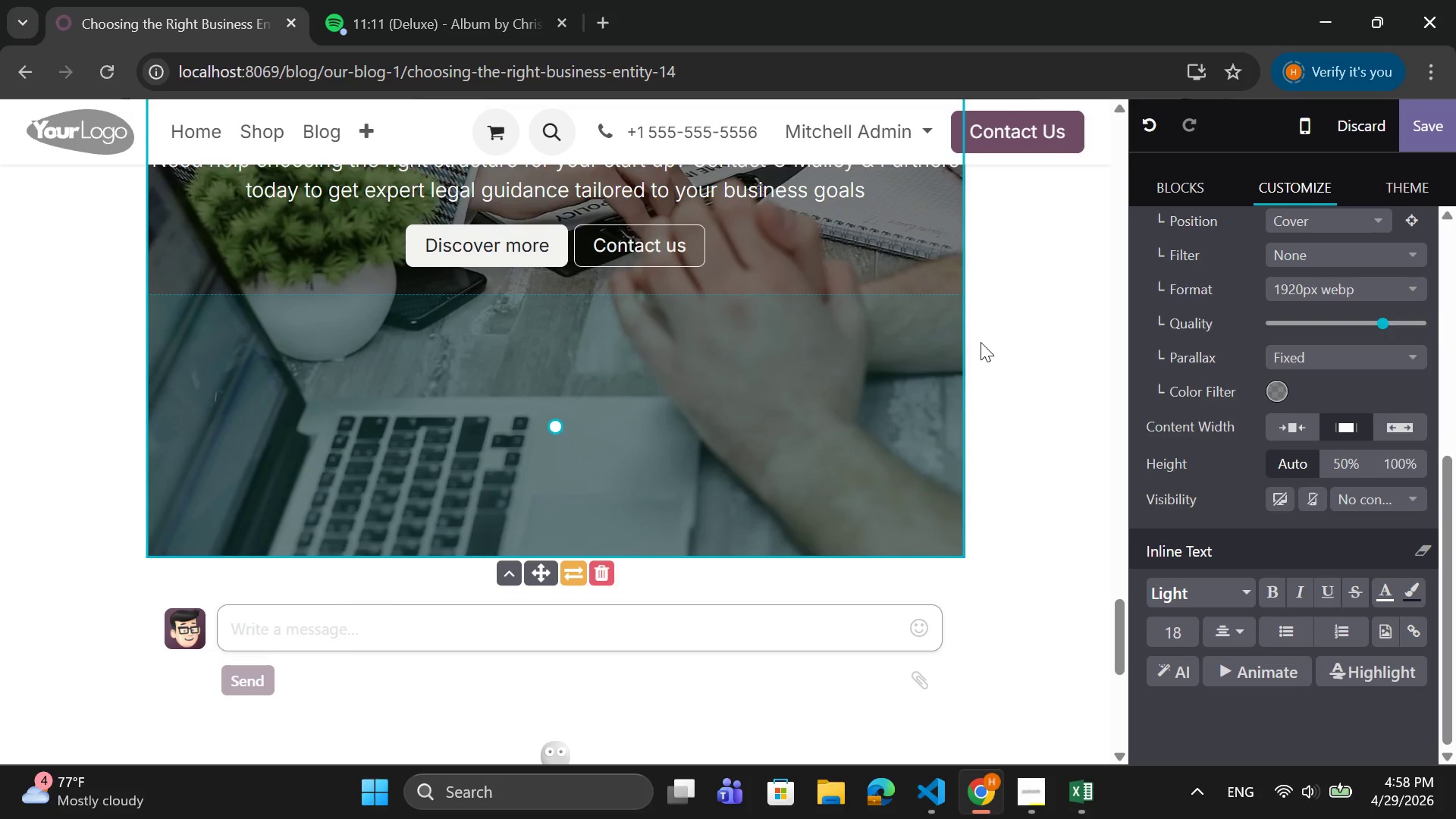 
wait(45.71)
 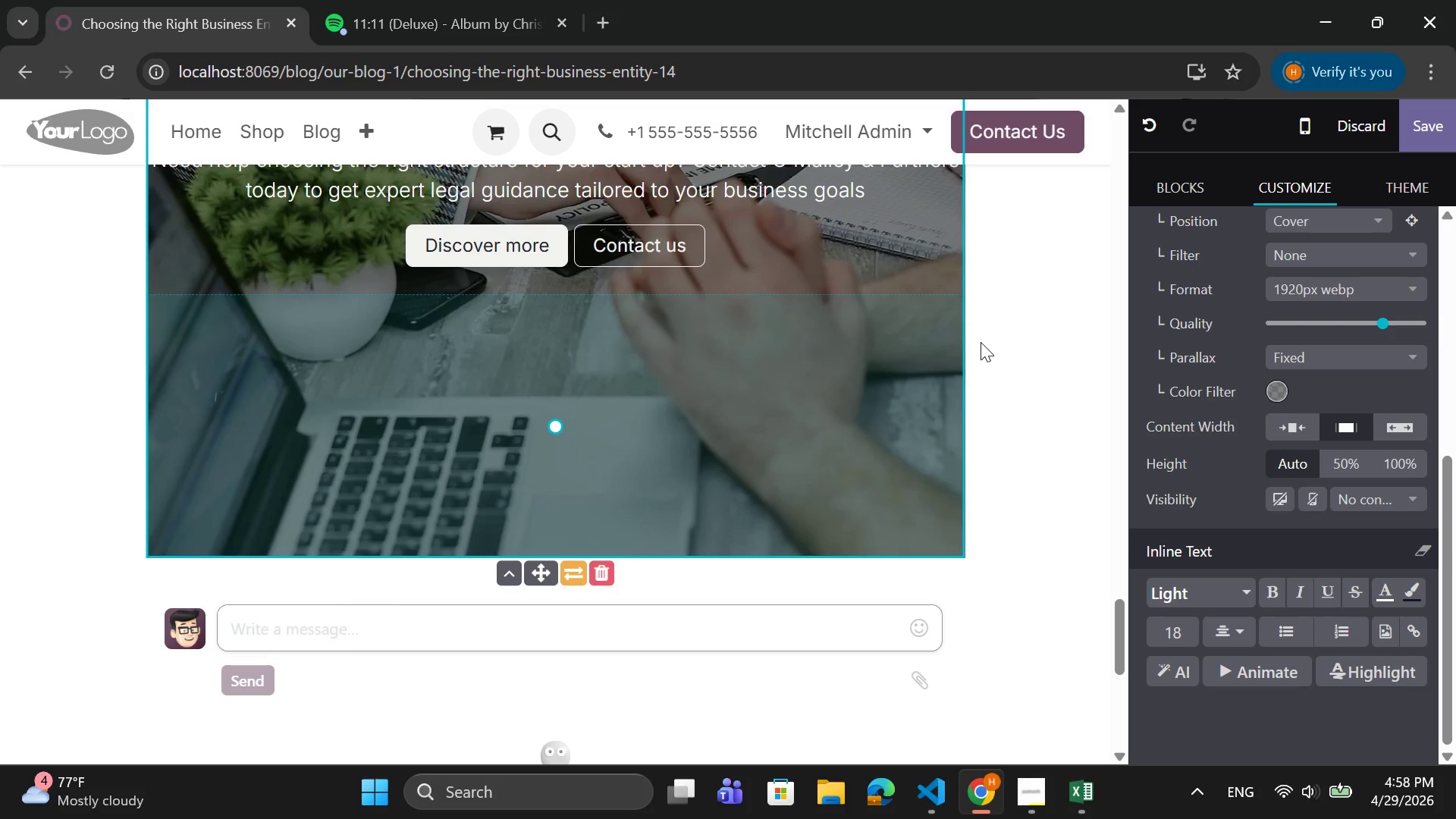 
scroll: coordinate [981, 342], scroll_direction: up, amount: 4.0
 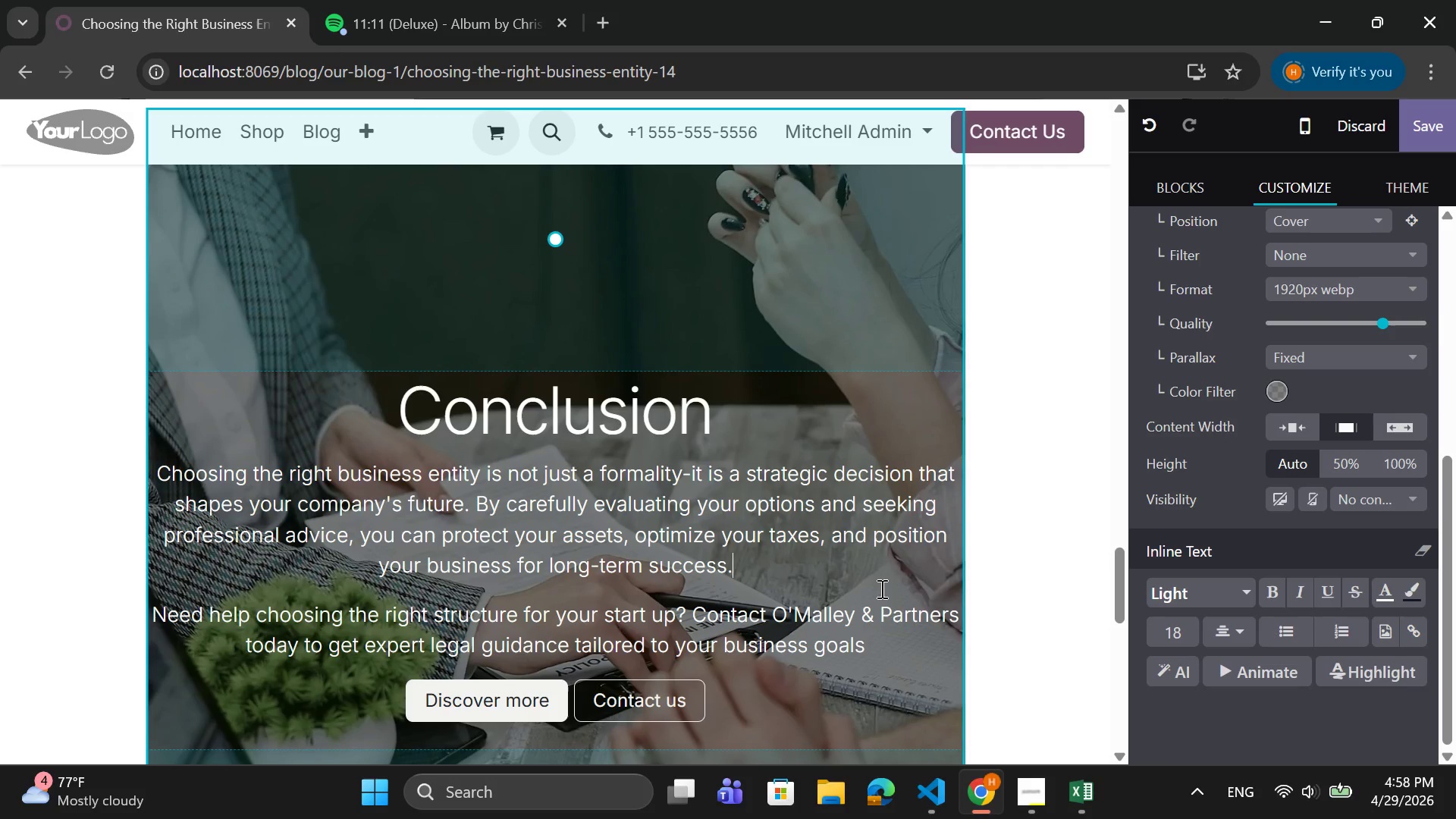 
wait(7.45)
 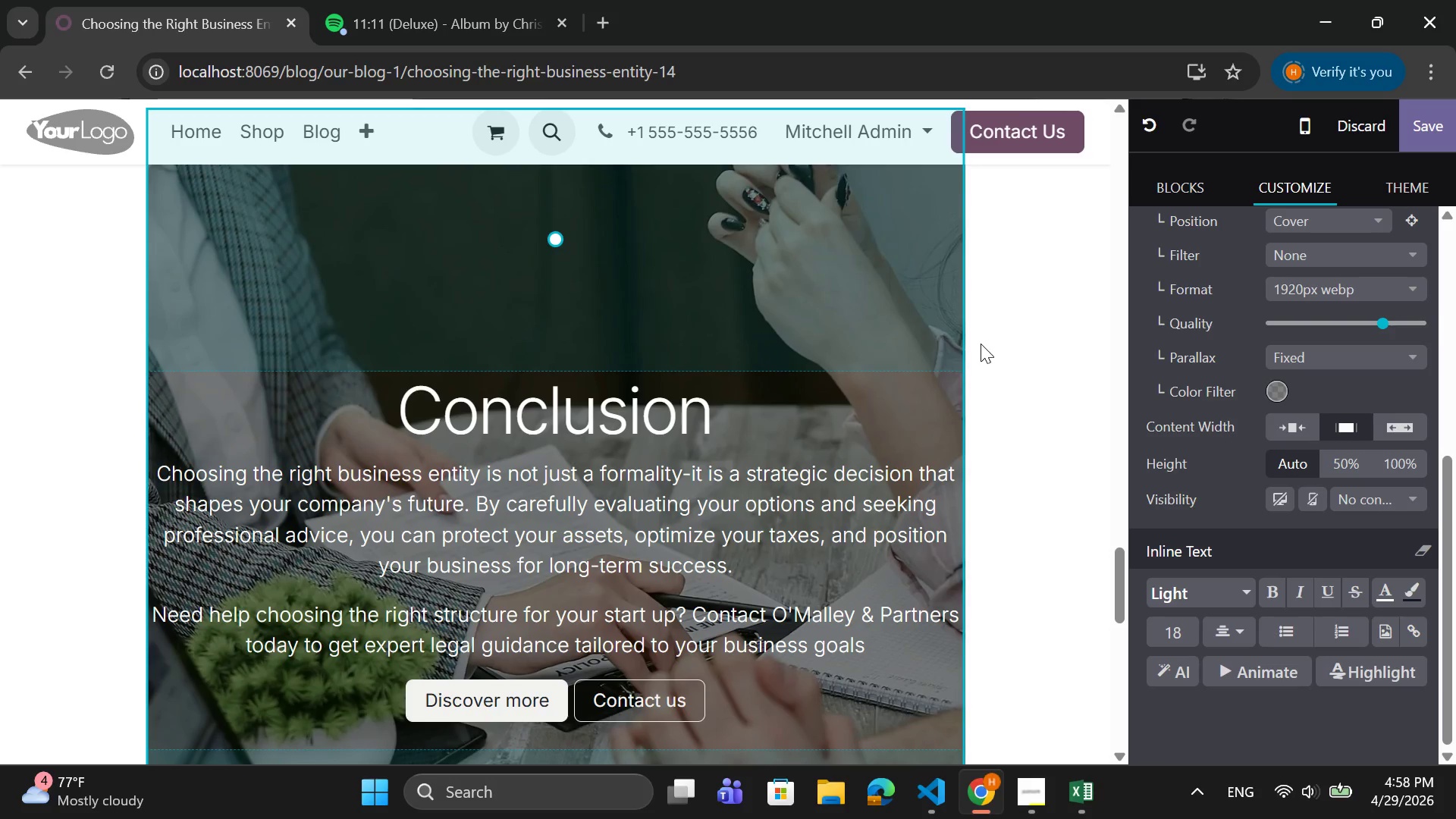 
left_click_drag(start_coordinate=[551, 706], to_coordinate=[421, 695])
 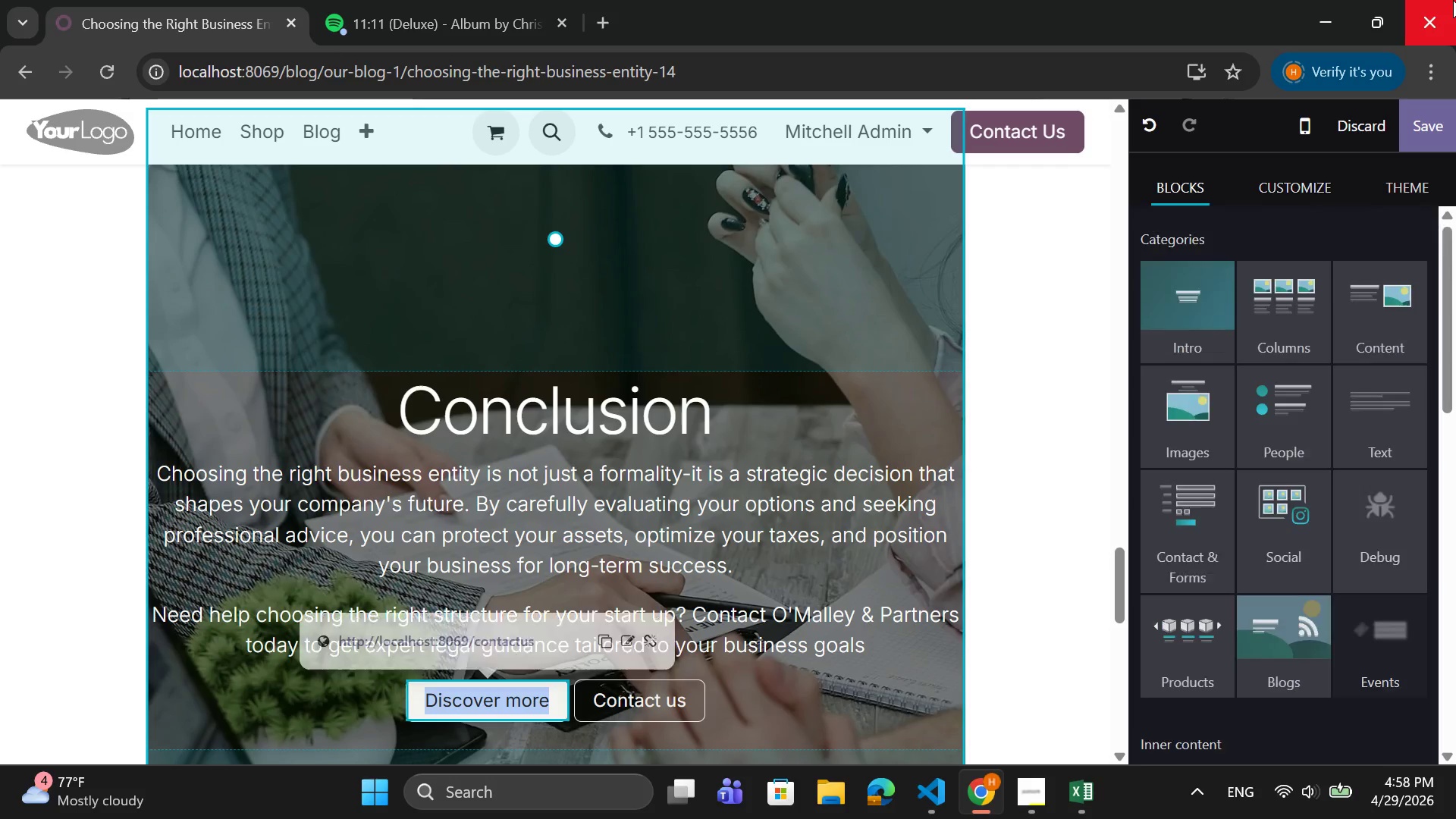 
key(Backspace)
 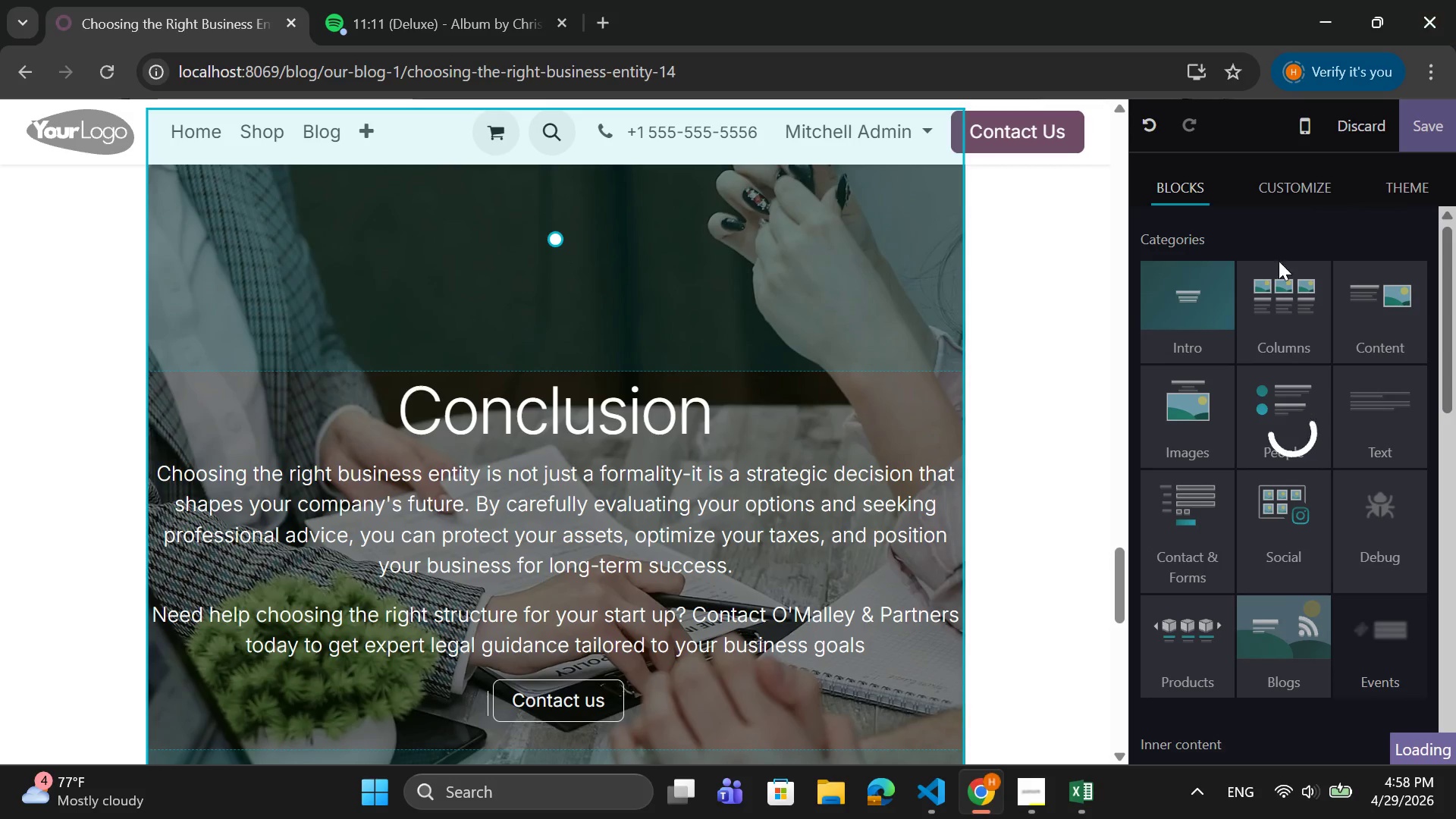 
scroll: coordinate [831, 632], scroll_direction: down, amount: 1.0
 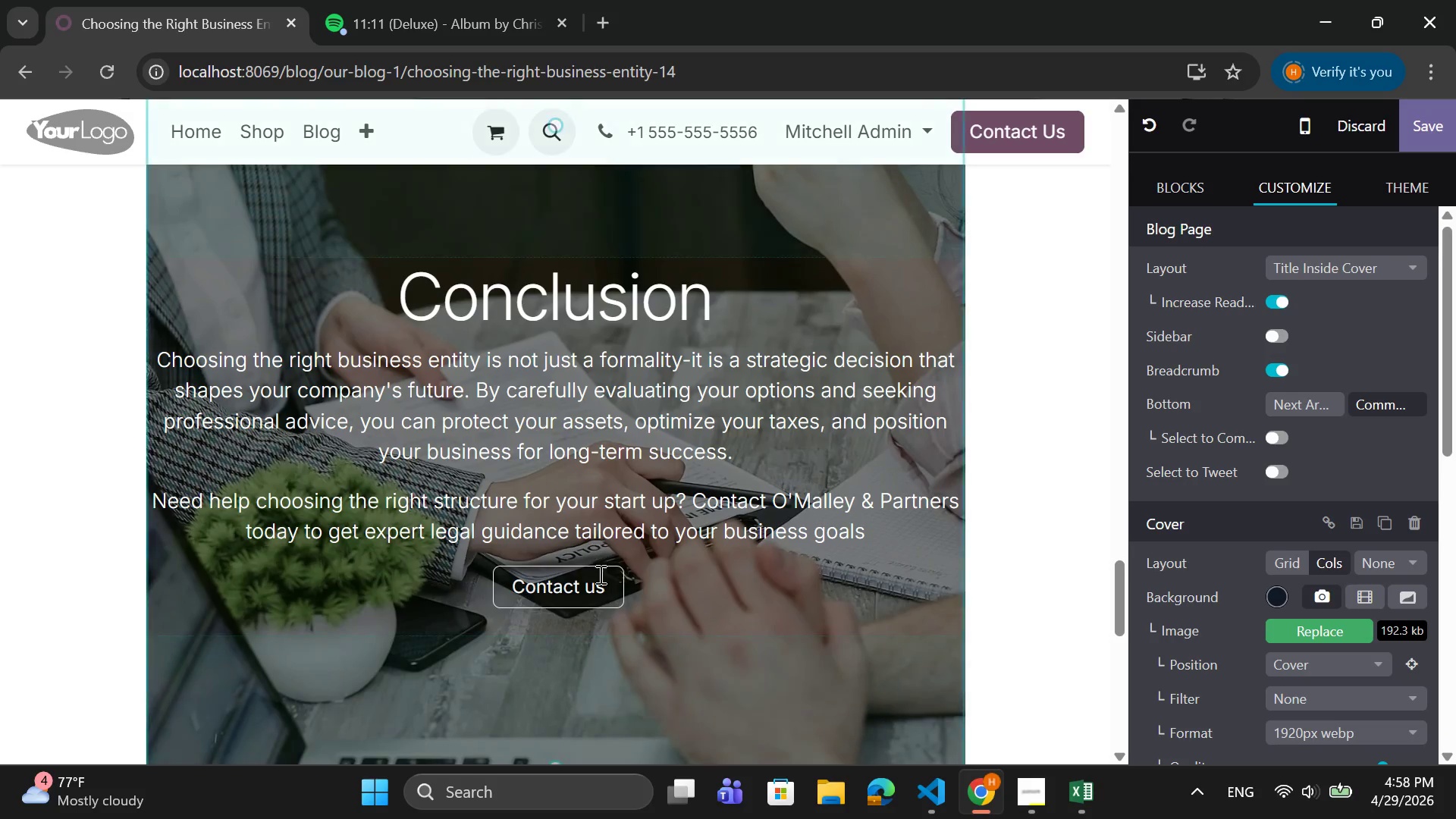 
right_click([598, 589])
 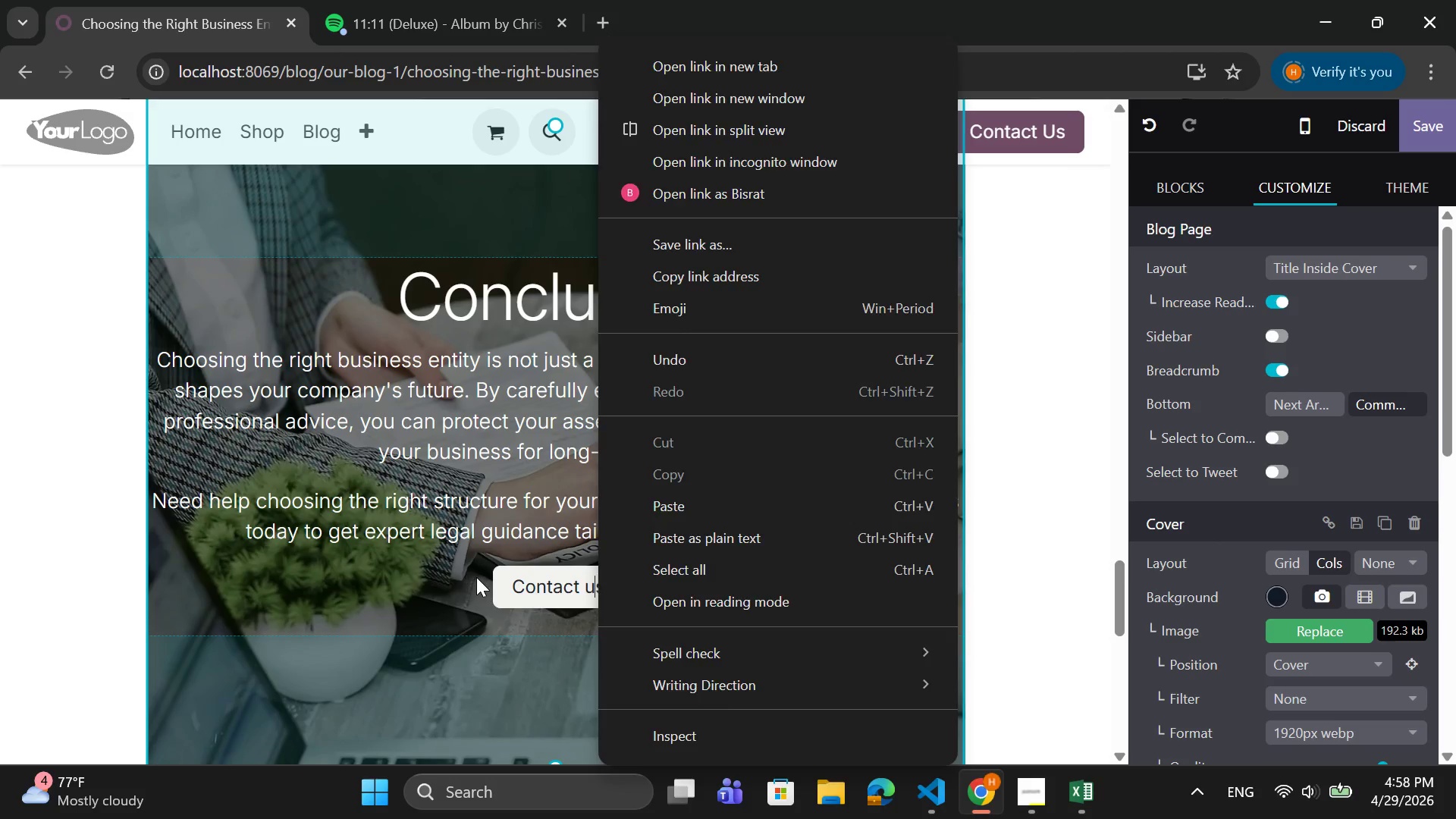 
wait(5.8)
 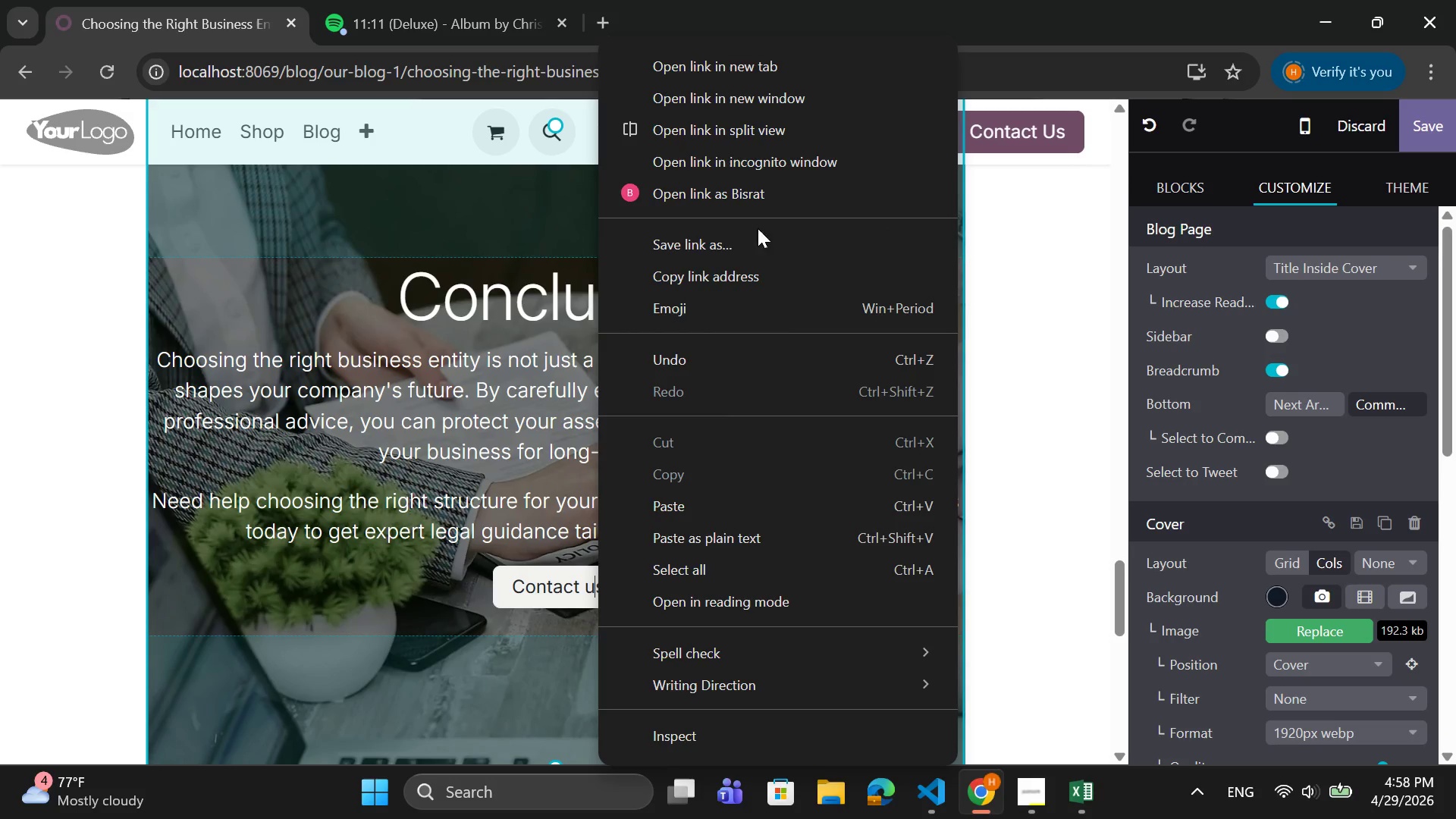 
left_click([611, 588])
 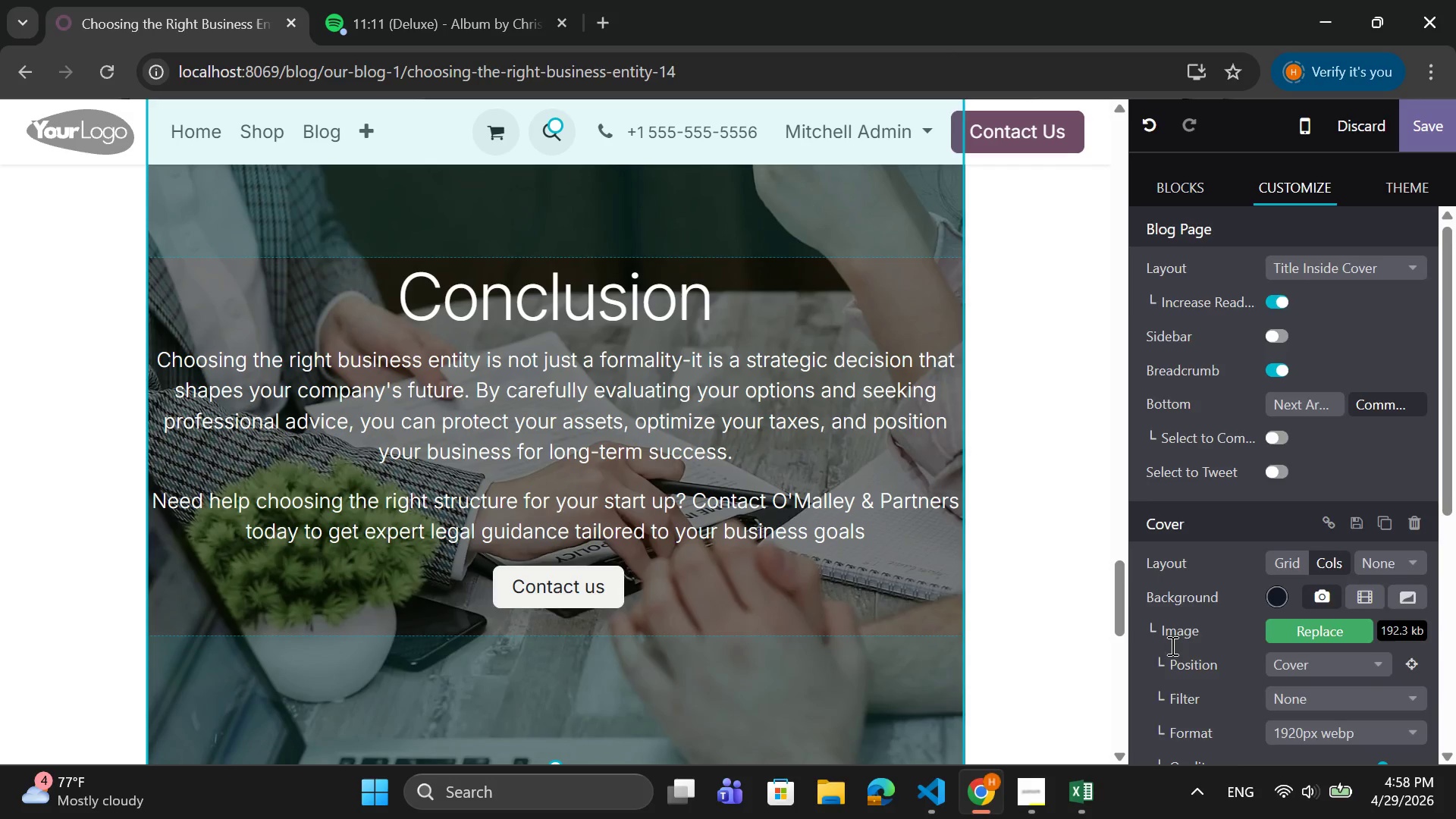 
scroll: coordinate [1247, 654], scroll_direction: down, amount: 14.0
 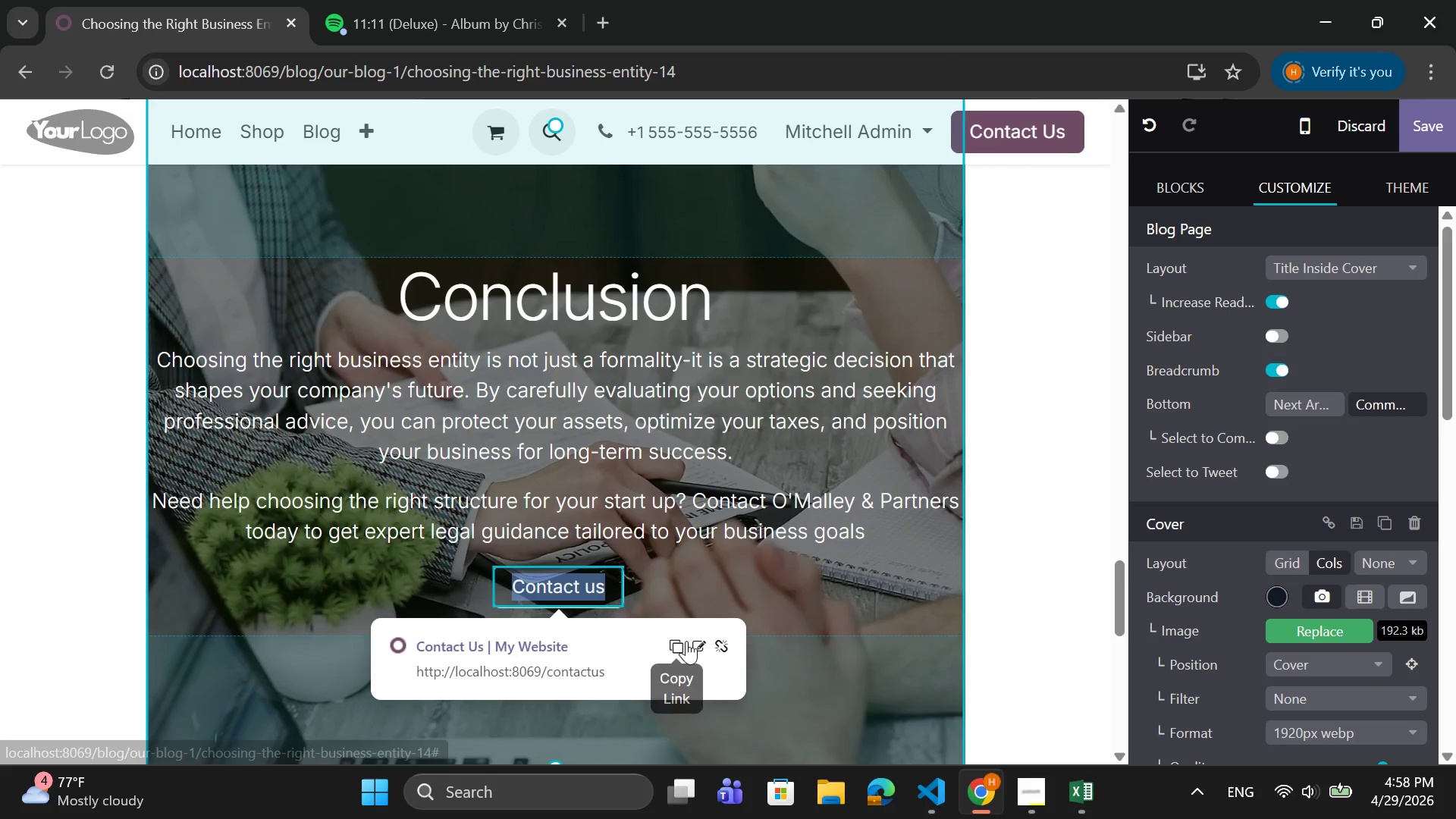 
left_click([691, 639])
 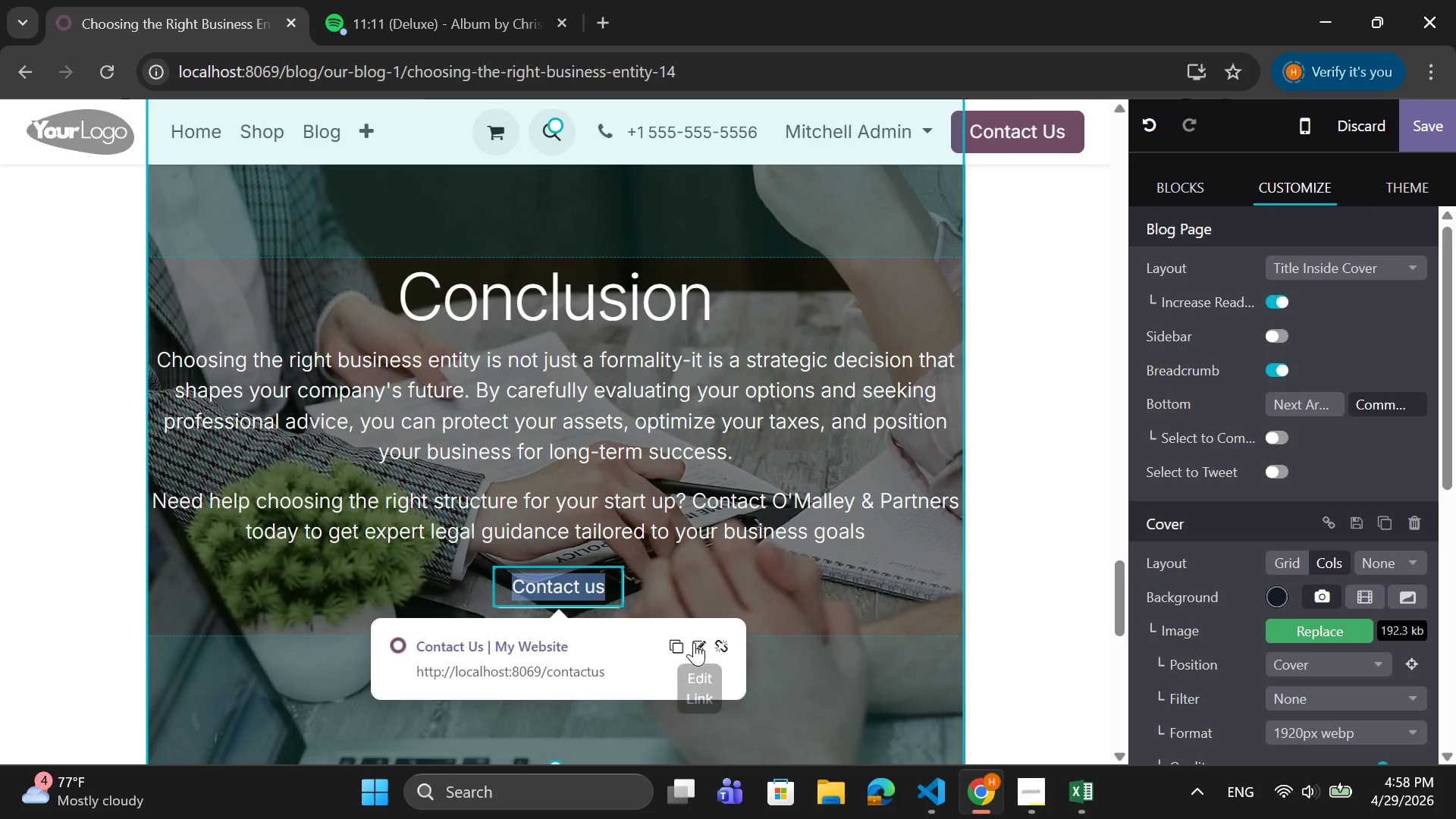 
left_click([699, 645])
 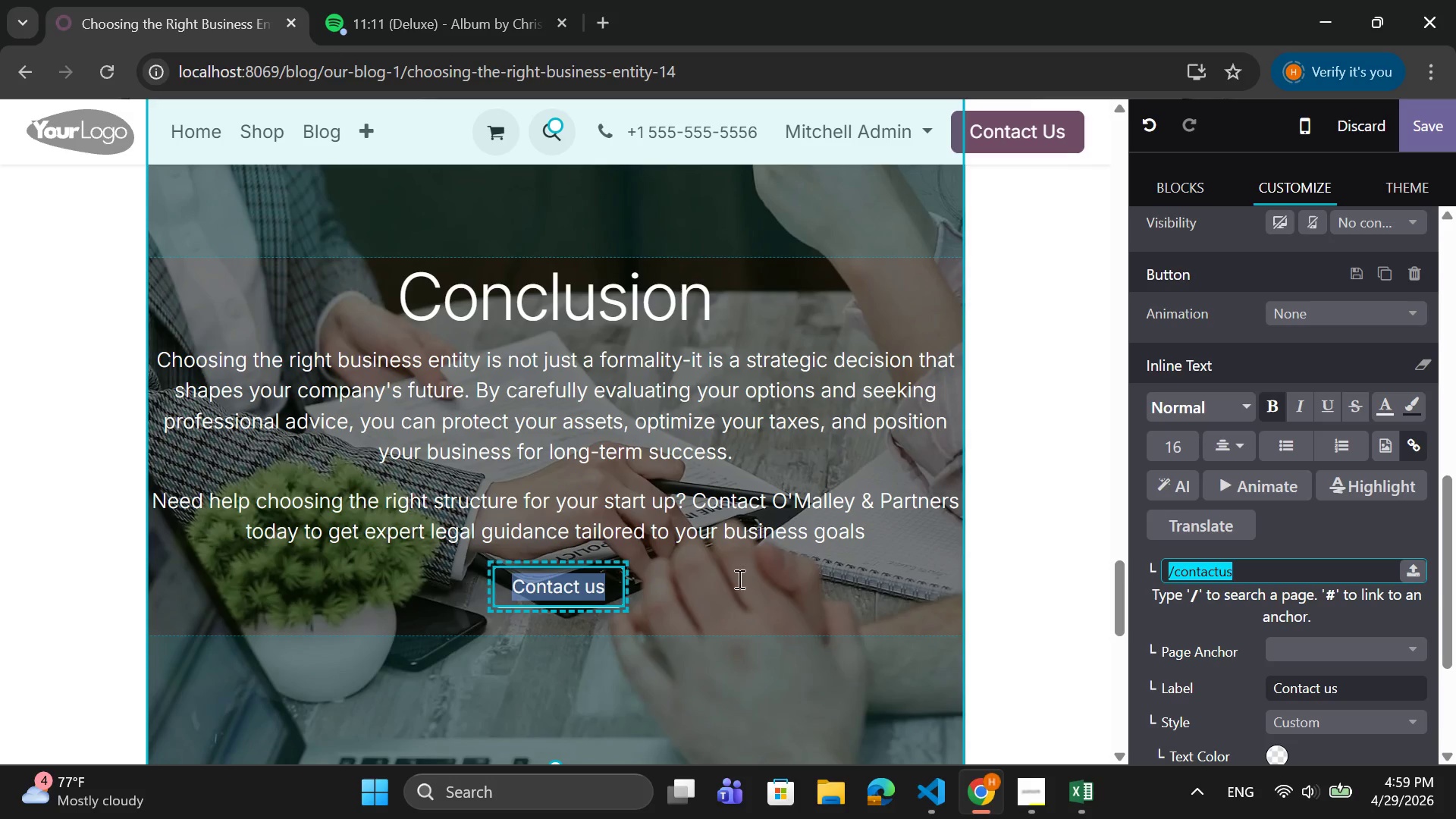 
wait(57.52)
 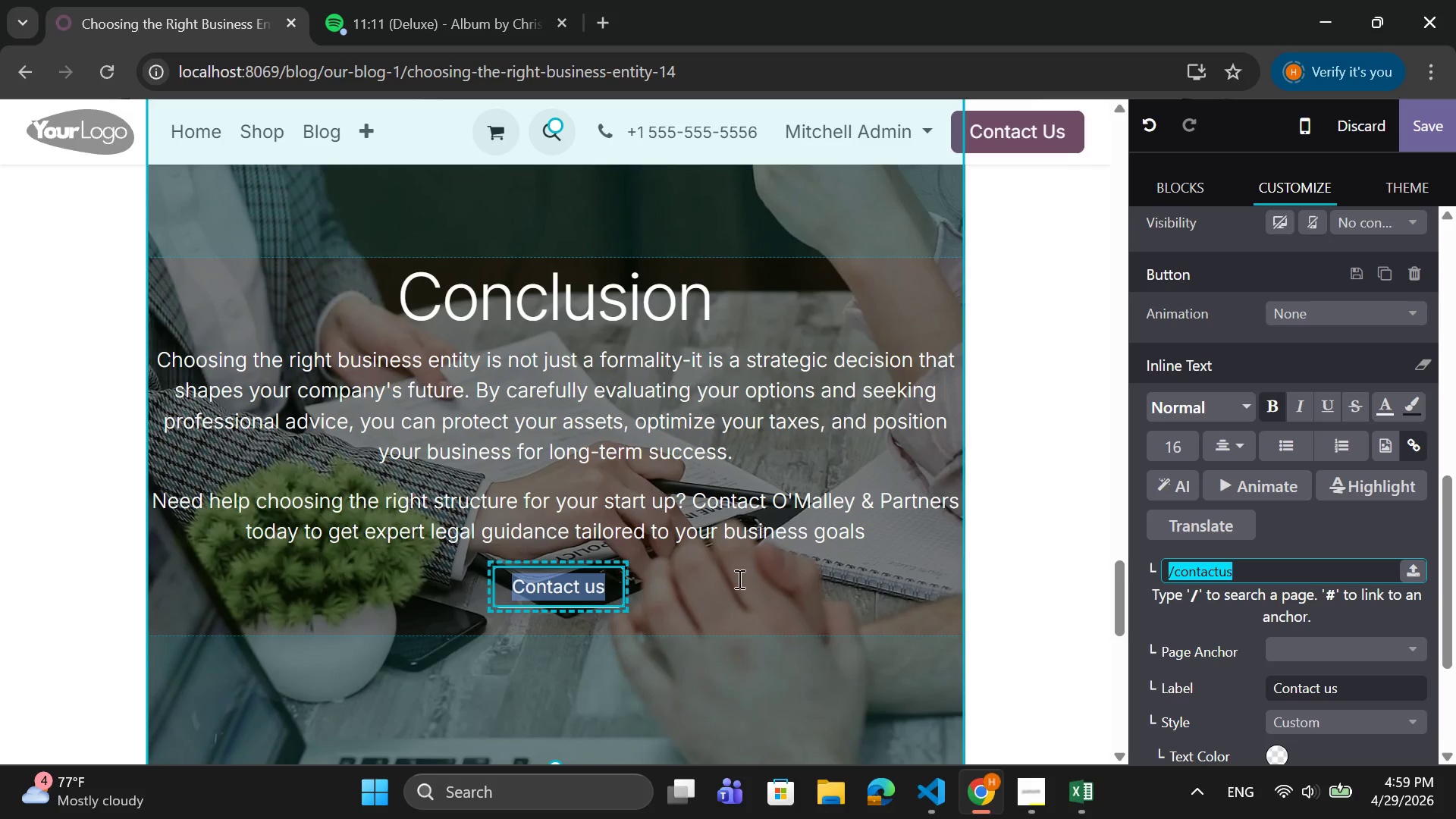 
scroll: coordinate [796, 546], scroll_direction: down, amount: 2.0
 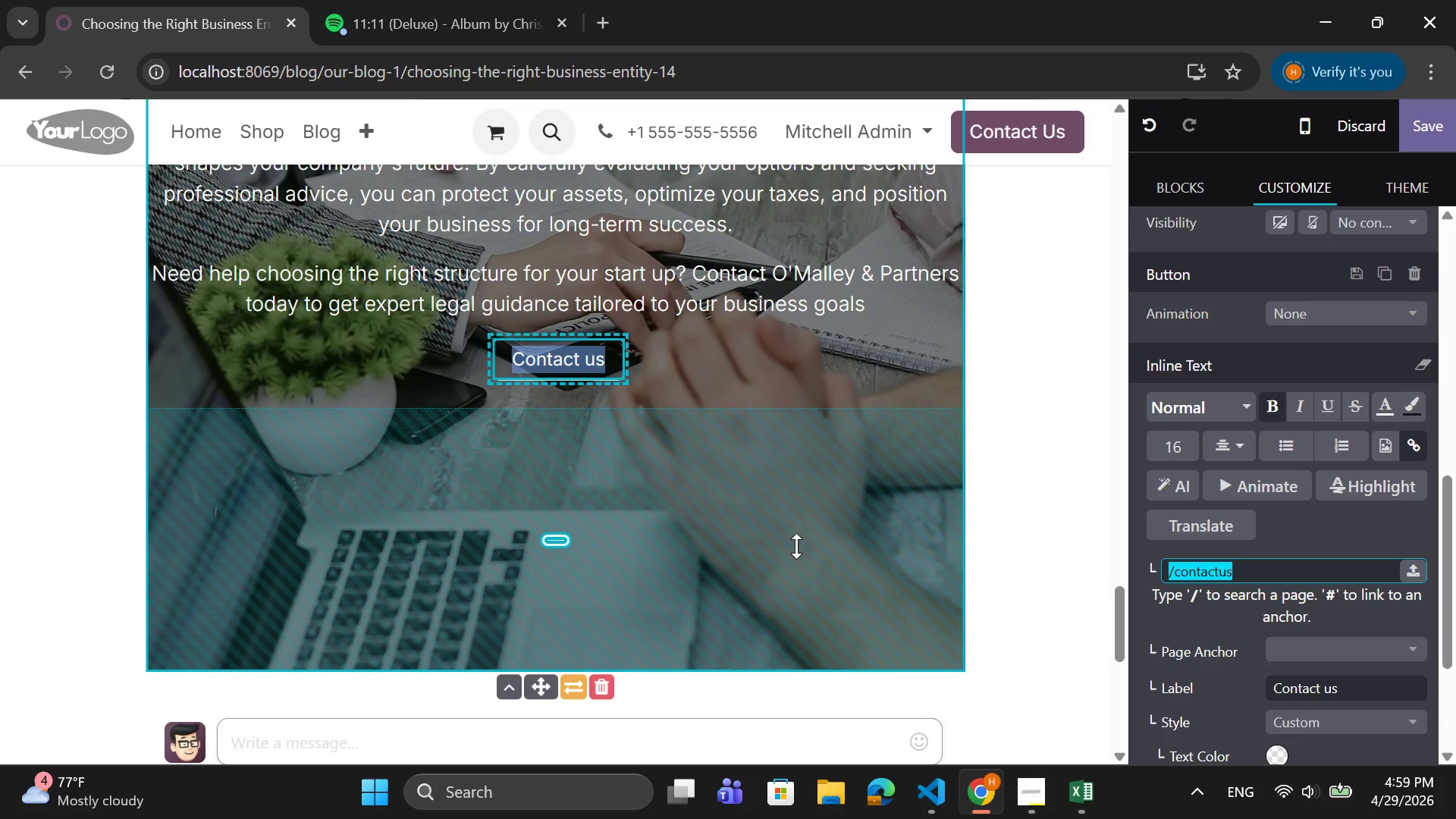 
scroll: coordinate [796, 546], scroll_direction: up, amount: 1.0
 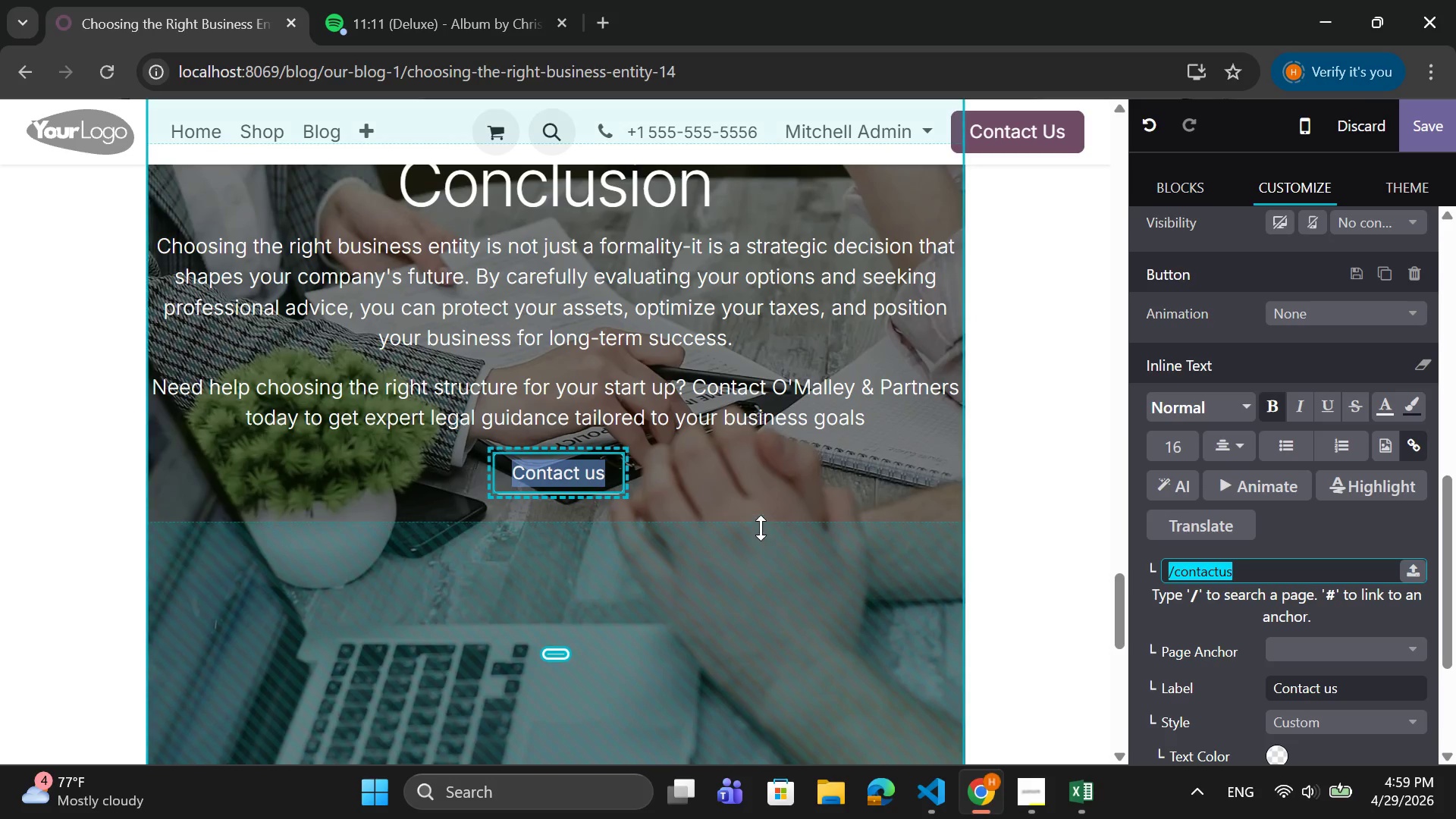 
left_click([752, 473])
 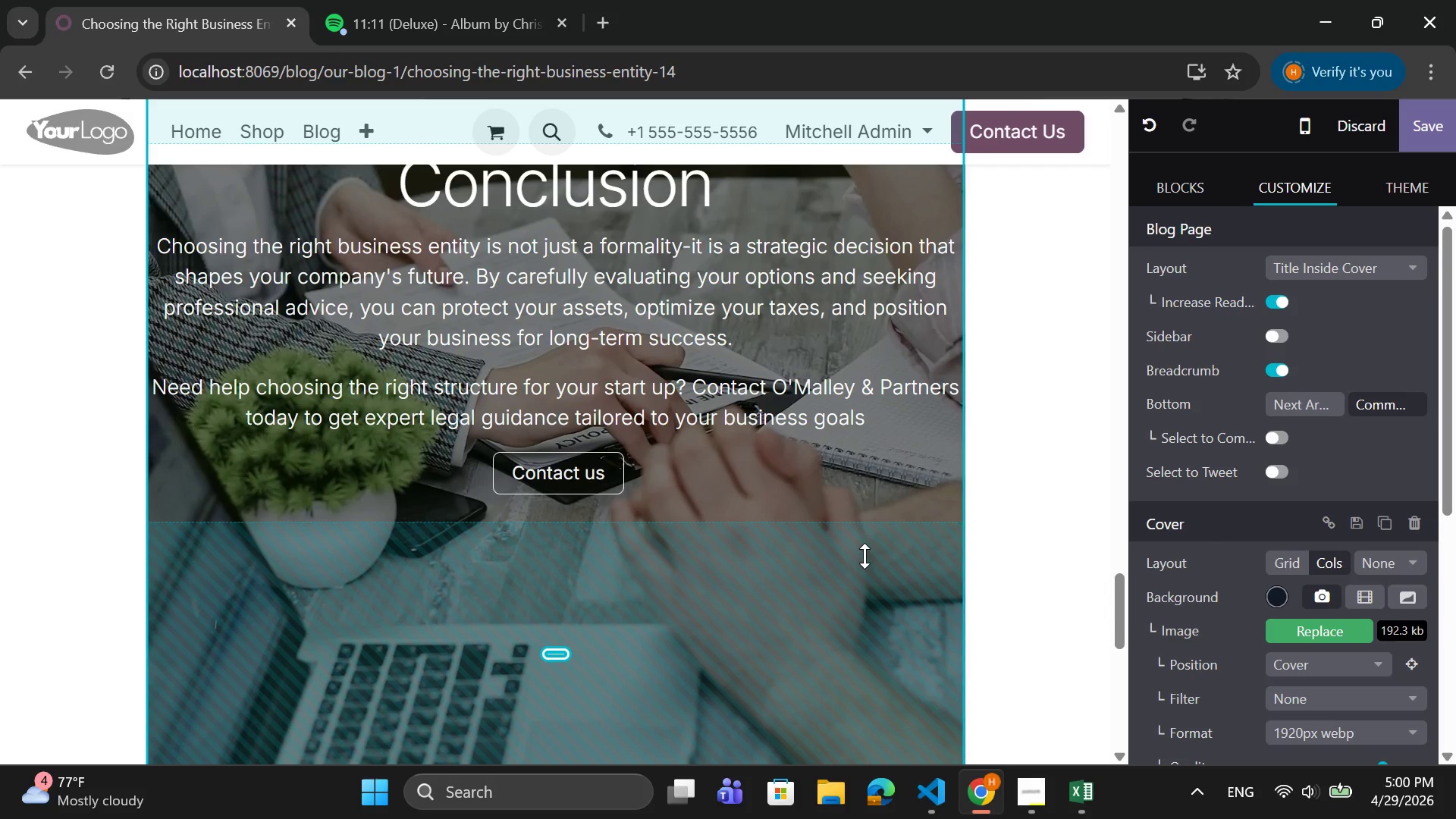 
wait(16.89)
 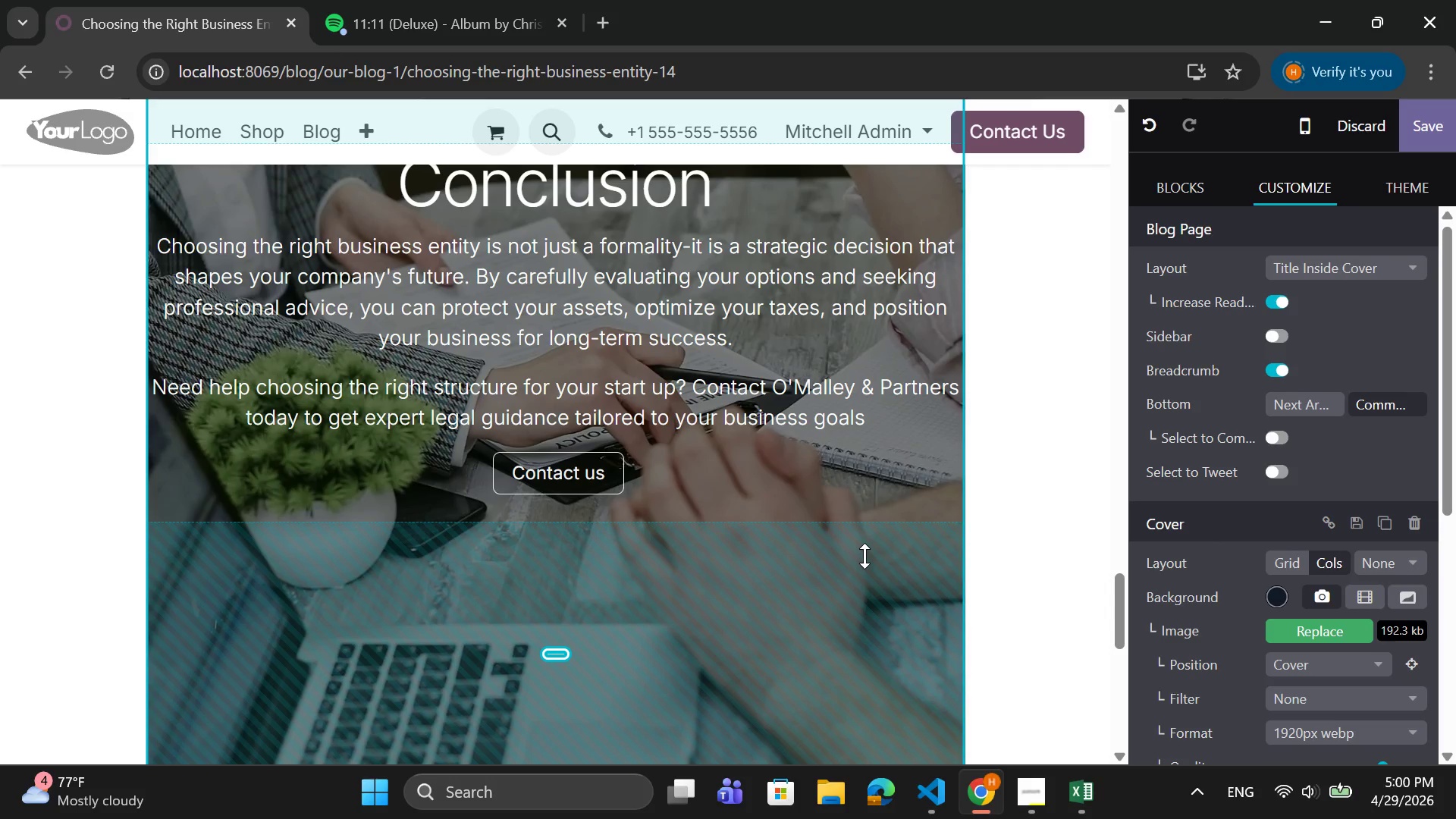 
left_click([1445, 130])
 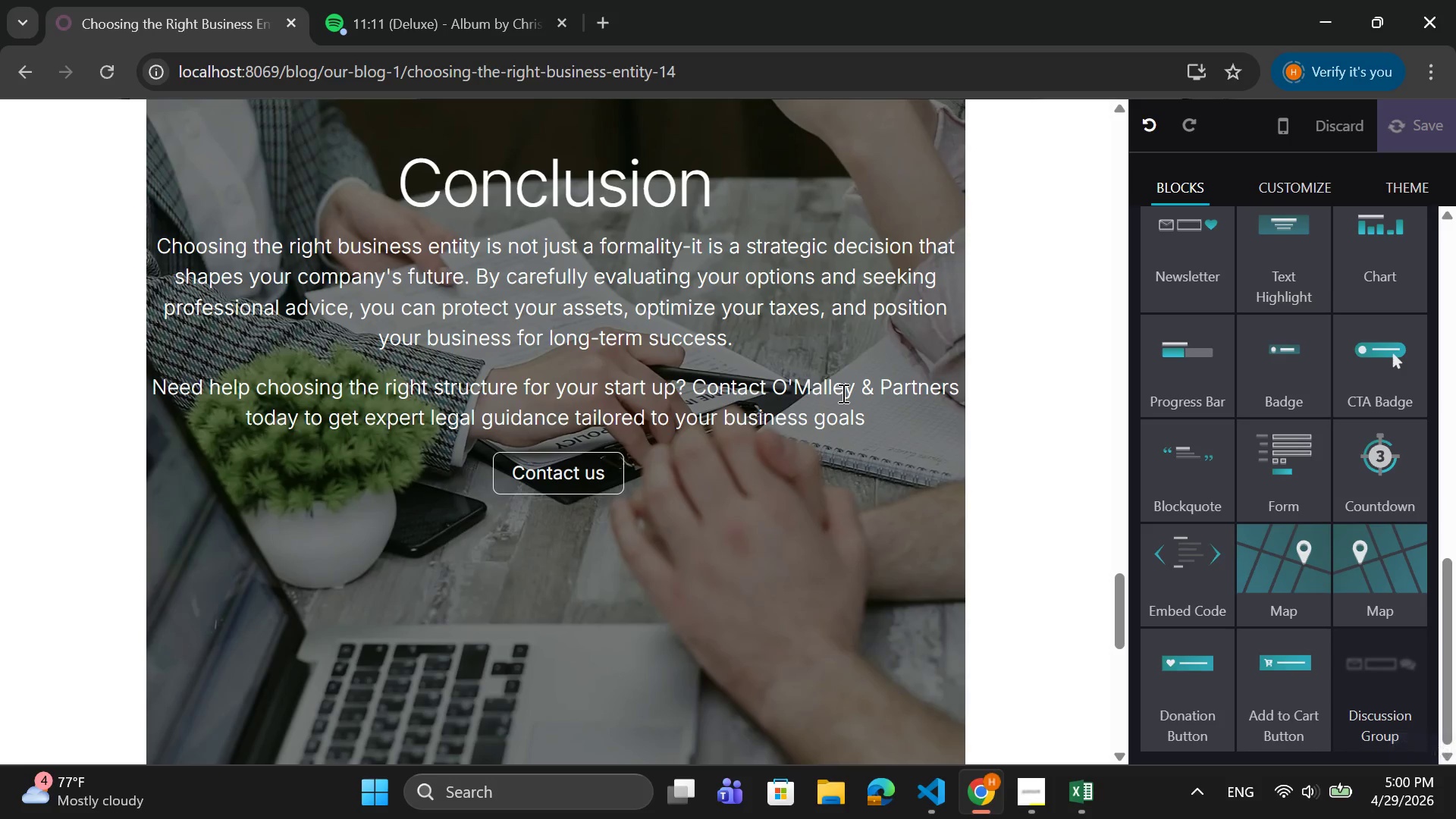 
scroll: coordinate [842, 393], scroll_direction: down, amount: 3.0
 